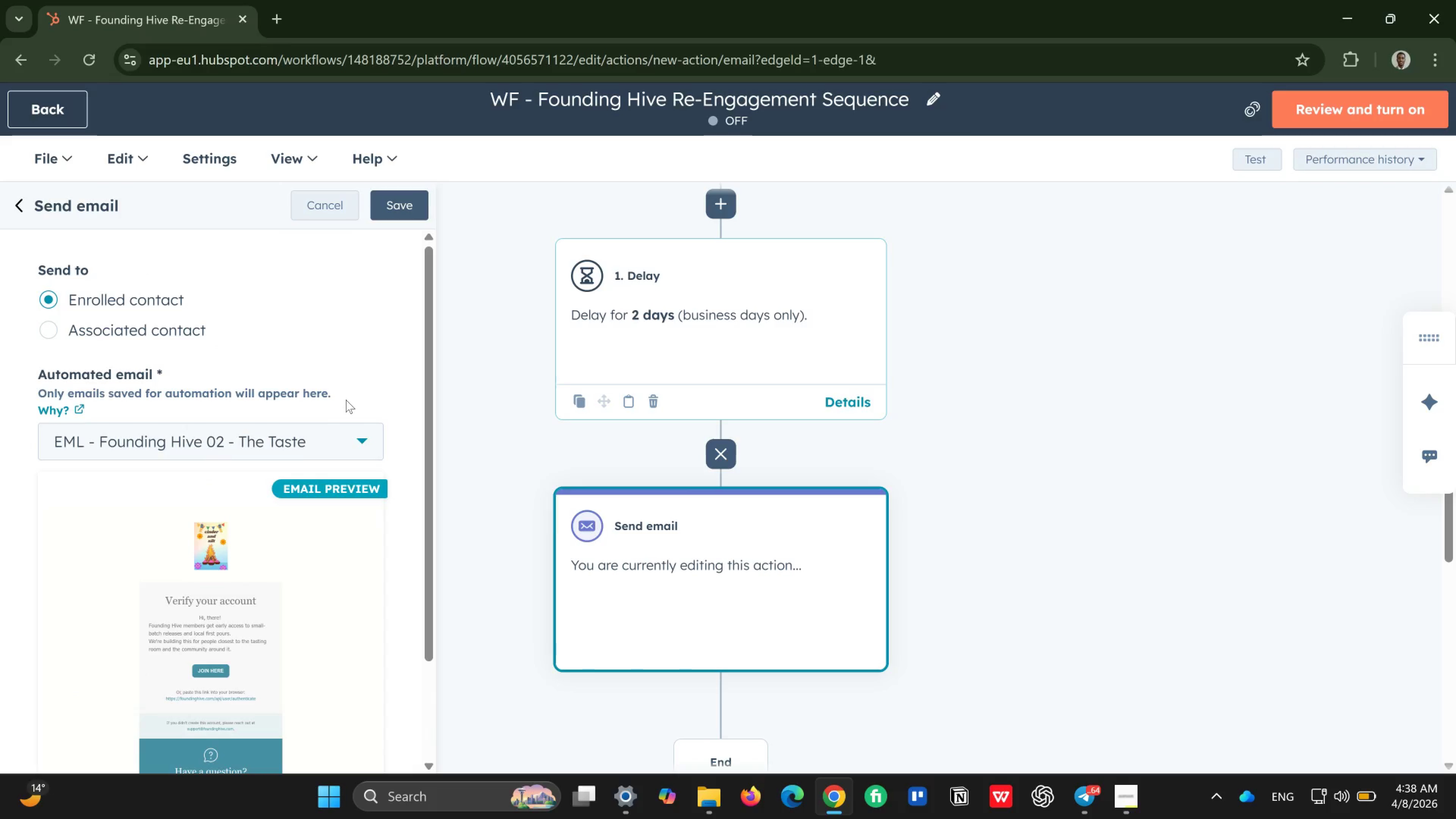 
left_click([46, 333])
 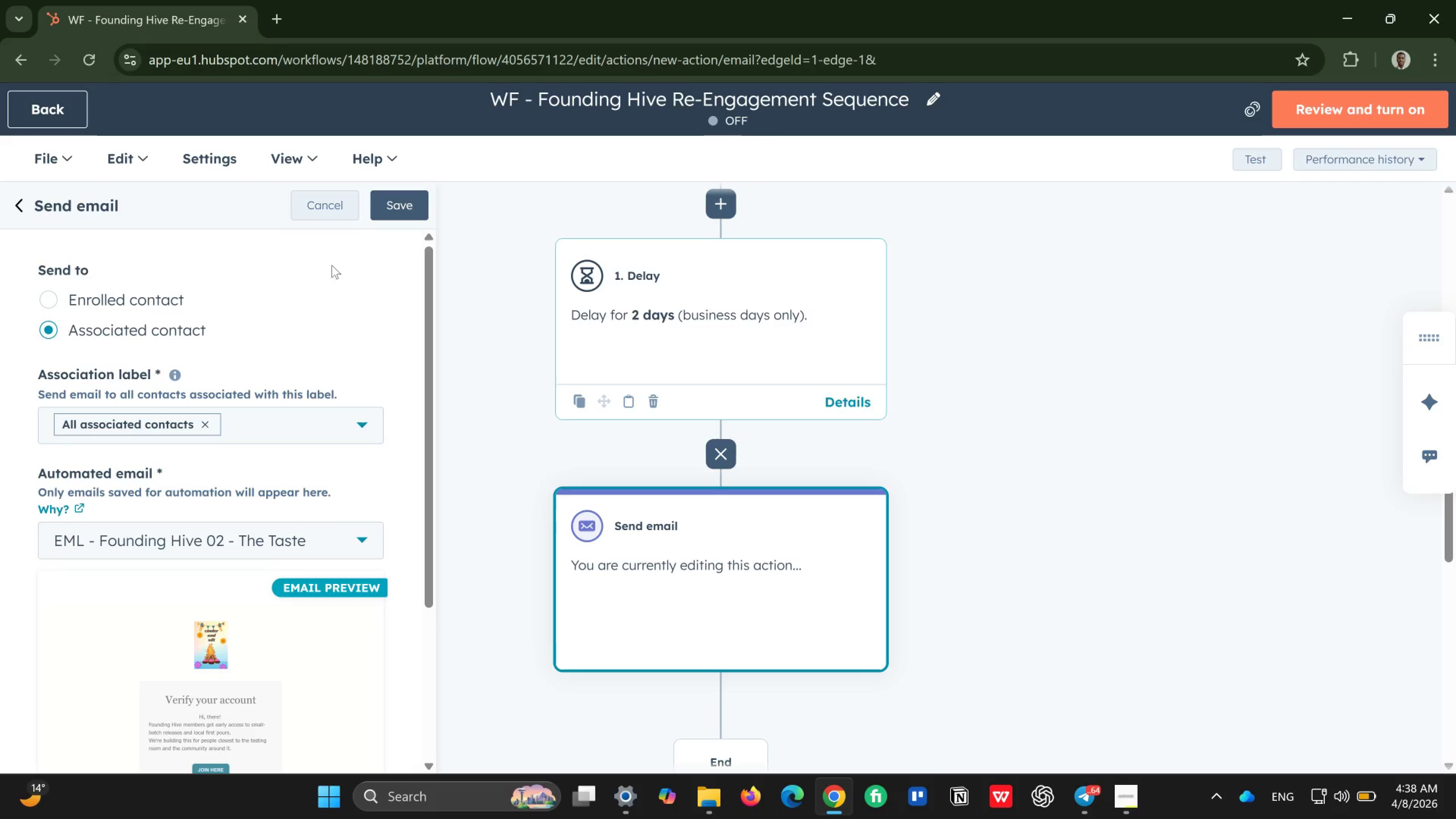 
left_click([404, 203])
 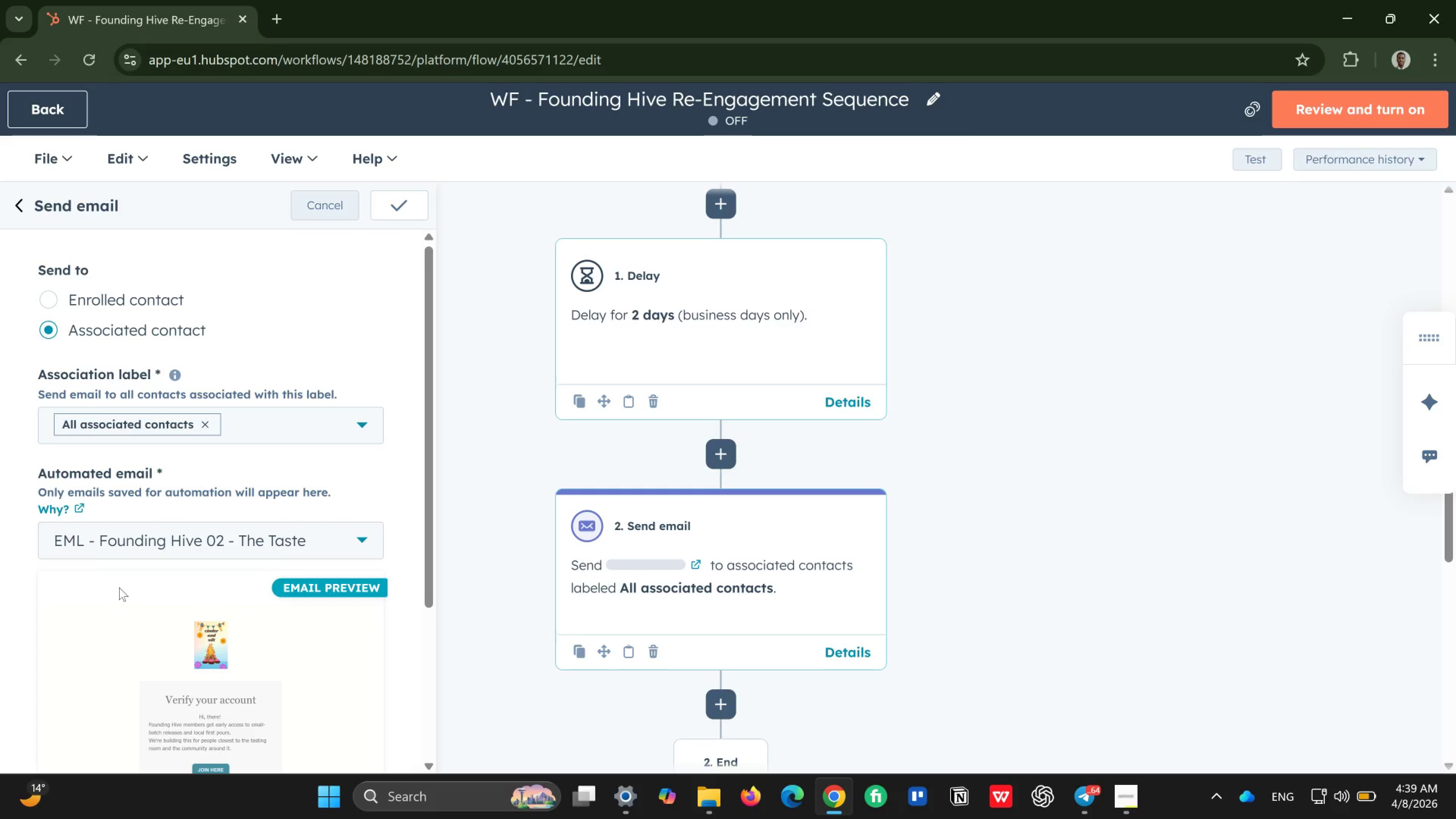 
wait(5.35)
 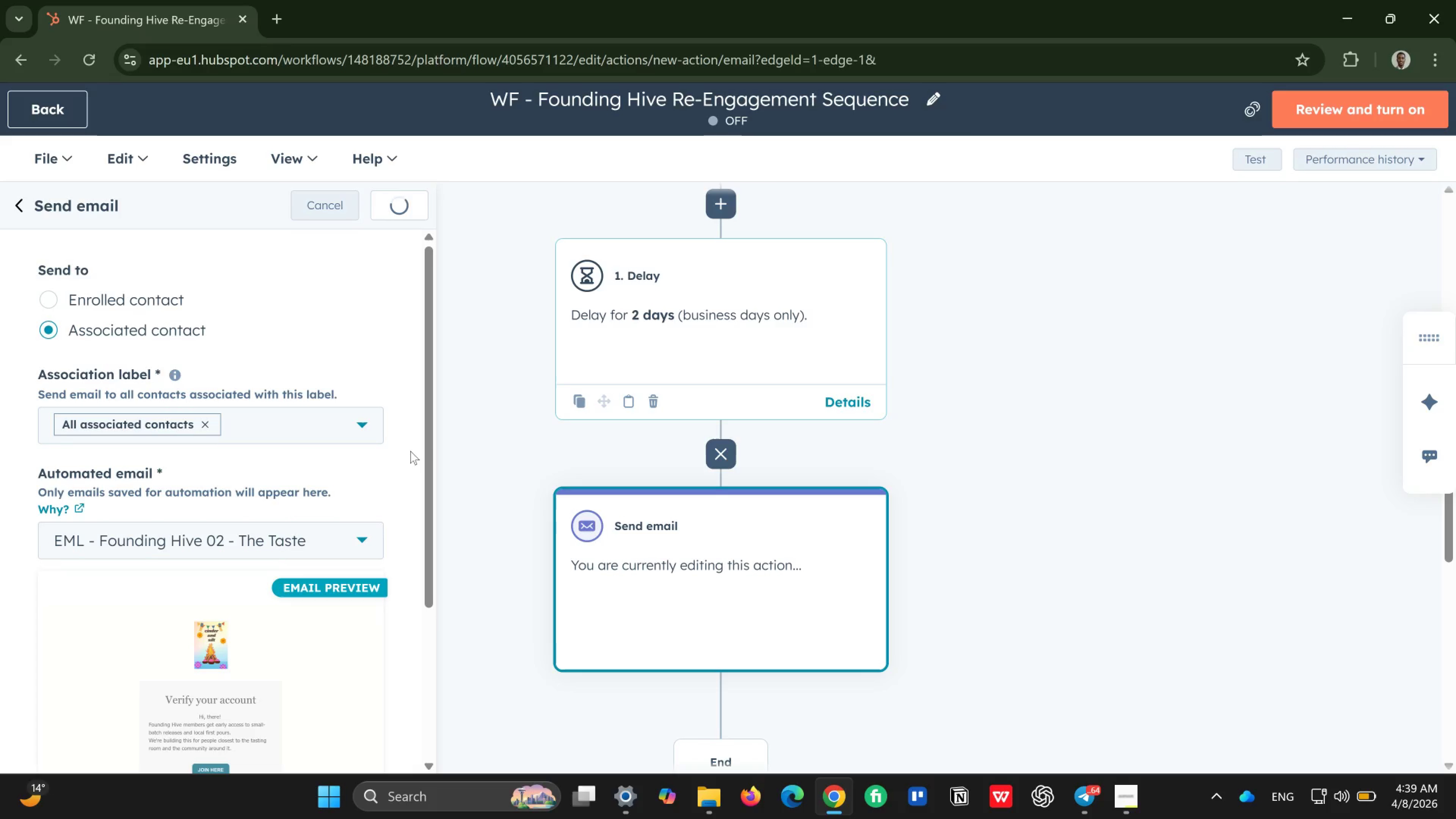 
scroll: coordinate [593, 583], scroll_direction: down, amount: 2.0
 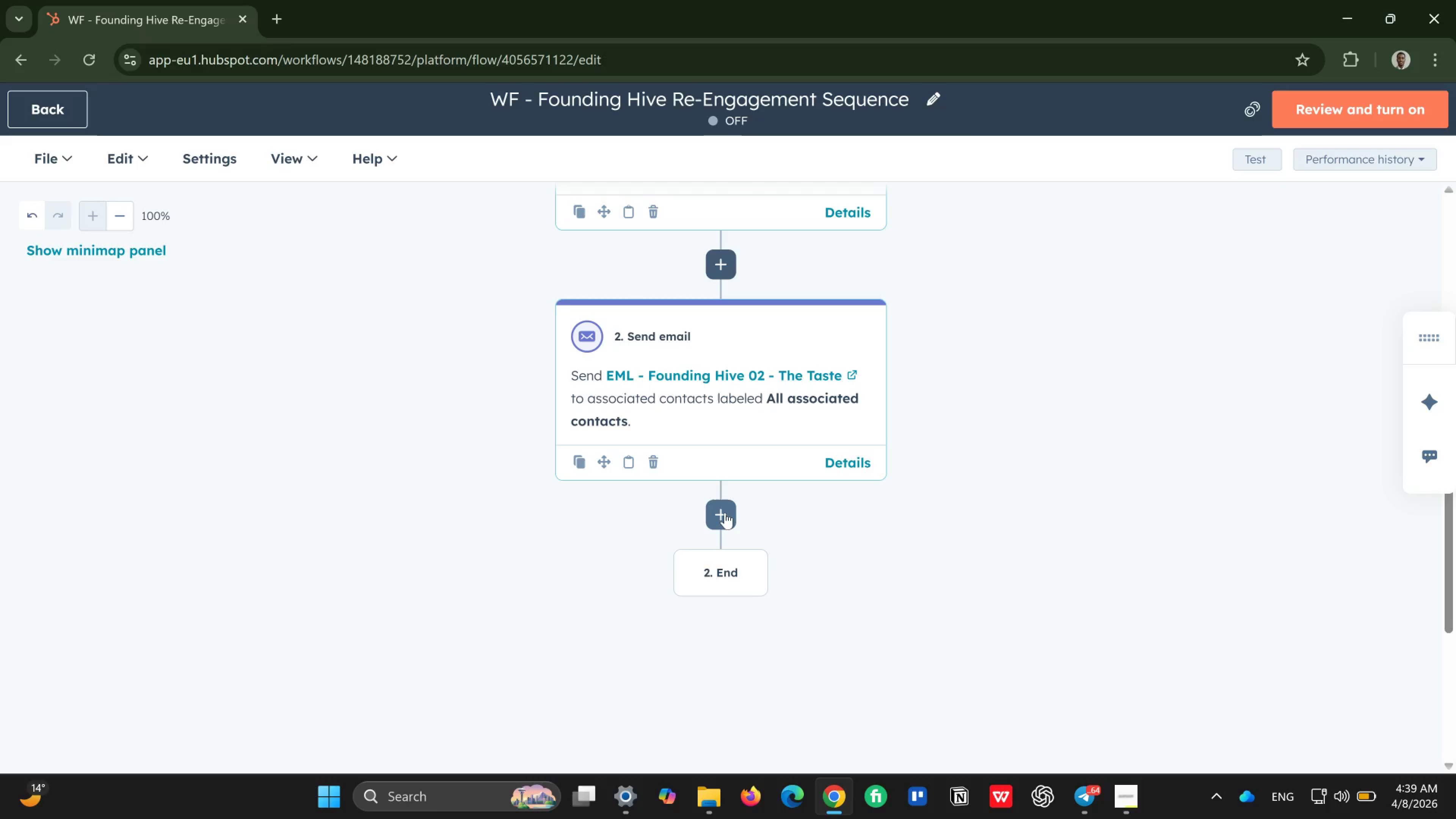 
left_click([725, 513])
 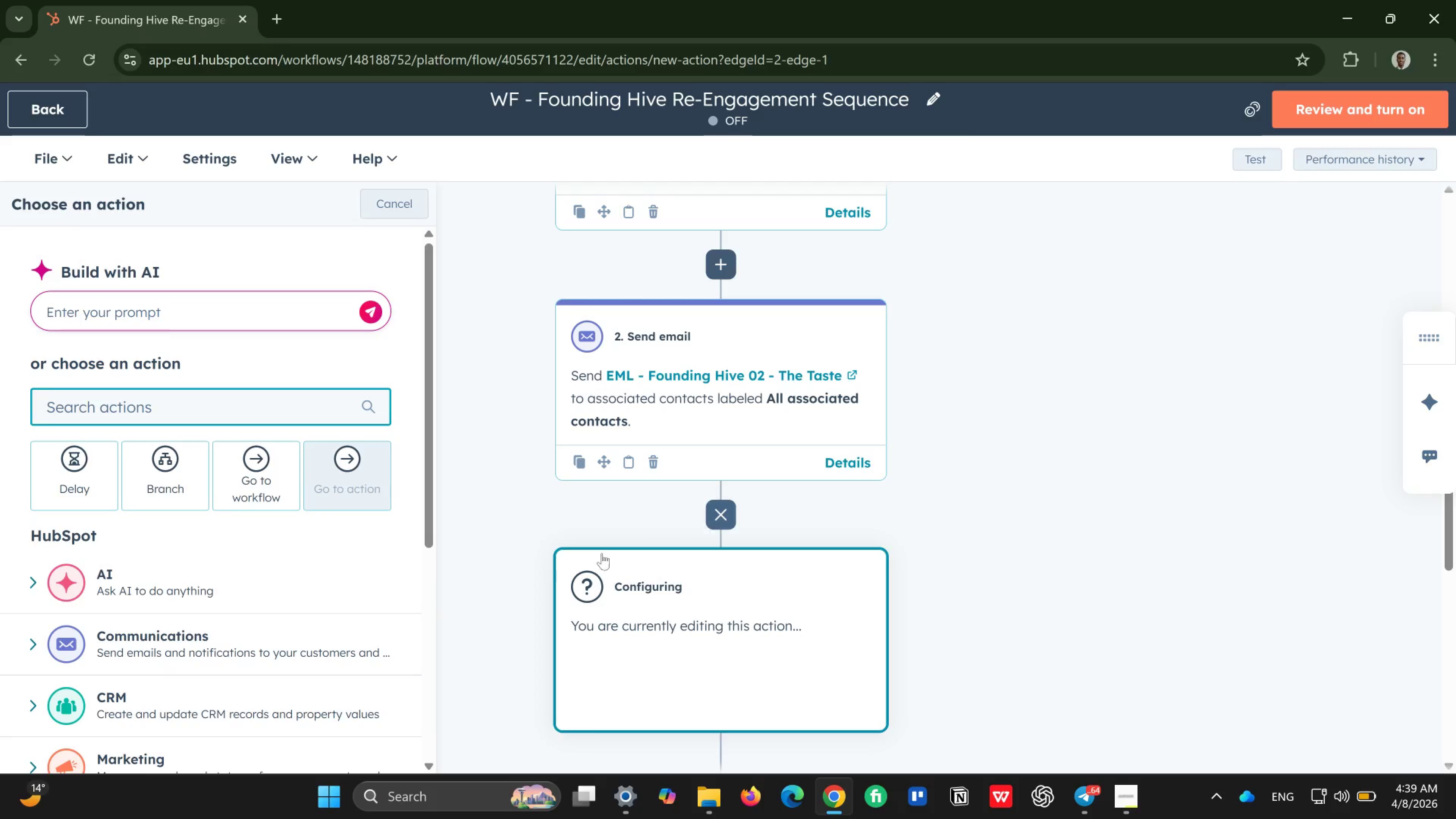 
left_click([298, 653])
 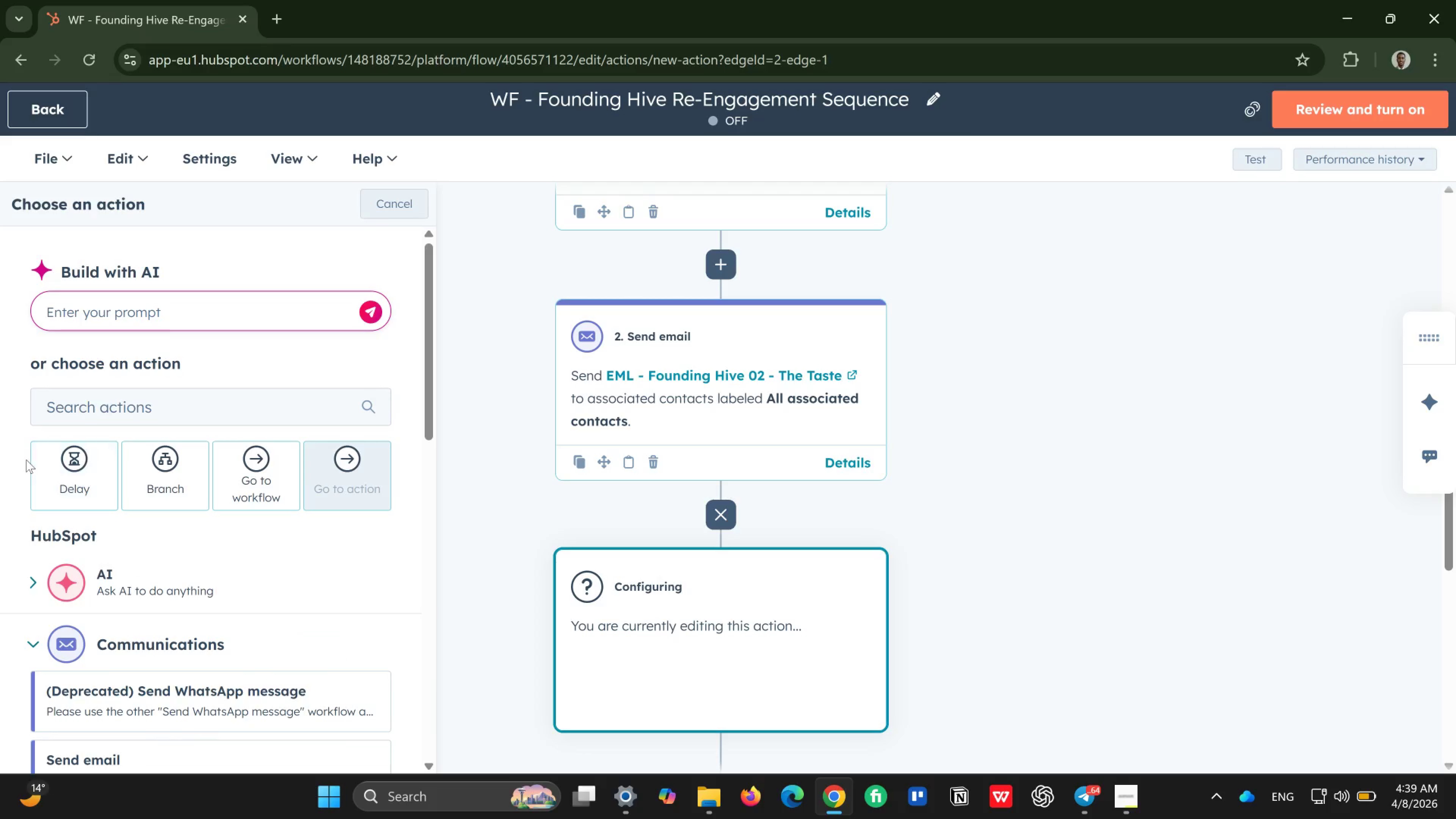 
left_click([79, 485])
 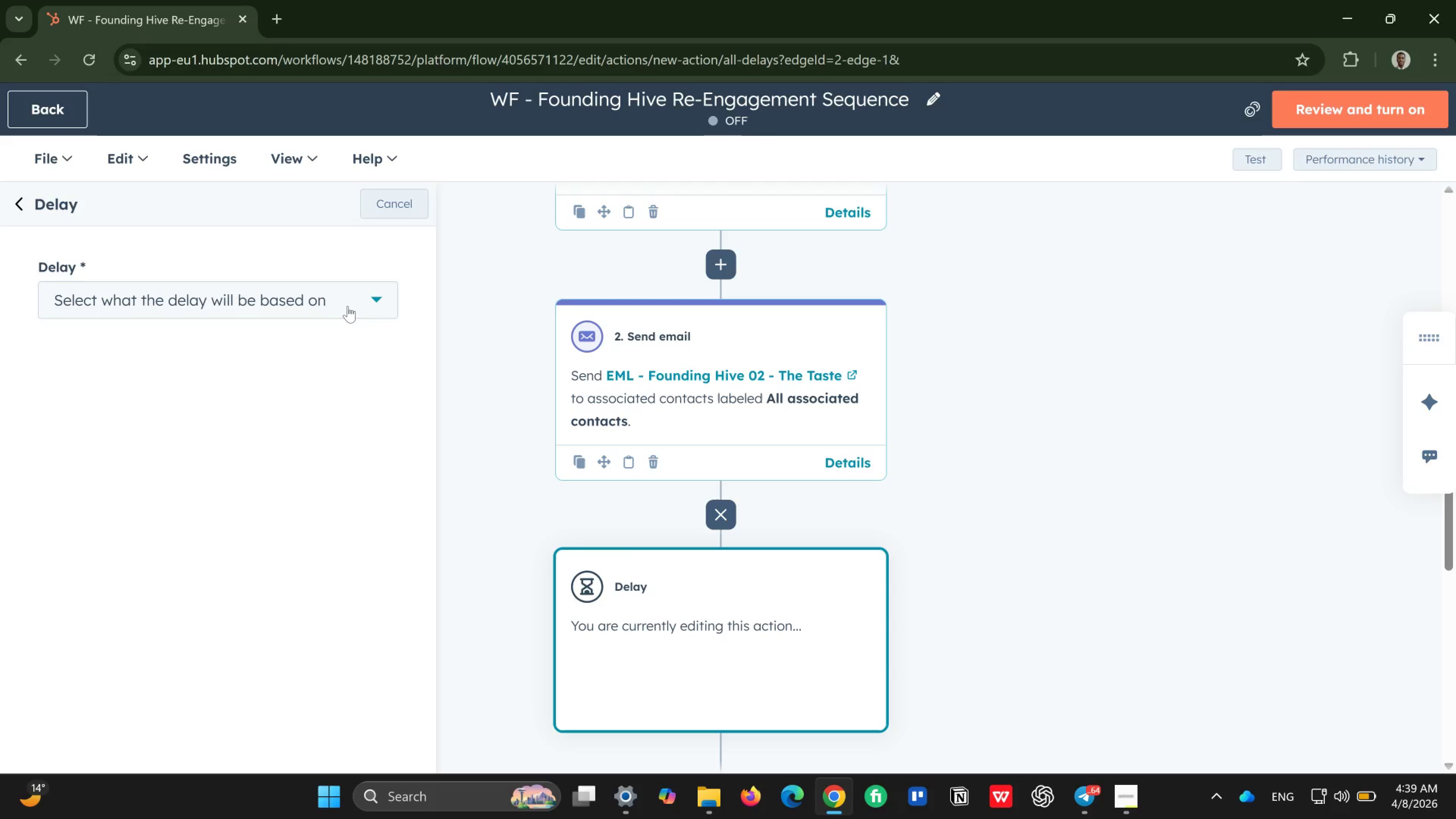 
wait(29.93)
 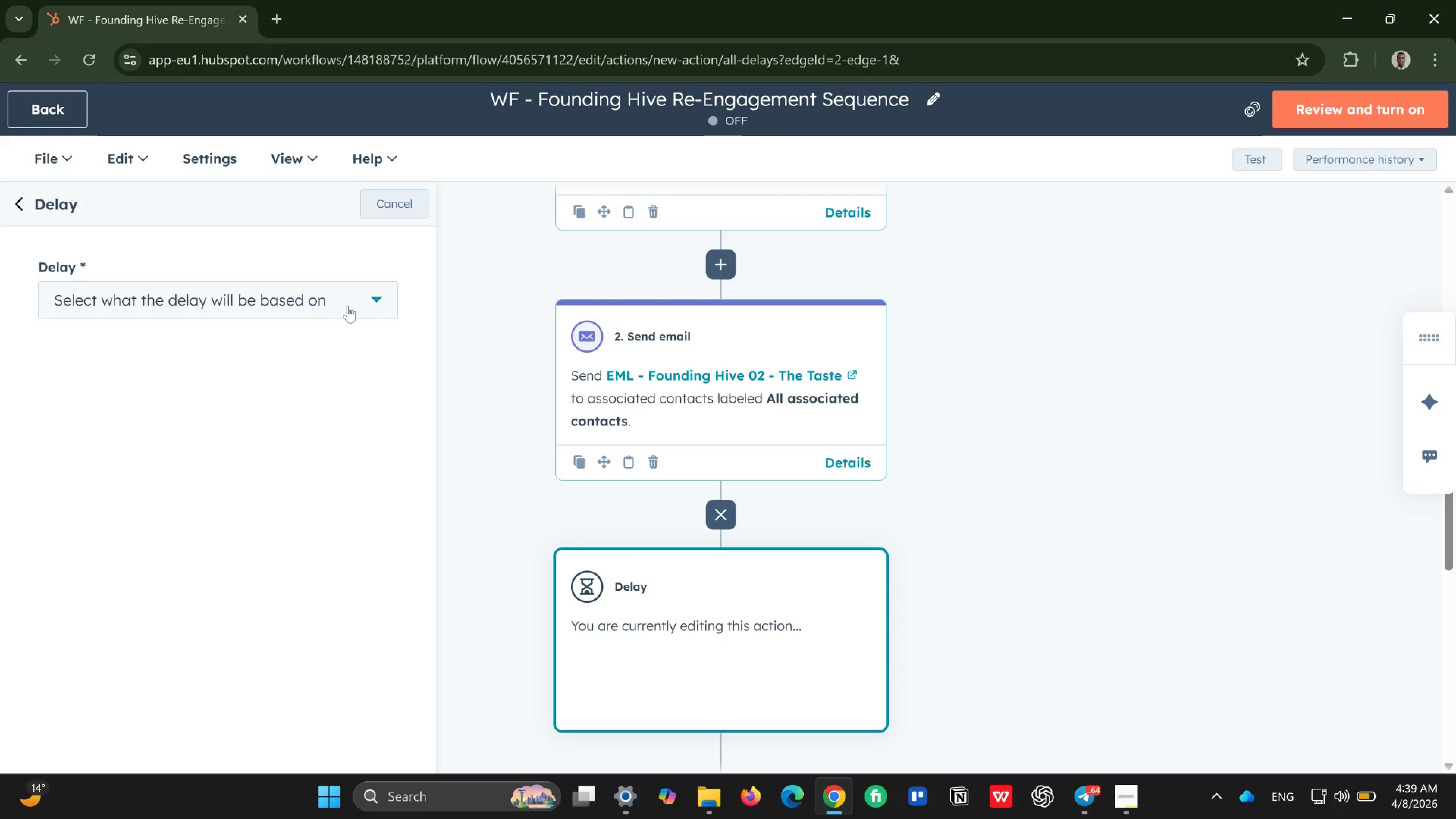 
left_click([368, 300])
 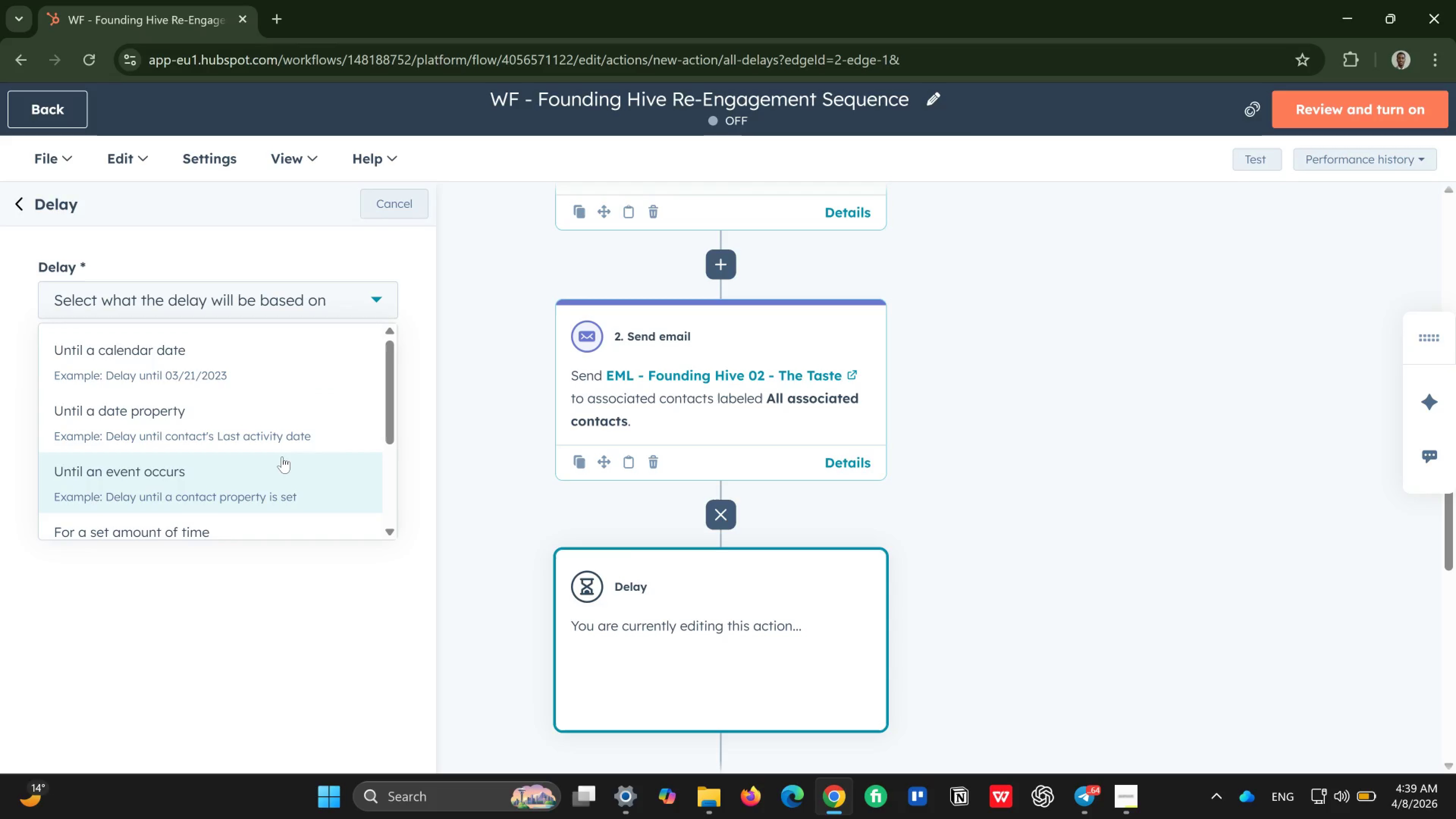 
scroll: coordinate [282, 457], scroll_direction: down, amount: 1.0
 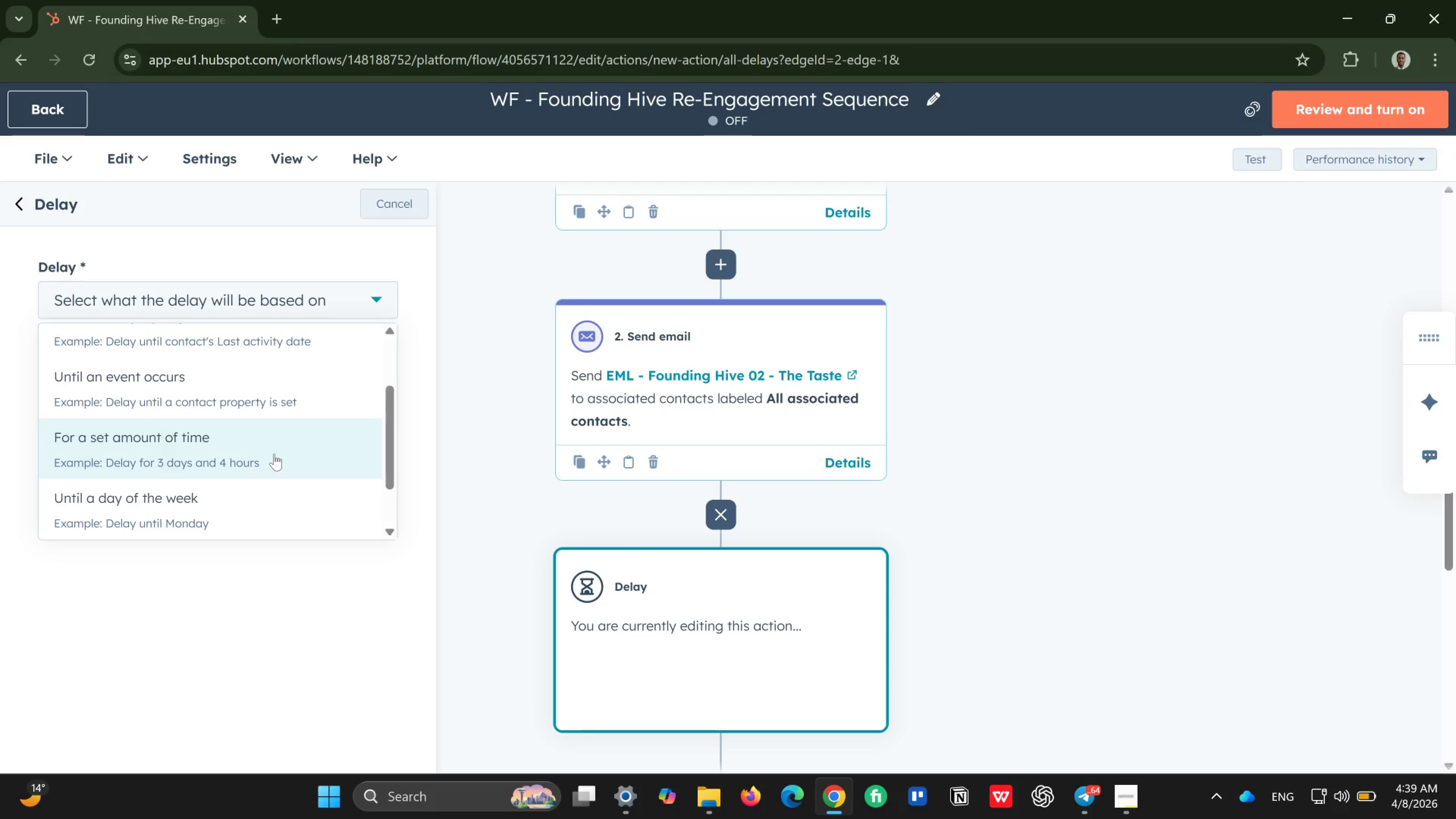 
left_click([274, 454])
 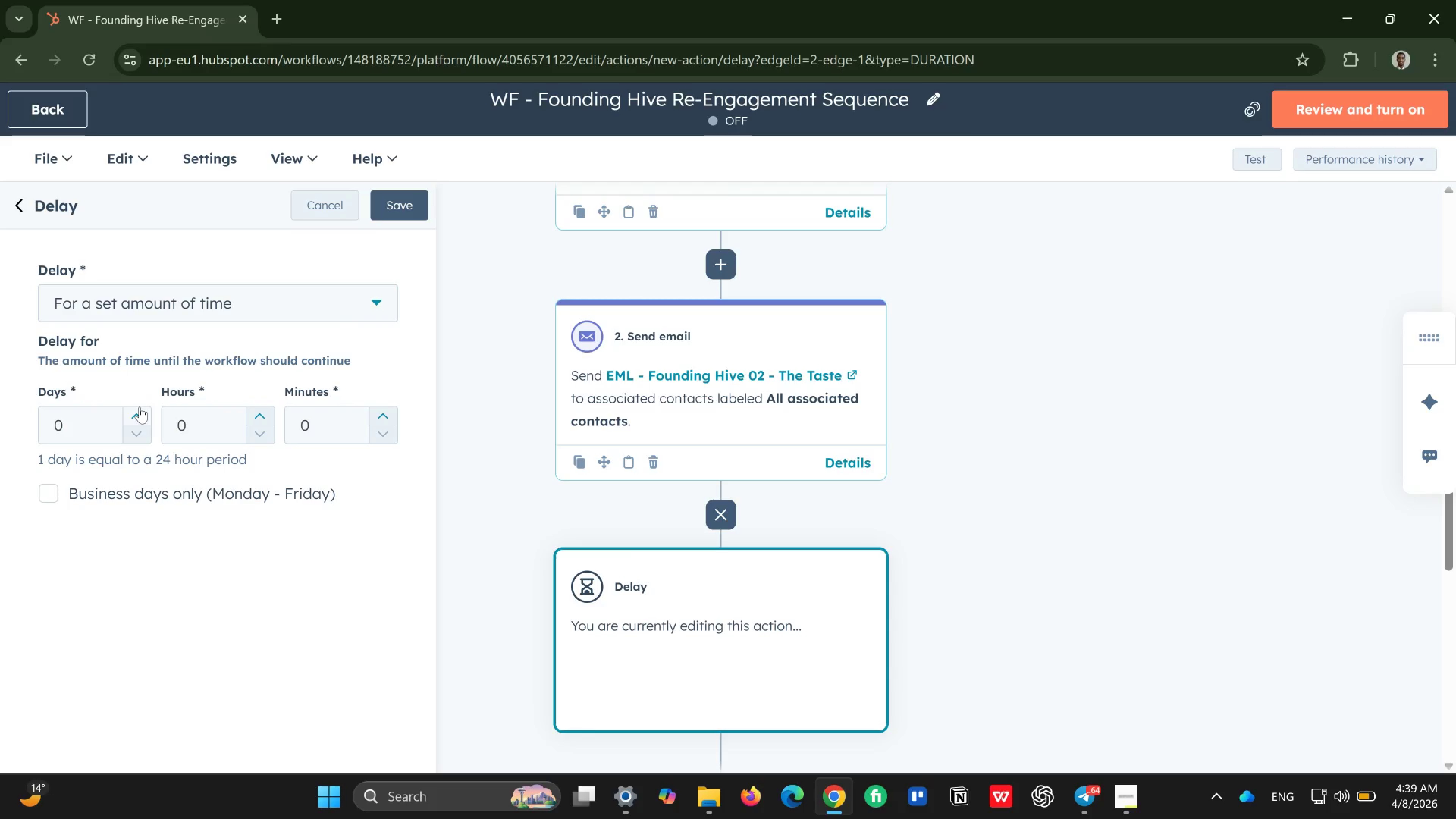 
left_click([140, 408])
 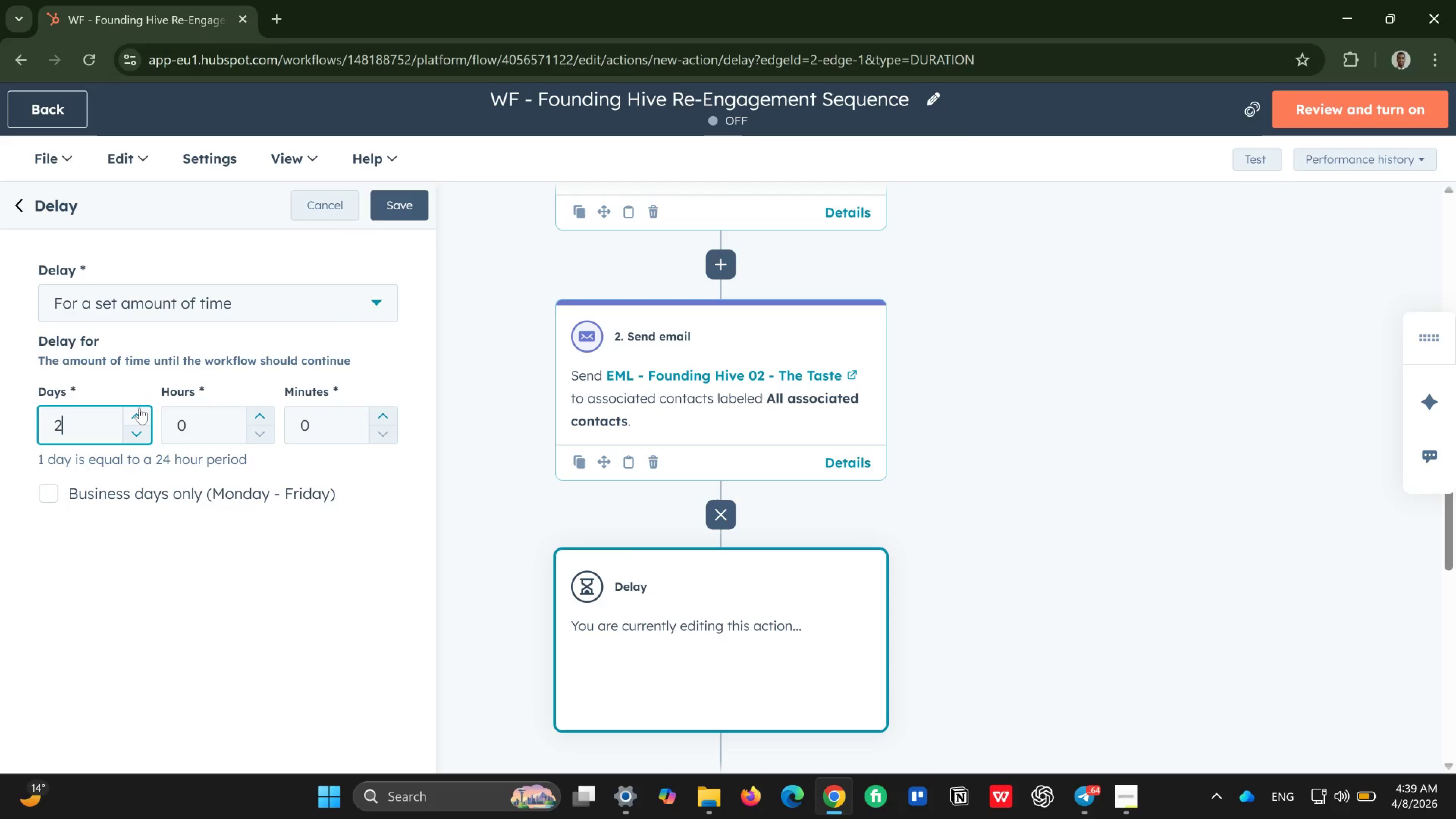 
left_click([140, 408])
 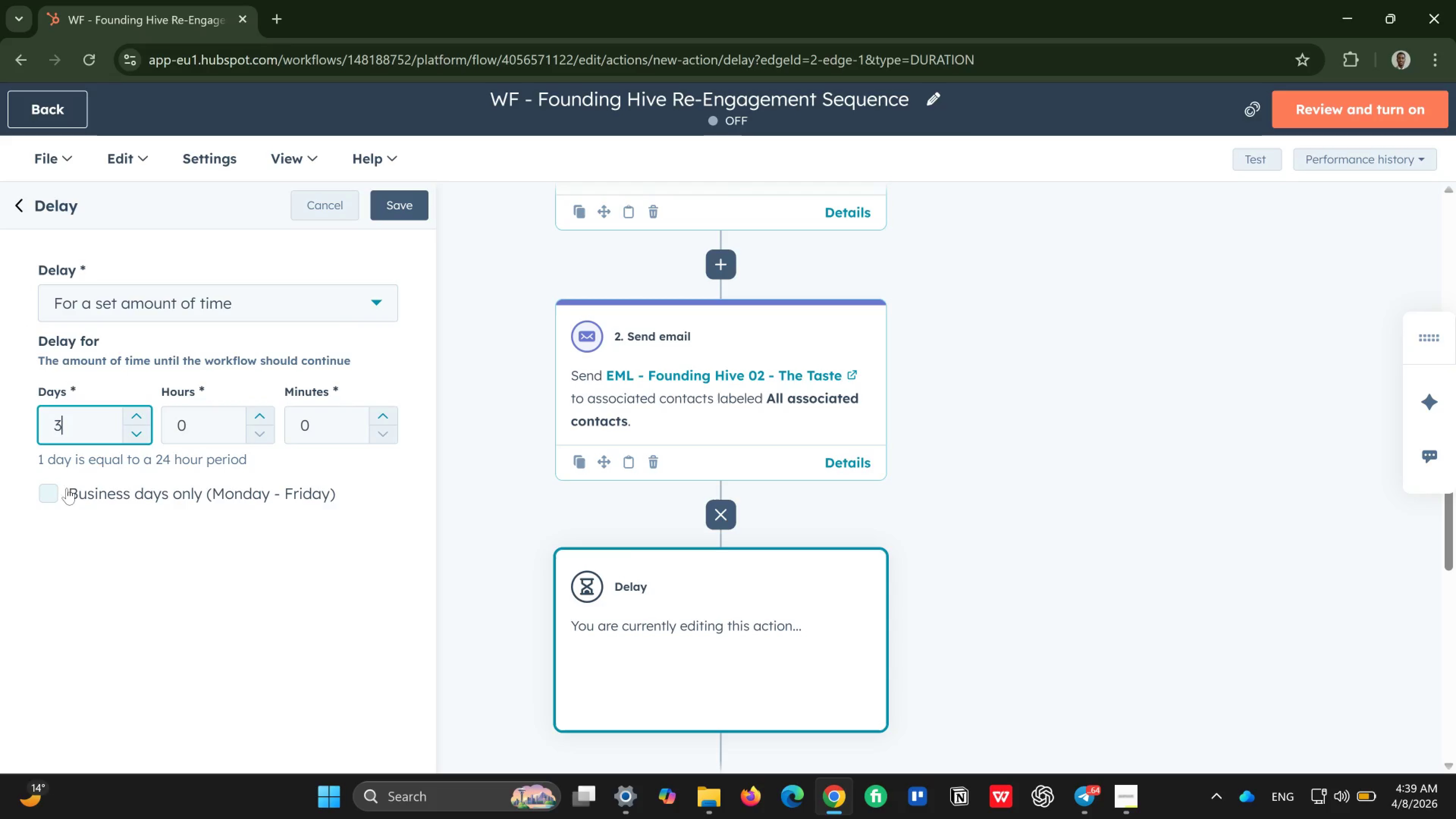 
left_click([51, 487])
 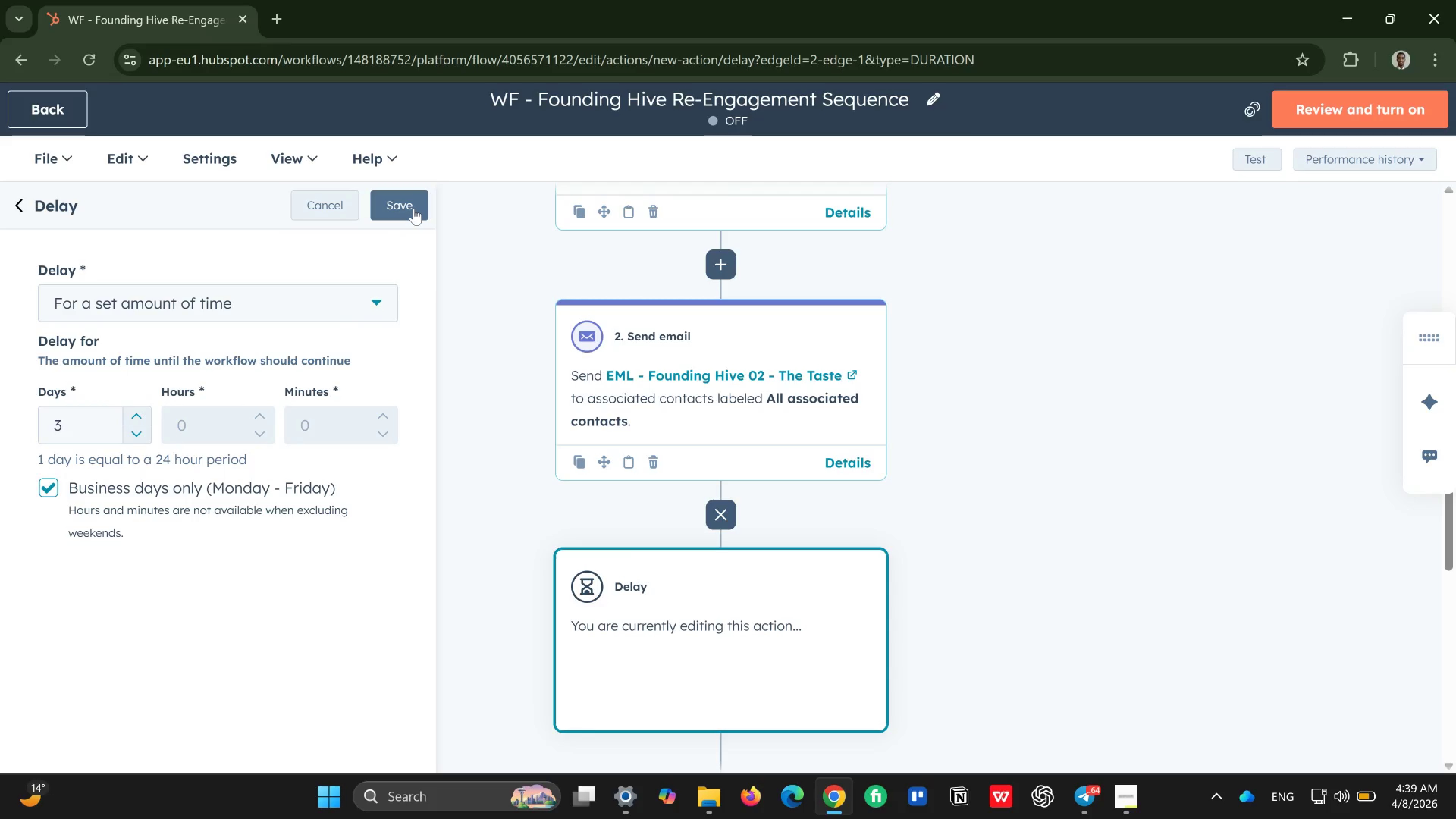 
left_click([414, 209])
 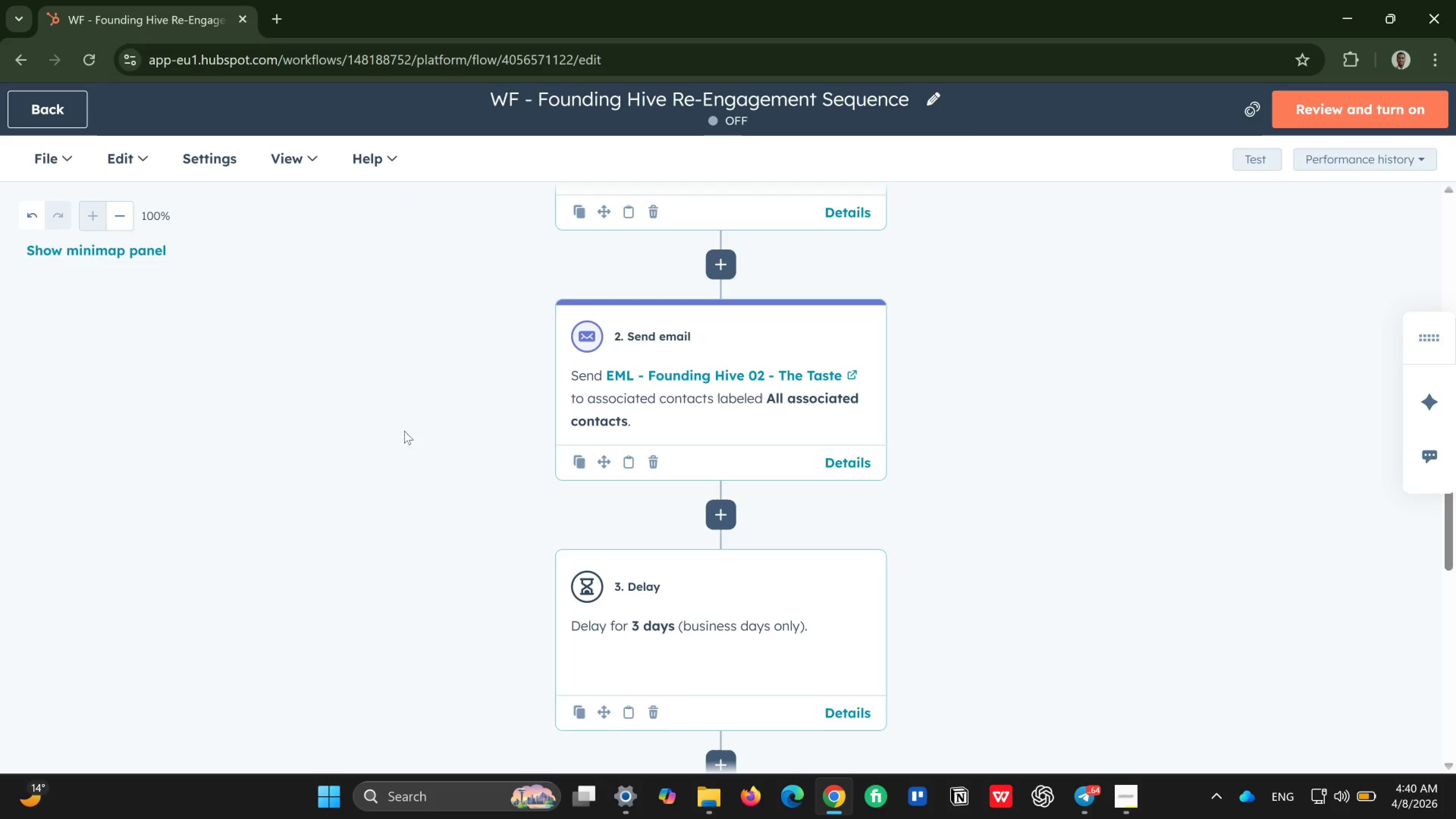 
wait(5.96)
 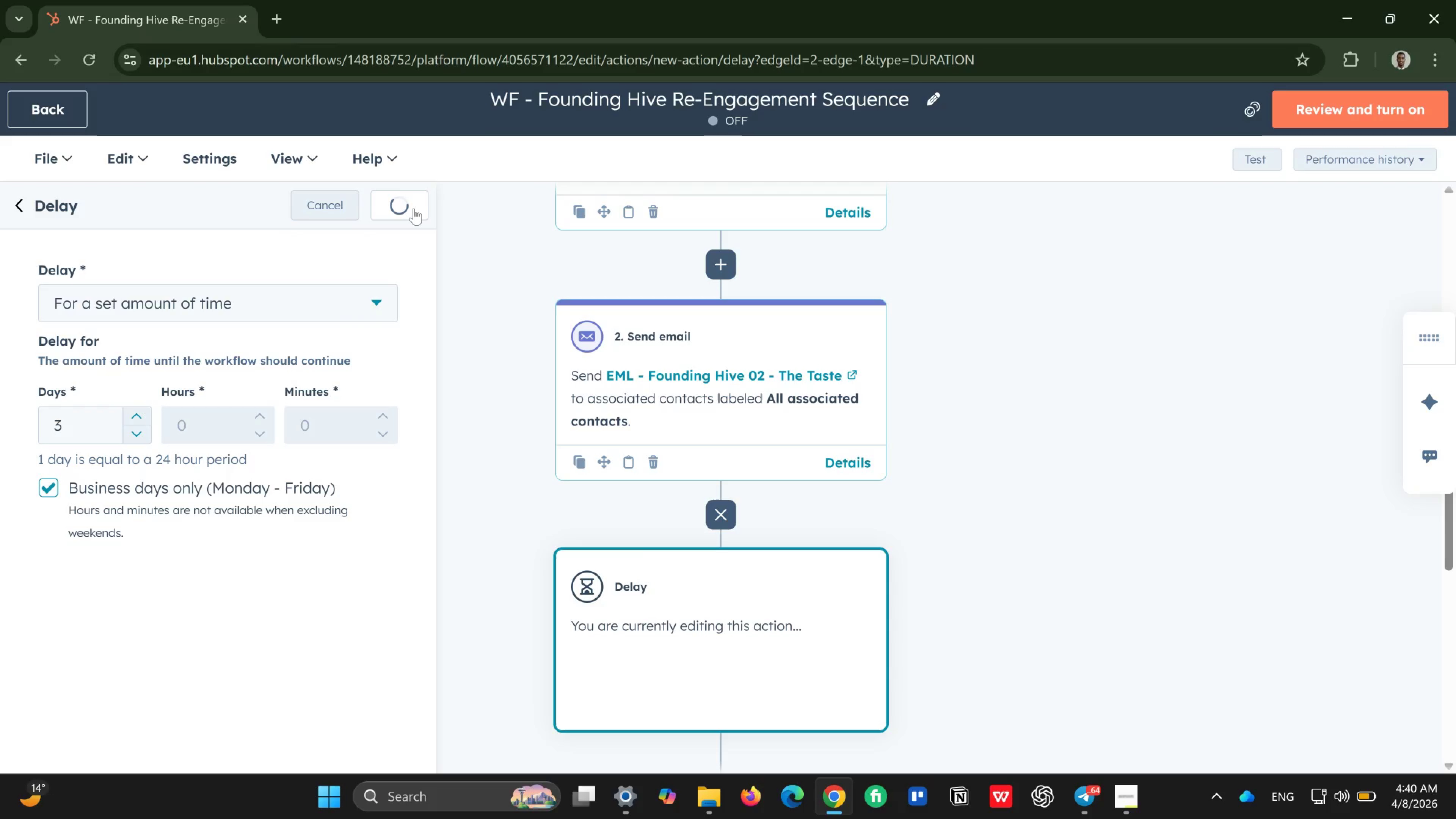 
scroll: coordinate [573, 584], scroll_direction: down, amount: 2.0
 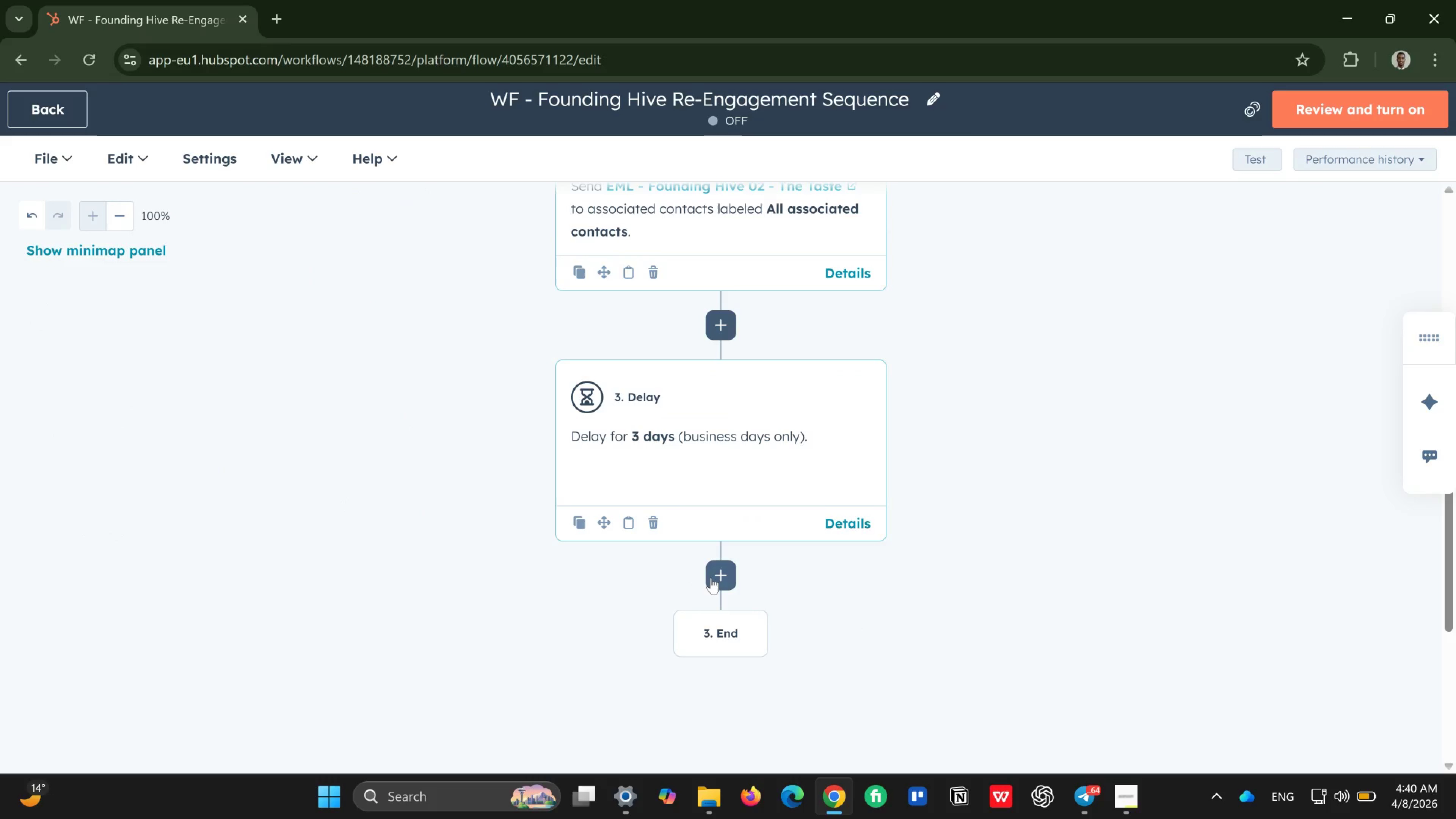 
left_click([710, 577])
 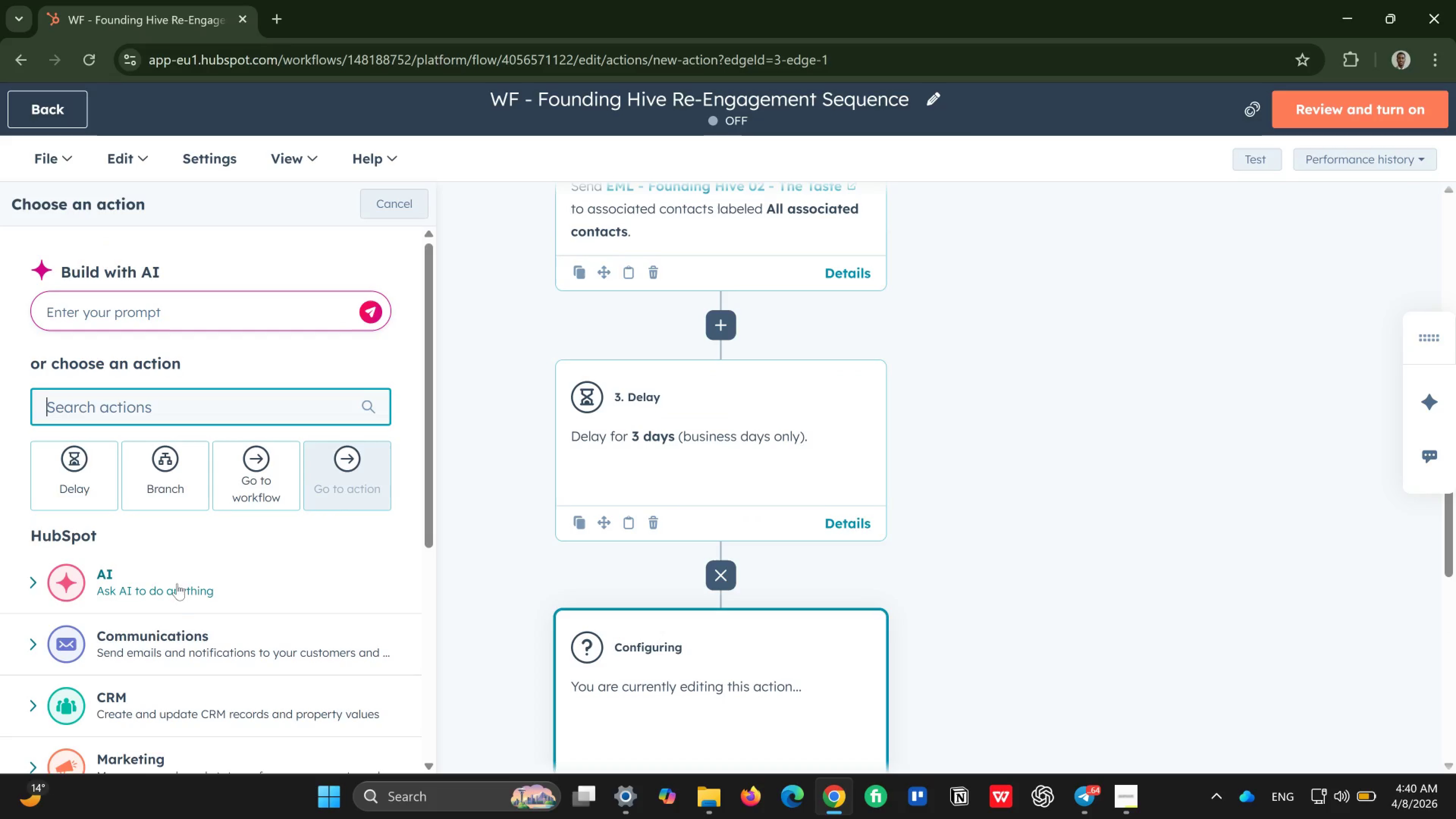 
left_click([183, 656])
 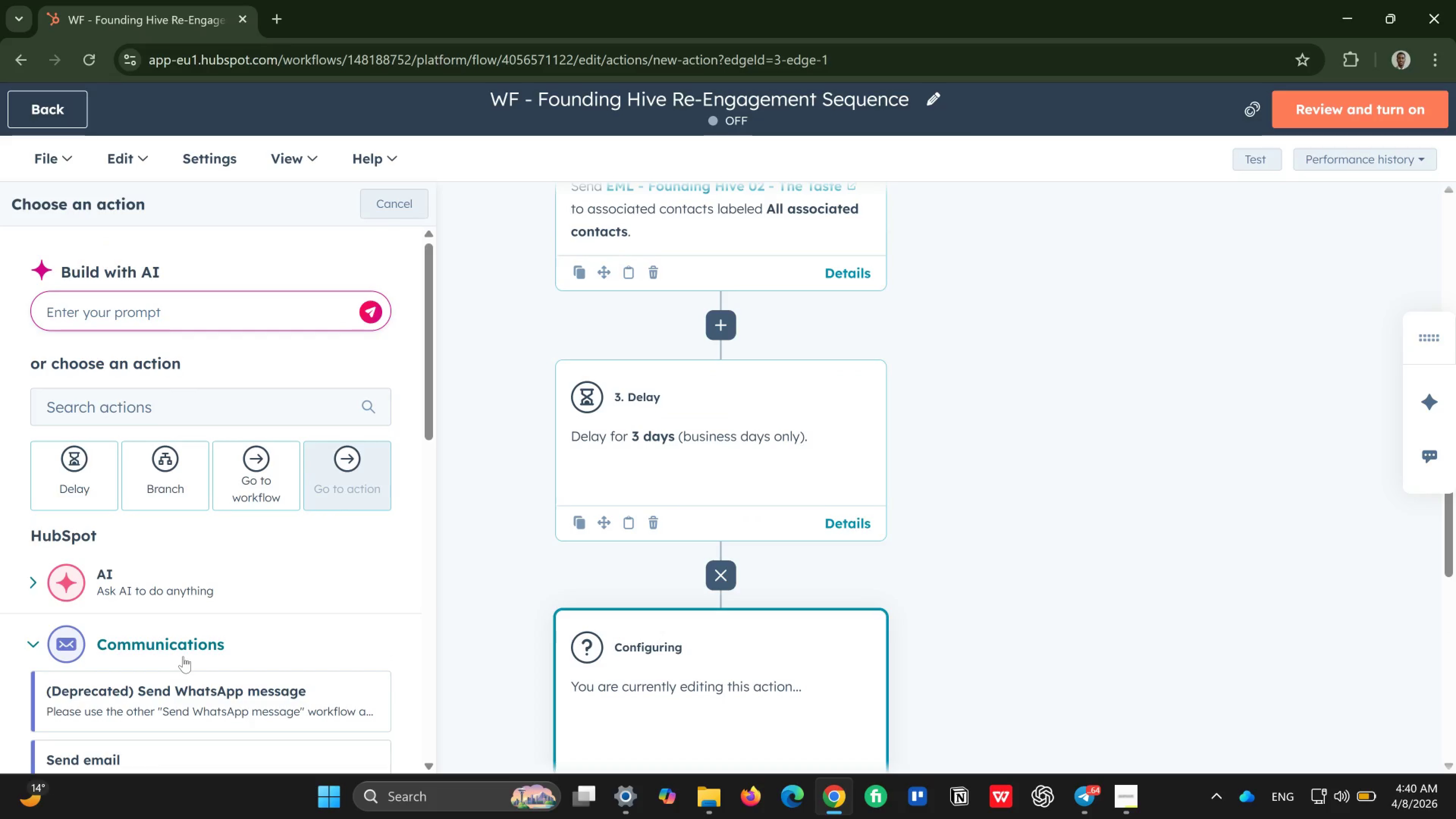 
scroll: coordinate [183, 656], scroll_direction: down, amount: 2.0
 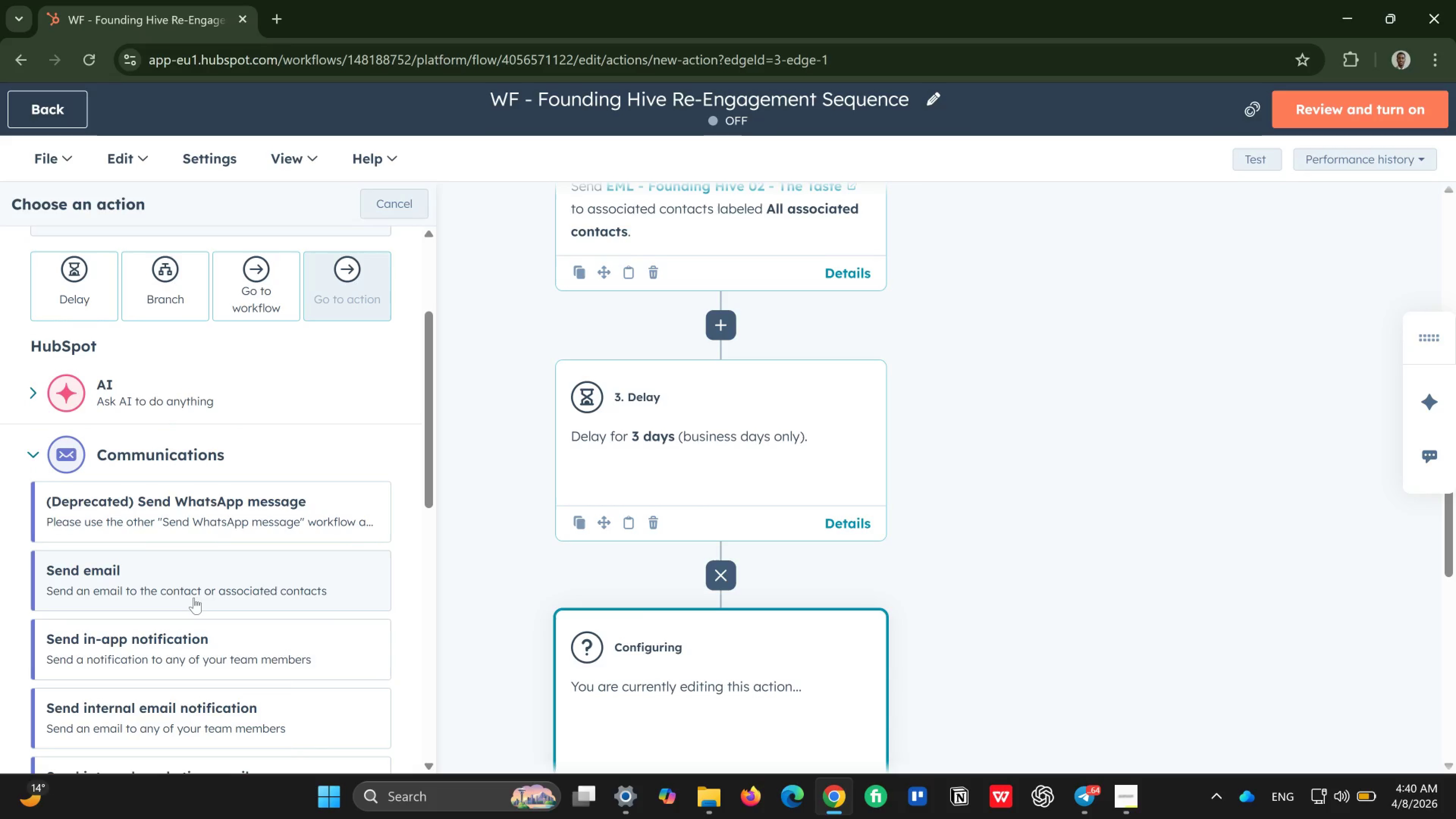 
left_click([201, 593])
 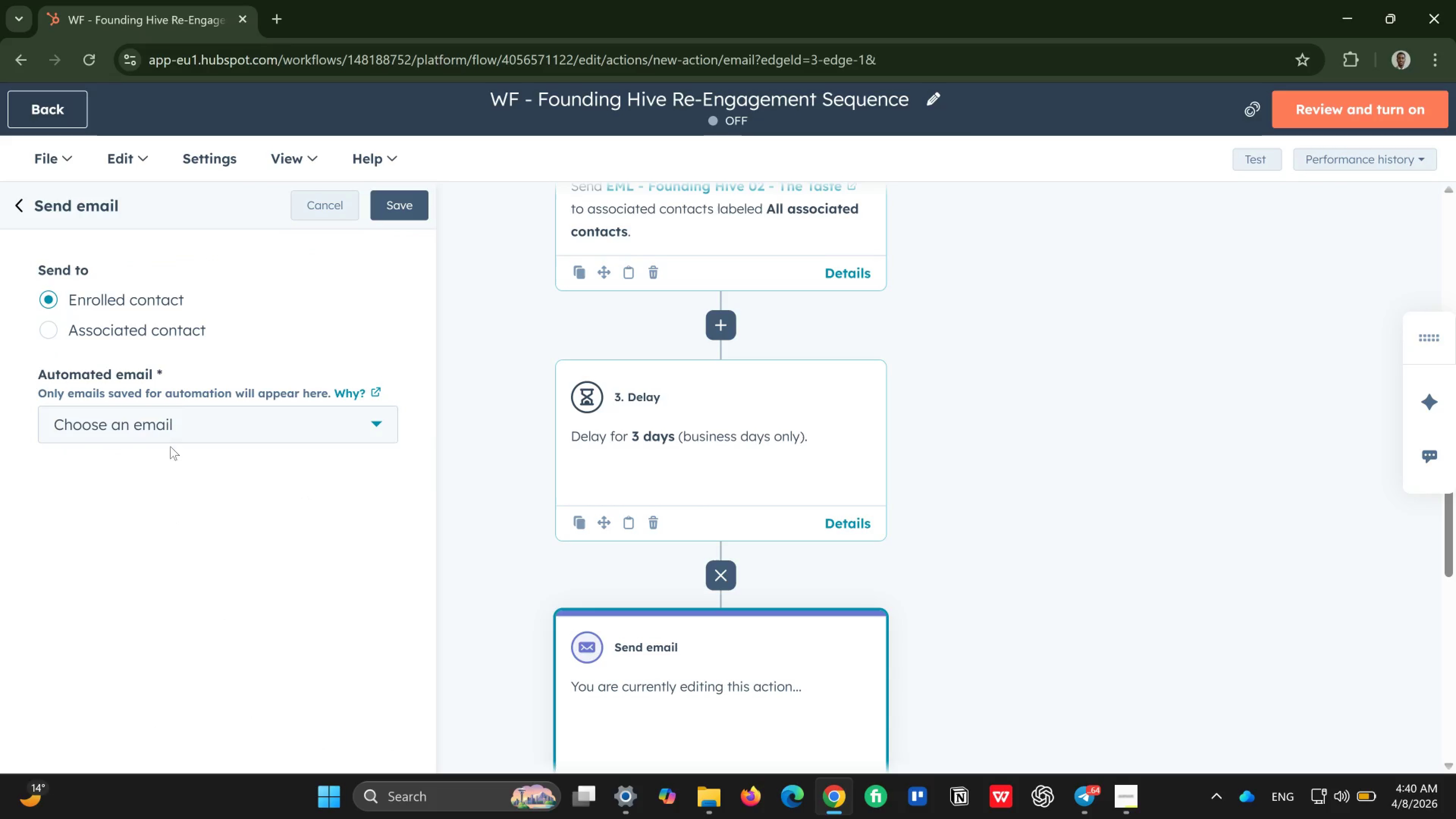 
left_click([169, 324])
 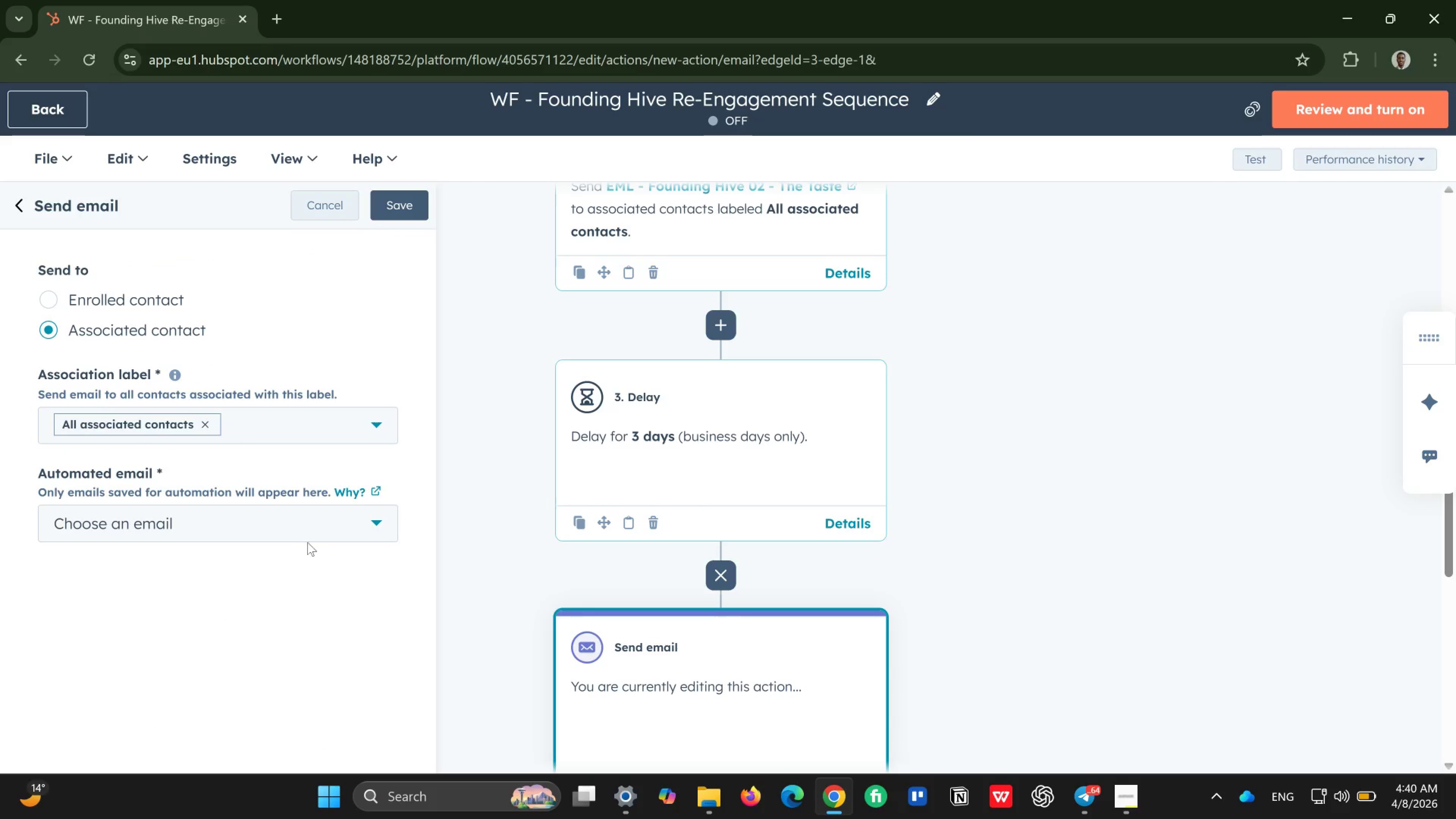 
left_click([343, 518])
 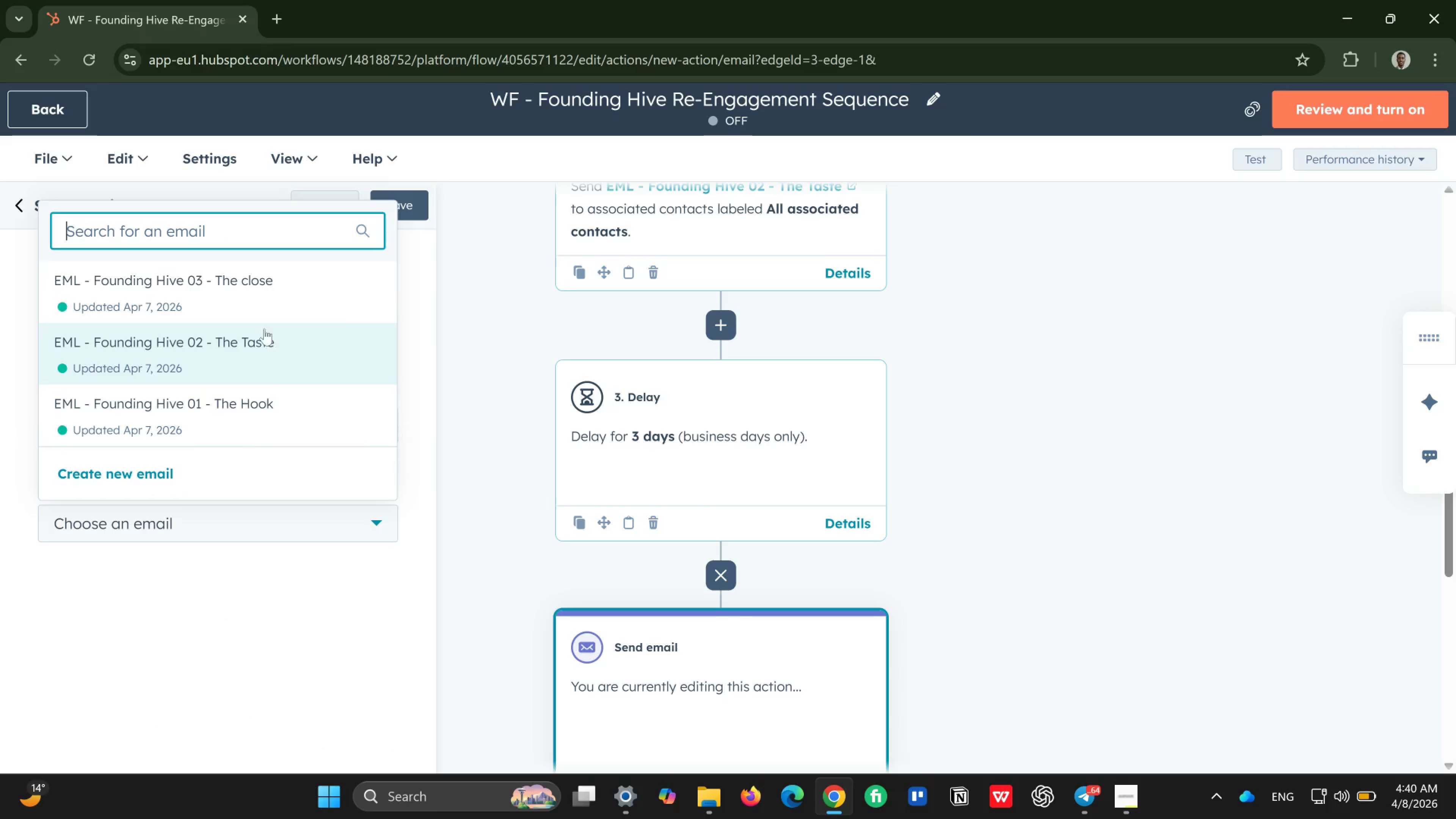 
left_click([263, 312])
 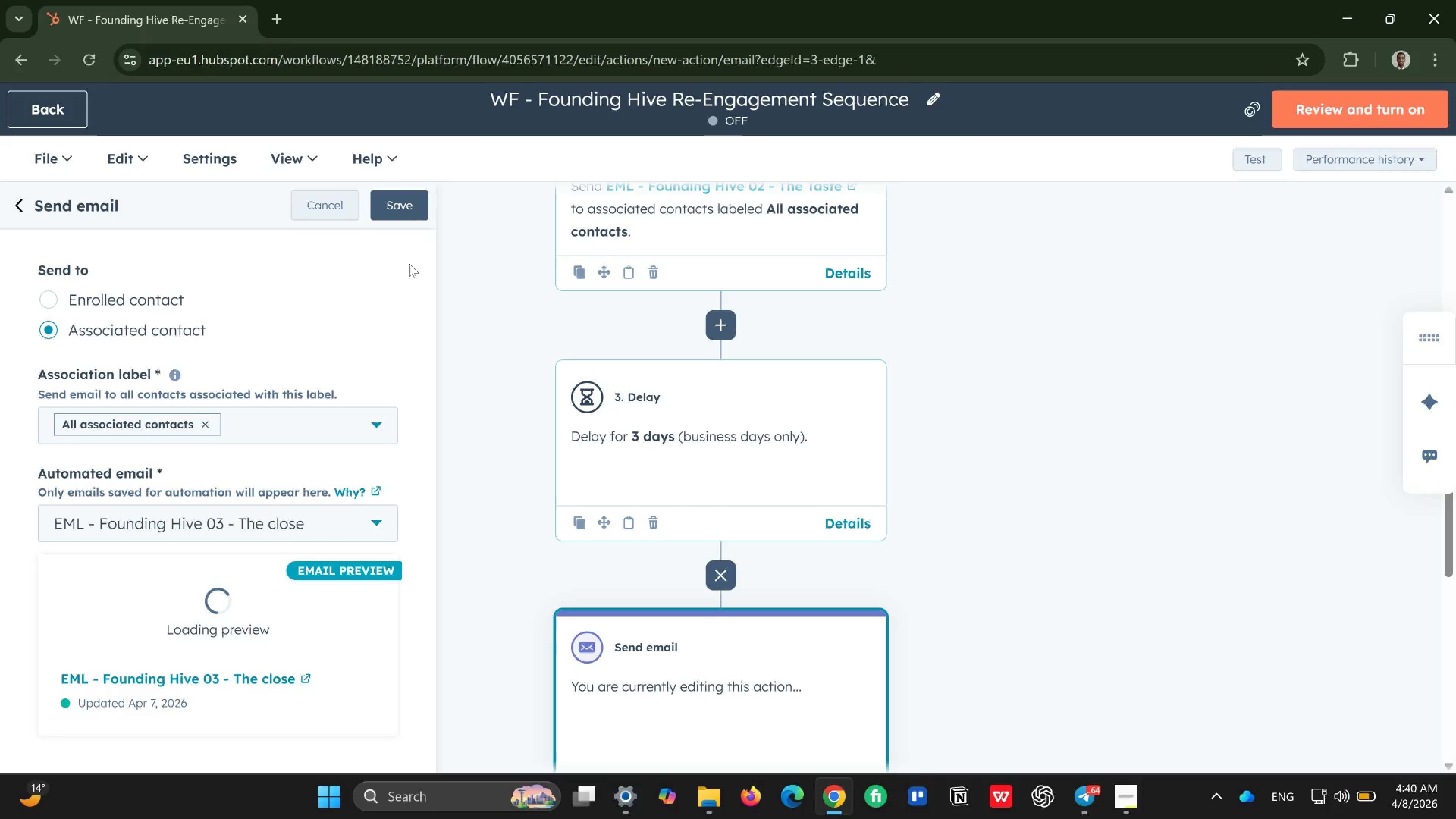 
left_click([399, 214])
 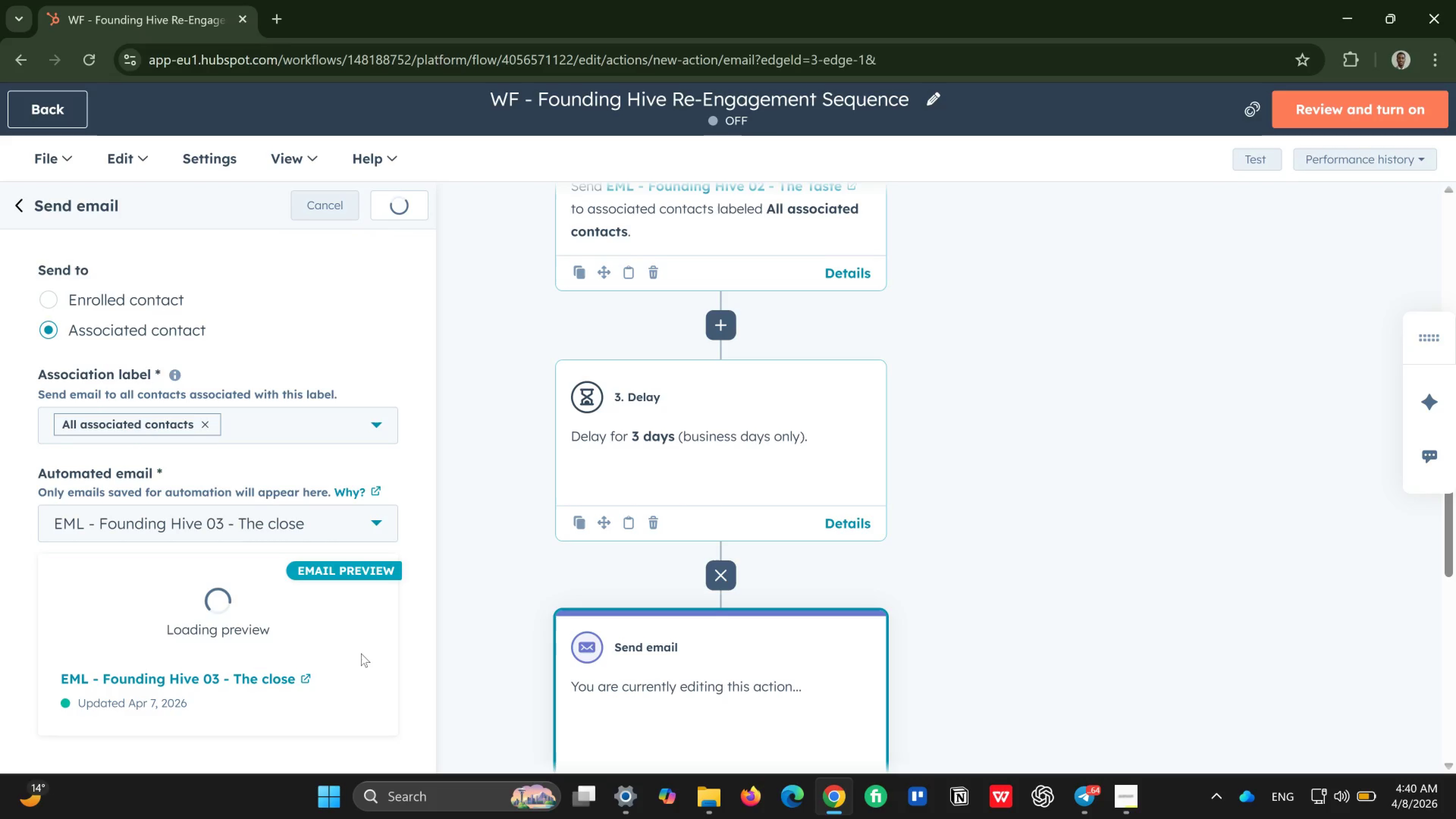 
wait(8.3)
 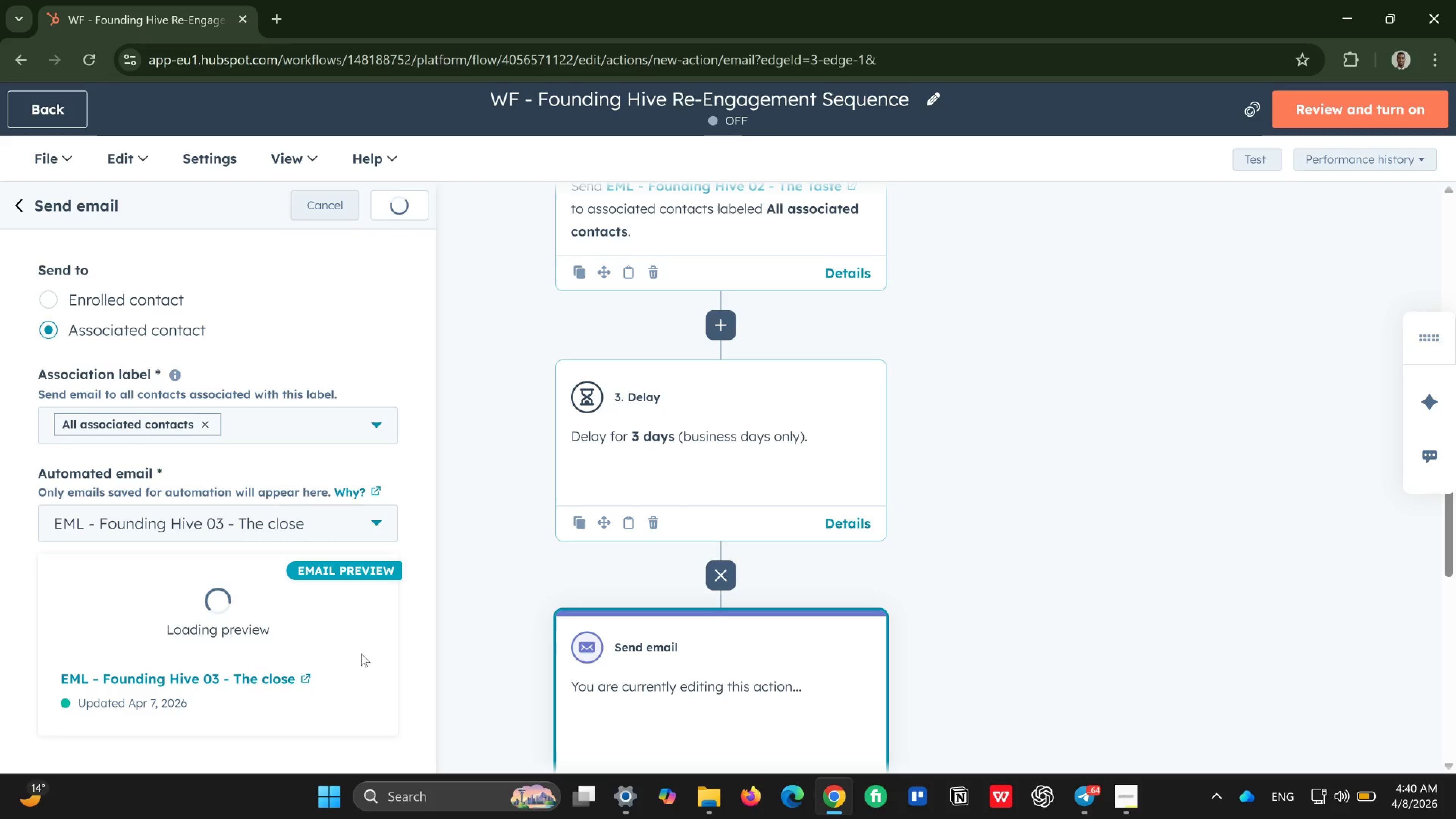 
scroll: coordinate [405, 629], scroll_direction: down, amount: 3.0
 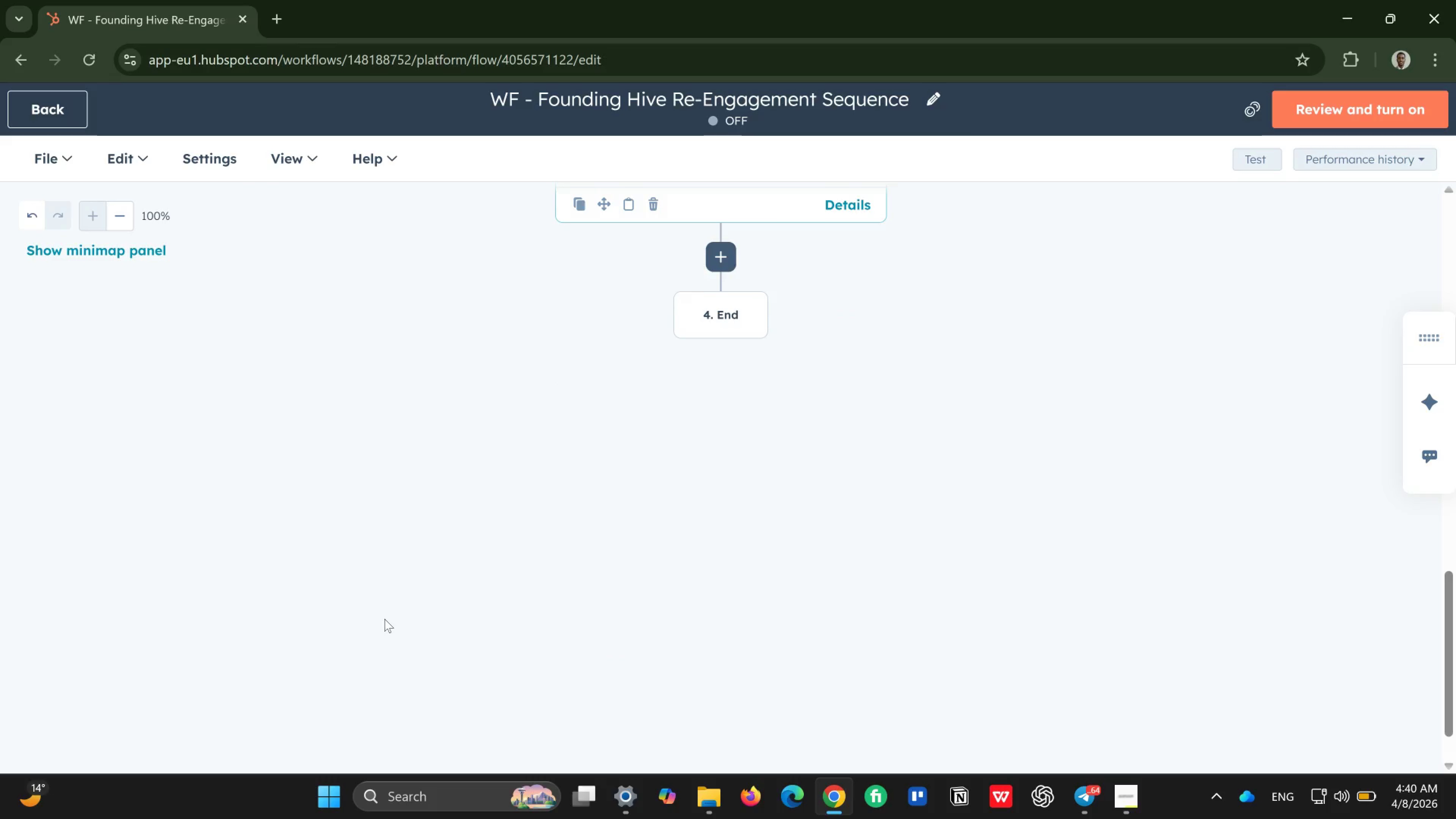 
scroll: coordinate [384, 619], scroll_direction: up, amount: 18.0
 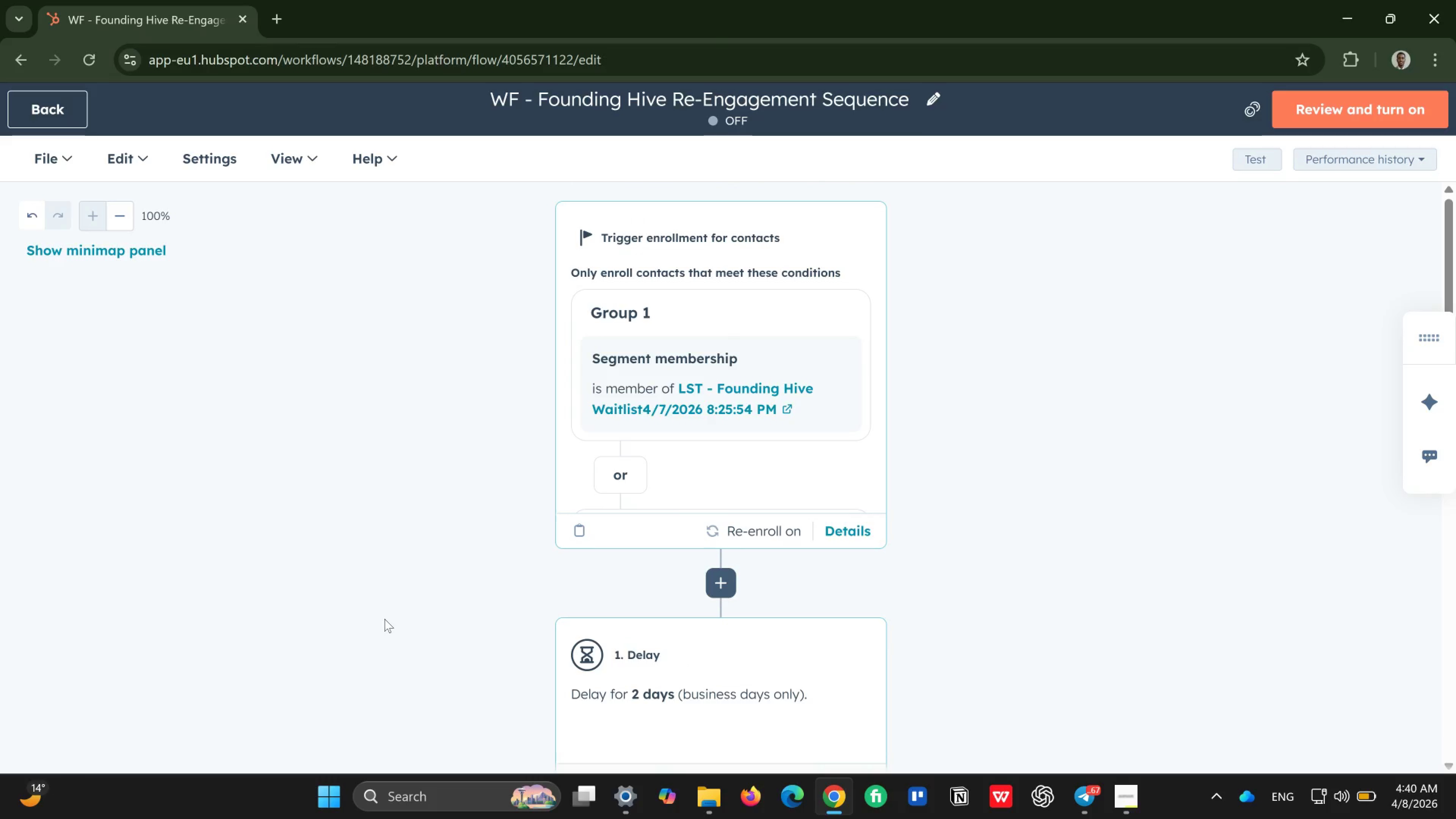 
scroll: coordinate [385, 620], scroll_direction: down, amount: 13.0
 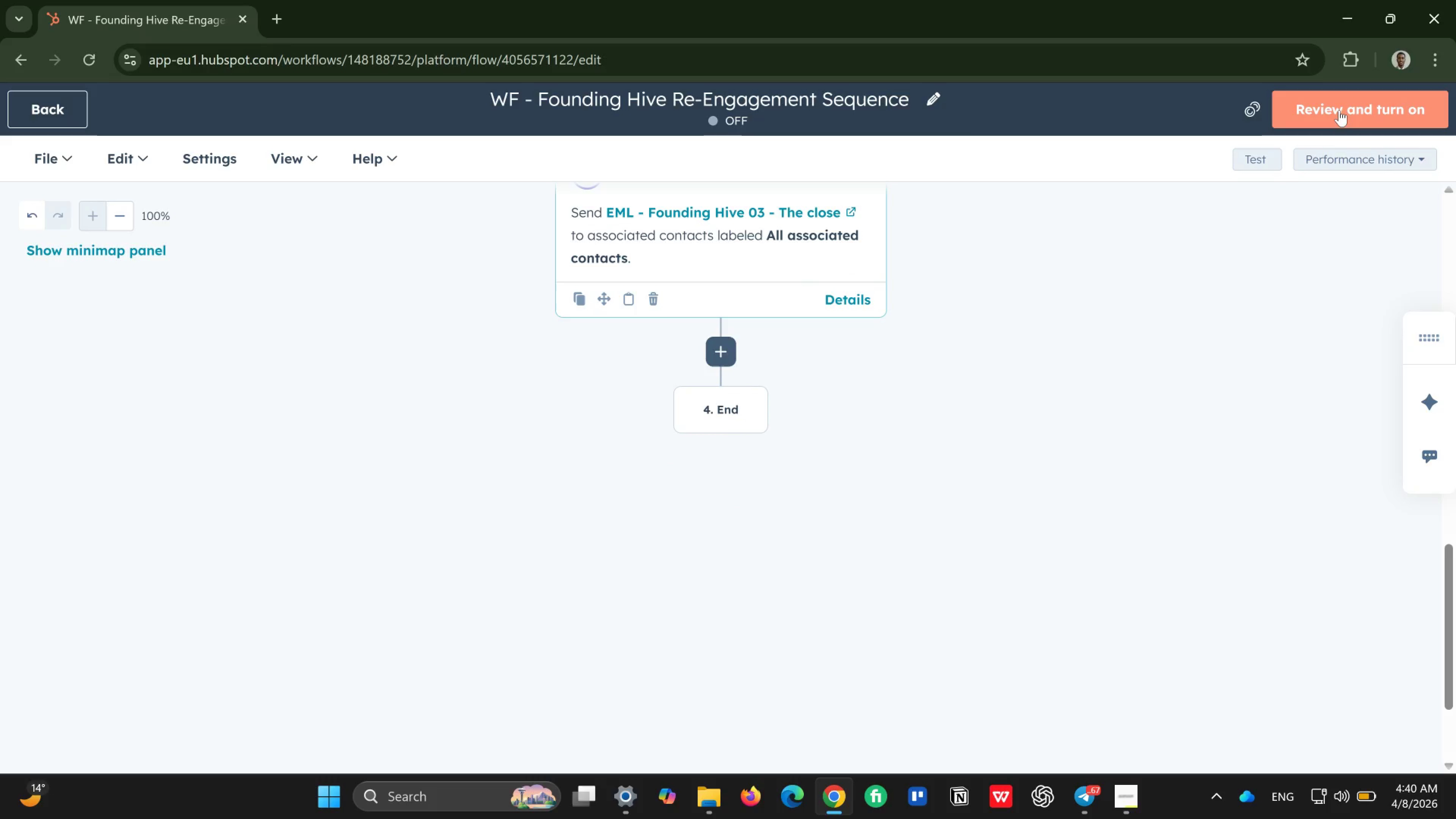 
left_click([1339, 110])
 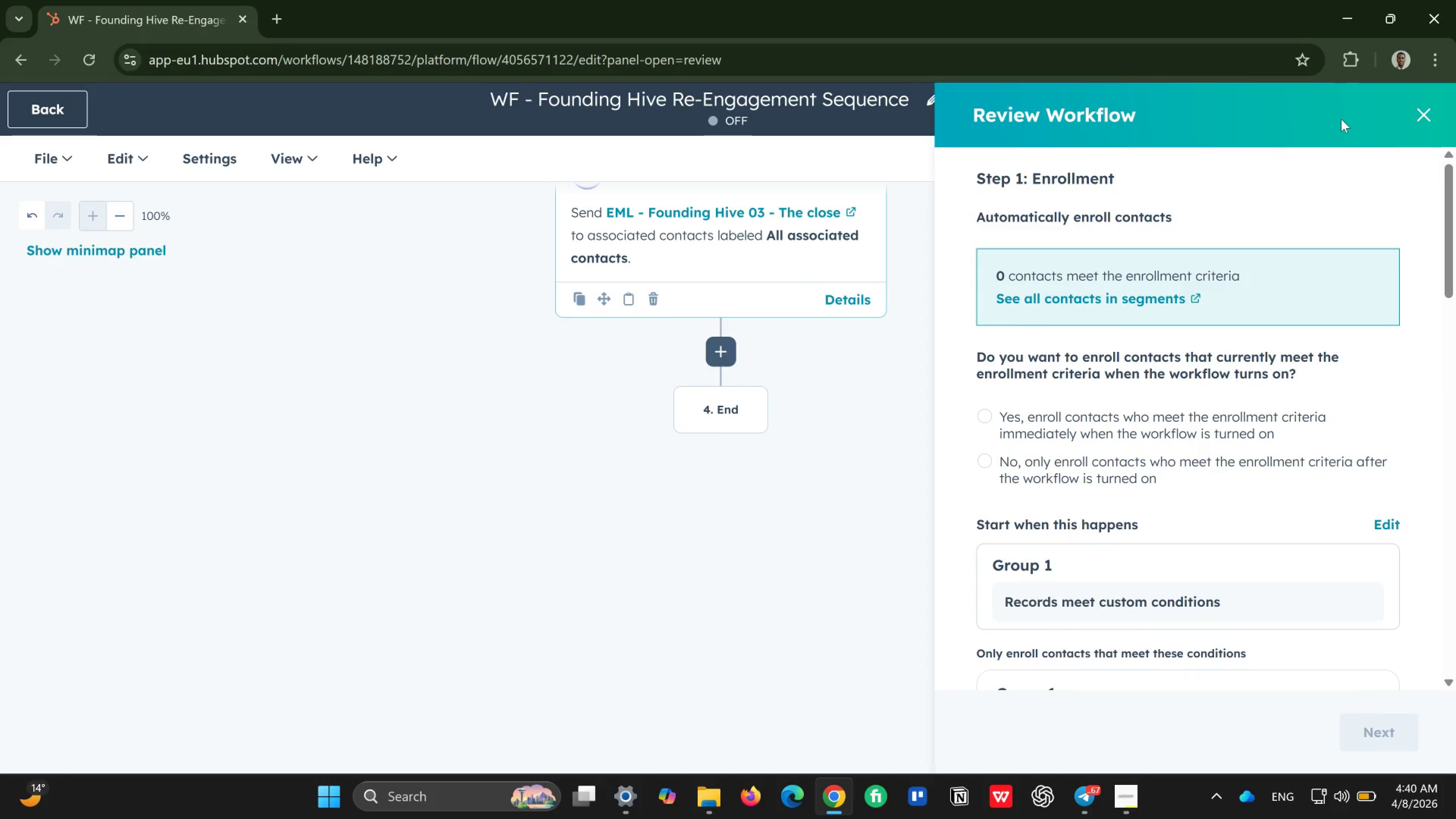 
wait(11.41)
 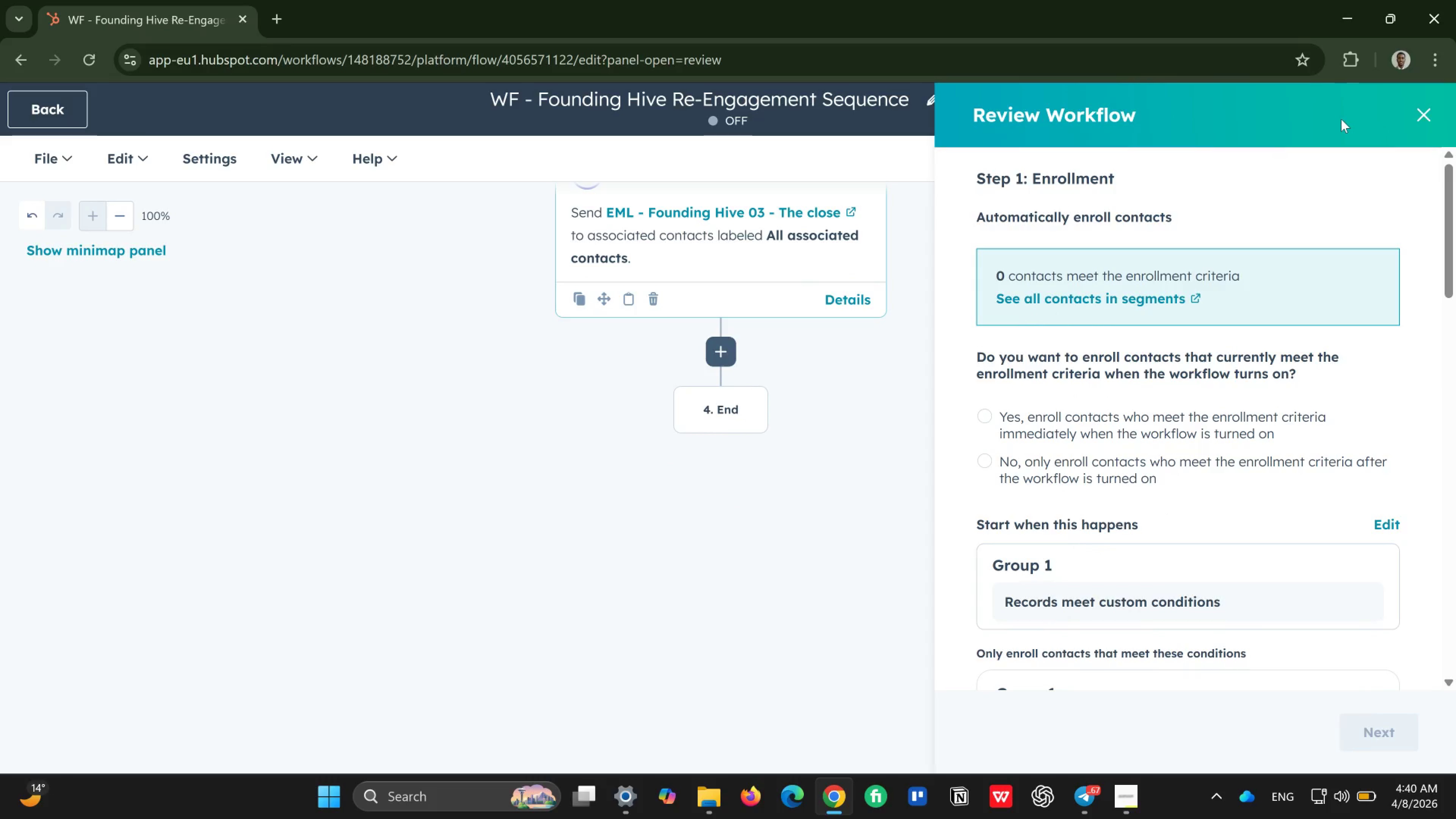 
left_click([994, 413])
 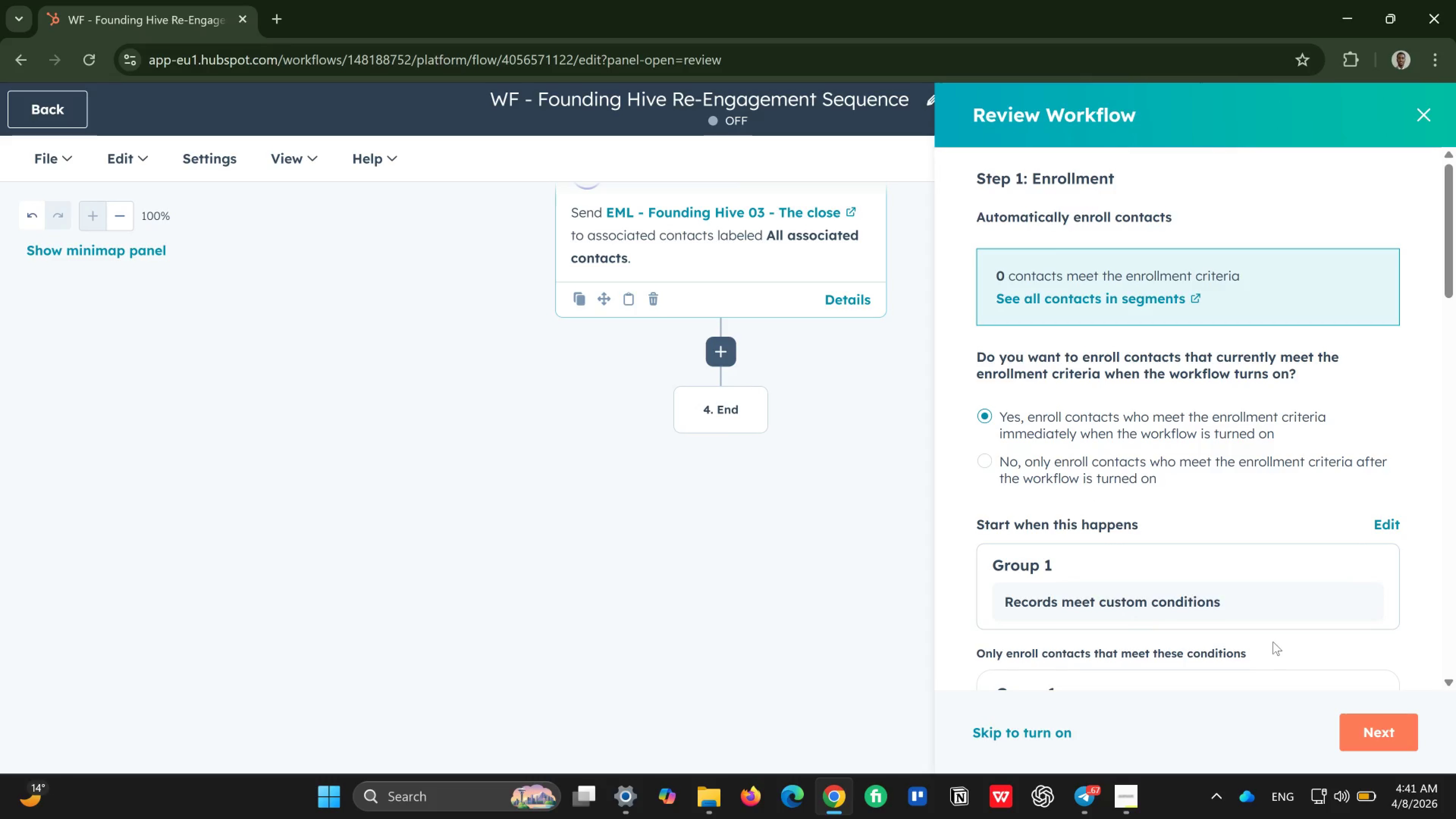 
wait(8.6)
 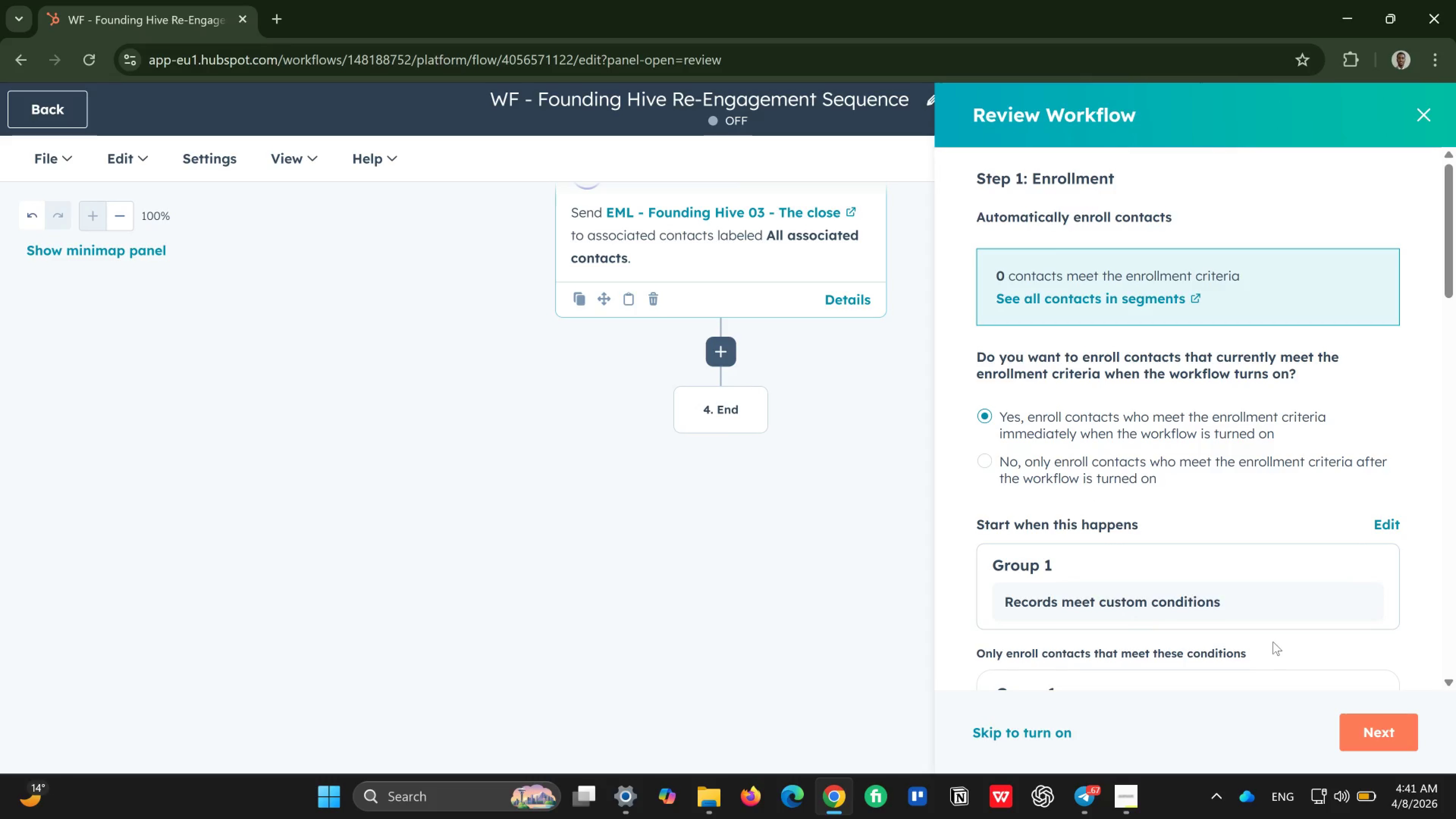 
scroll: coordinate [1156, 555], scroll_direction: down, amount: 14.0
 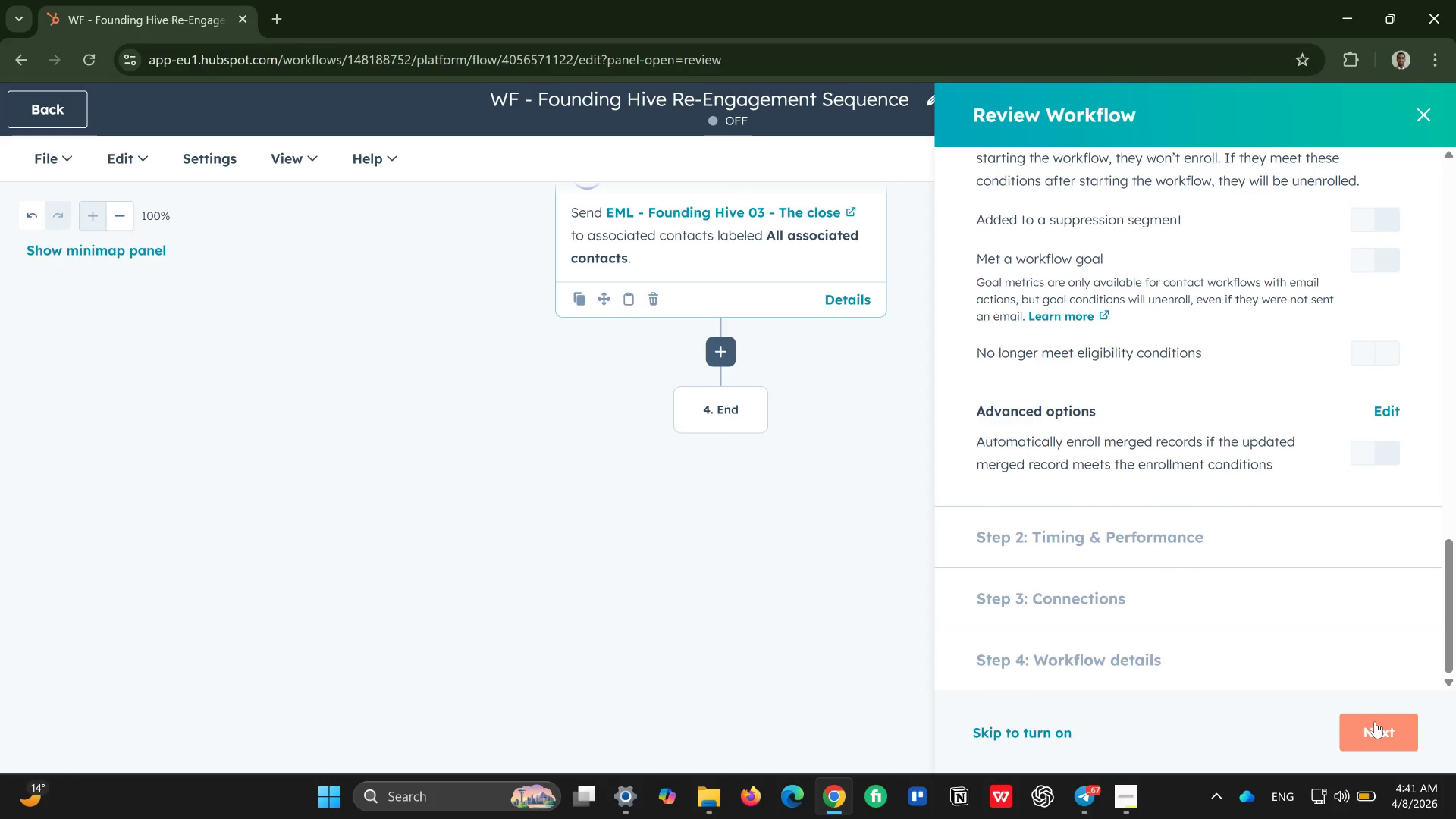 
left_click([1375, 722])
 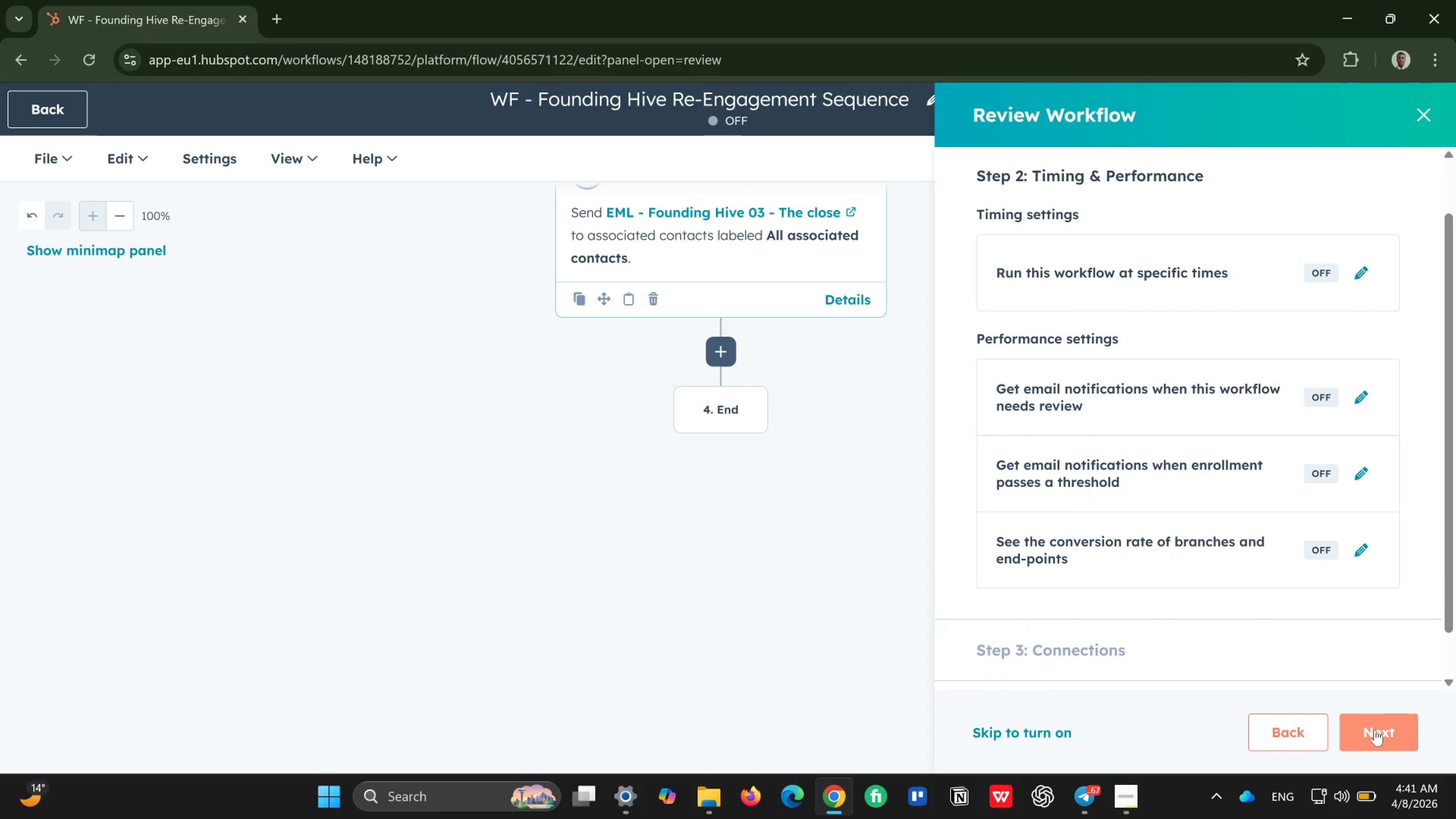 
wait(6.63)
 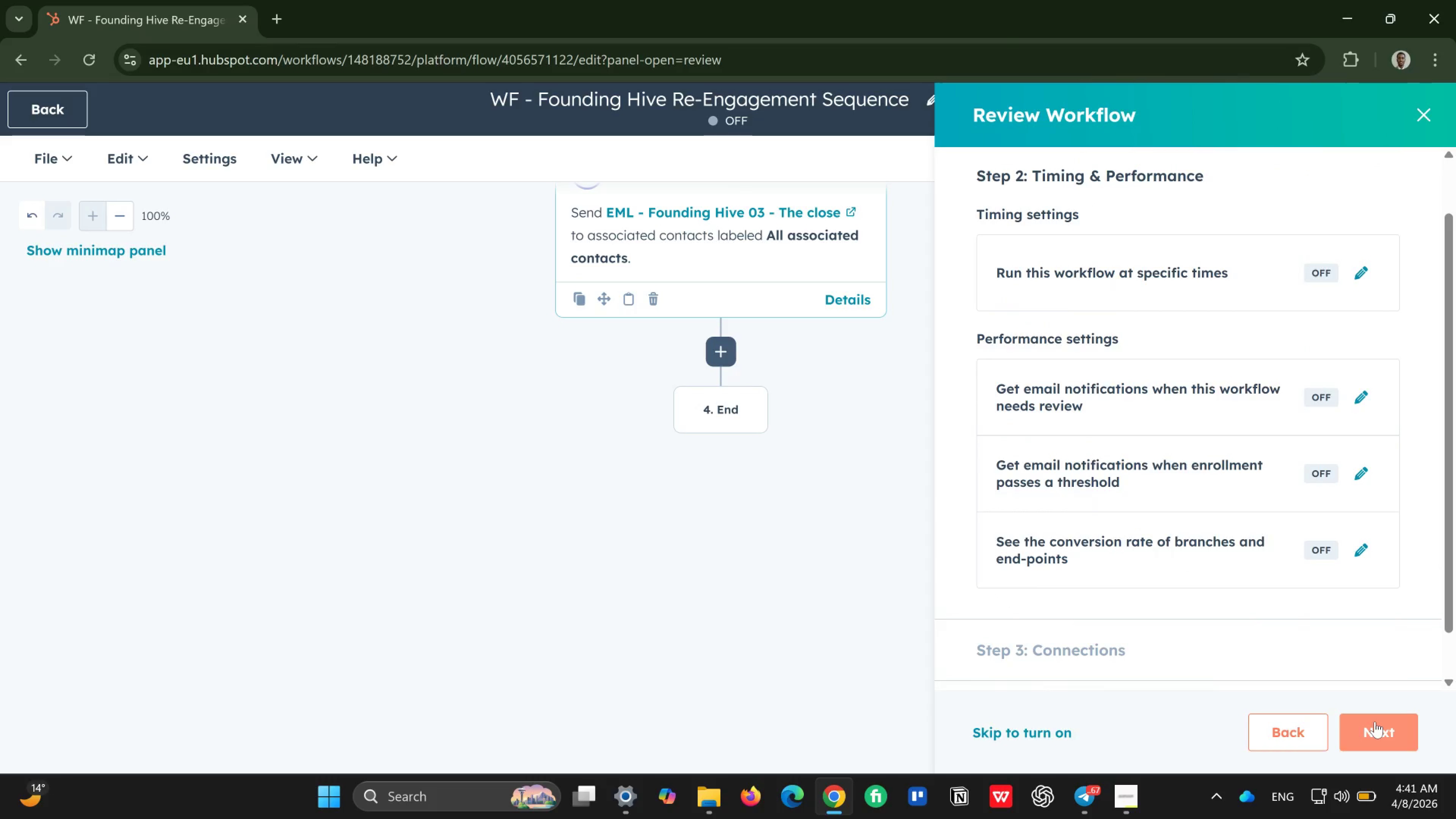 
left_click([1375, 730])
 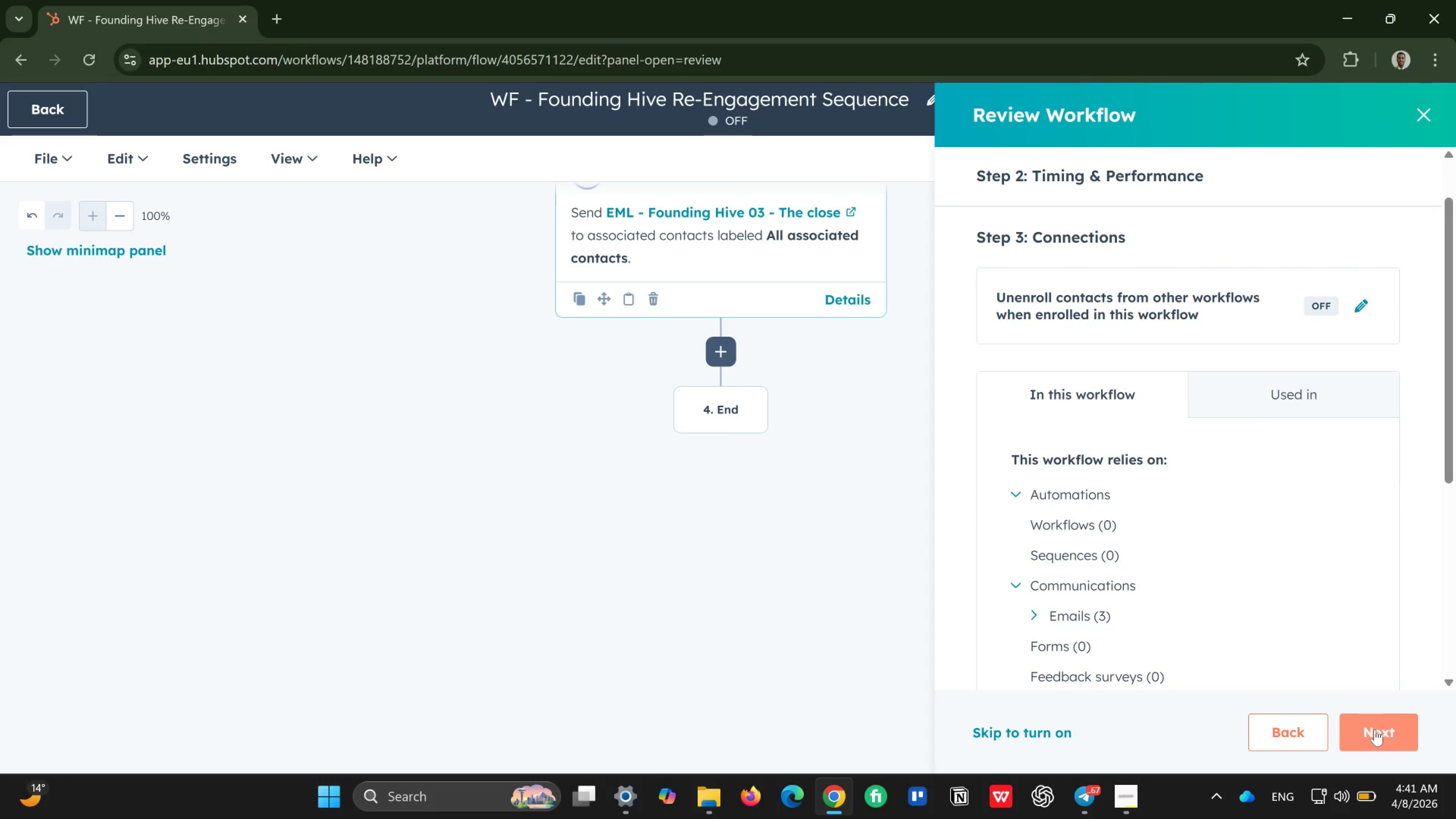 
scroll: coordinate [1287, 612], scroll_direction: up, amount: 3.0
 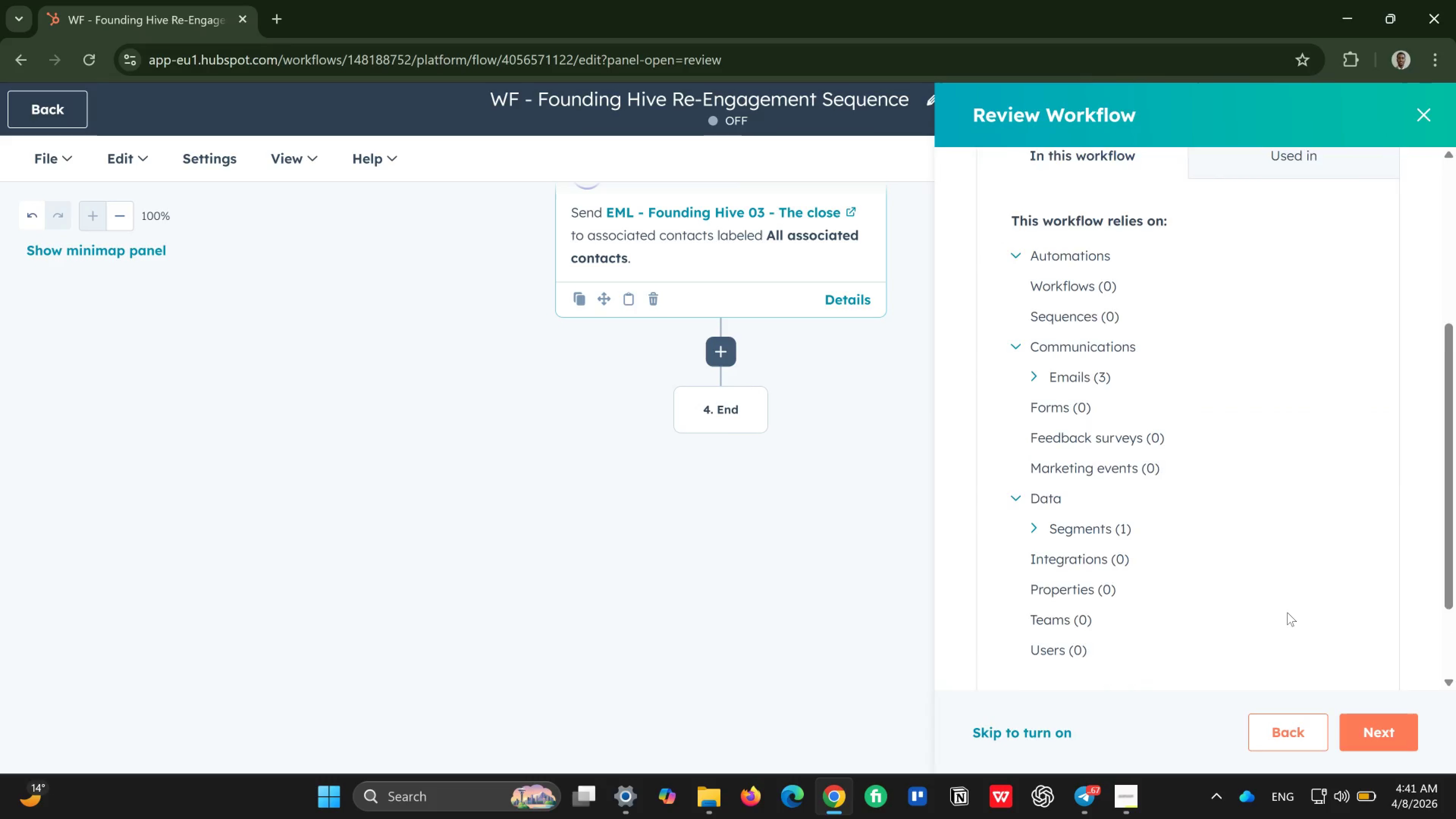 
scroll: coordinate [1287, 612], scroll_direction: down, amount: 1.0
 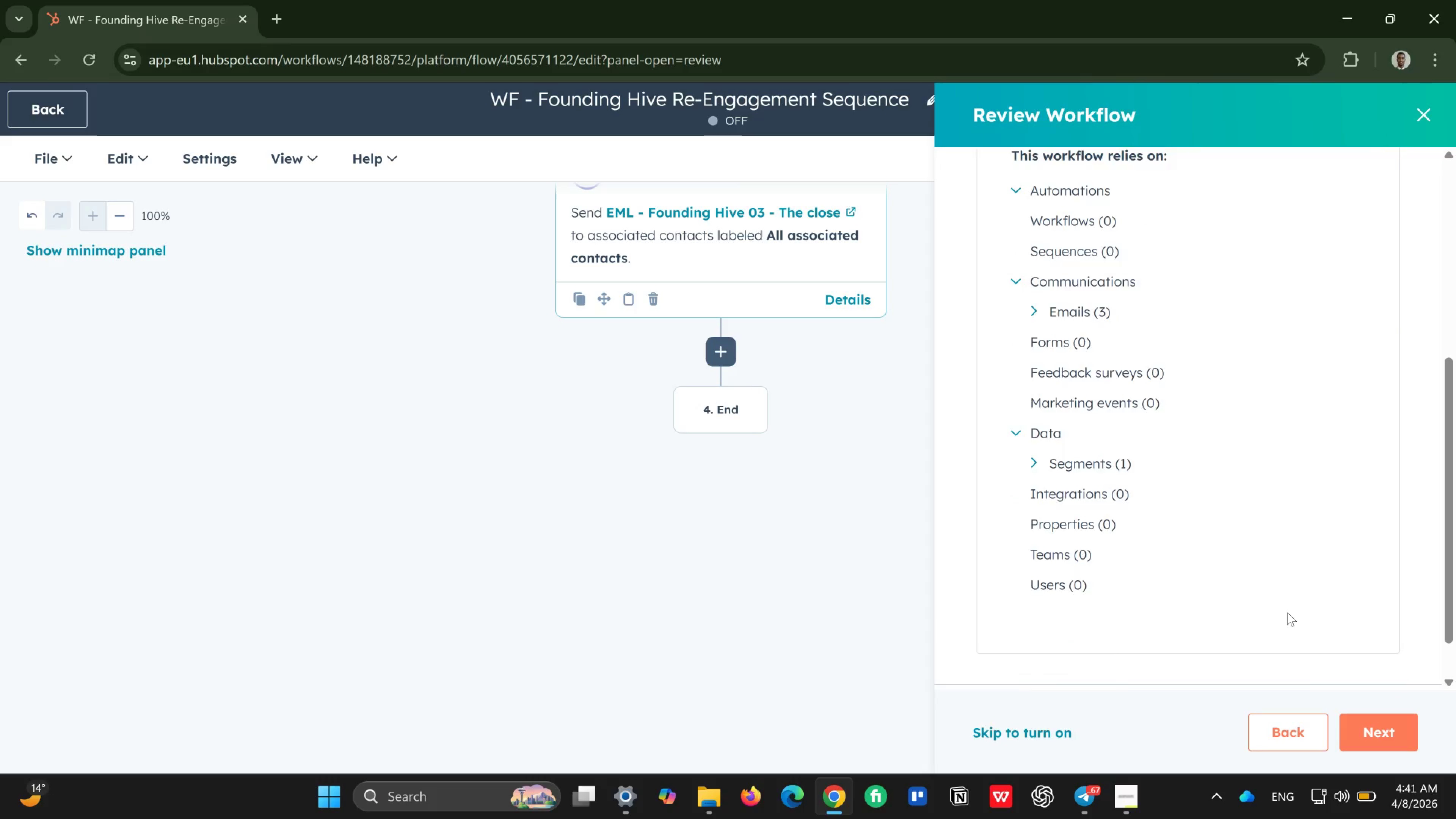 
scroll: coordinate [1287, 612], scroll_direction: up, amount: 9.0
 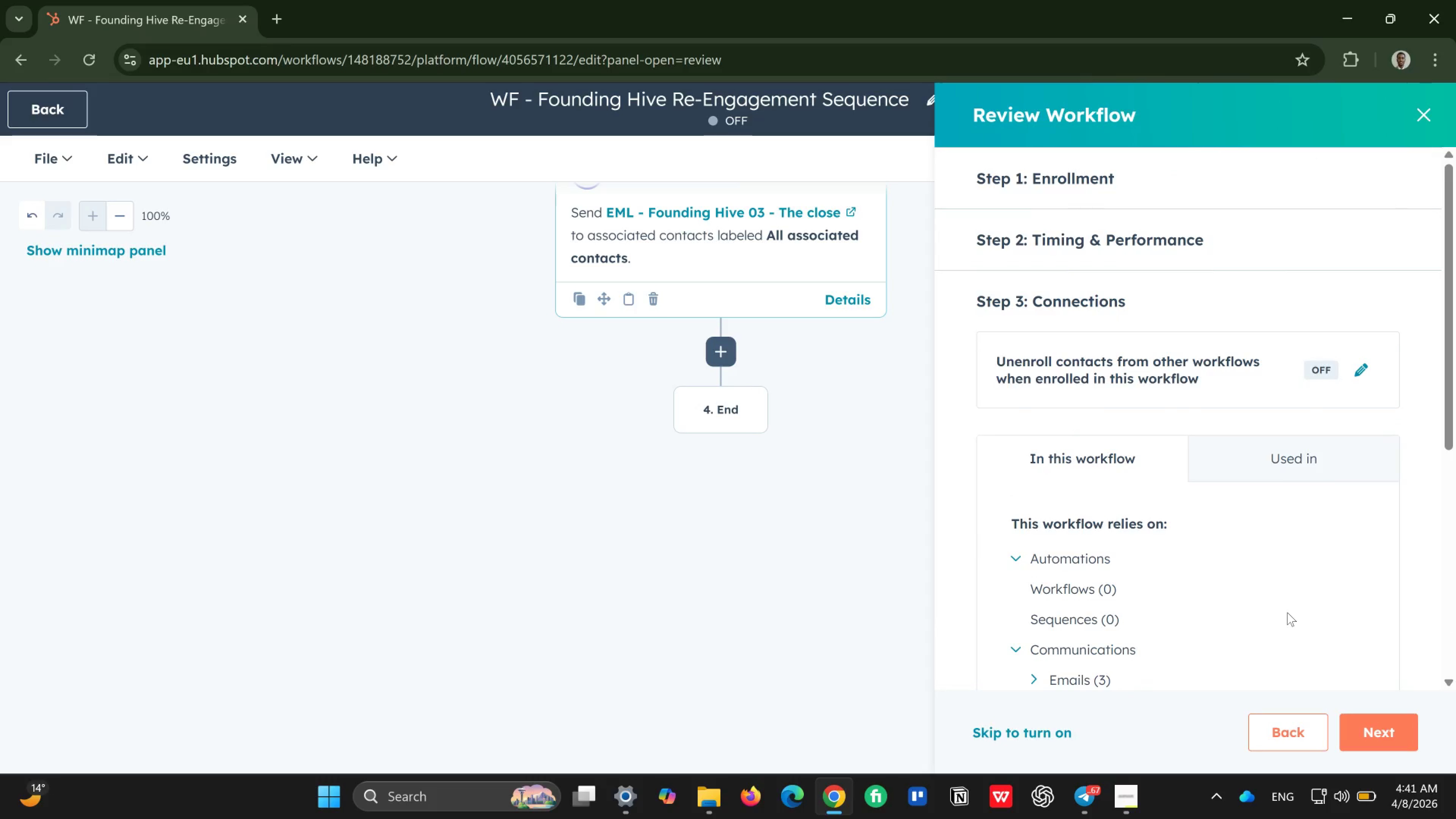 
scroll: coordinate [1287, 612], scroll_direction: down, amount: 2.0
 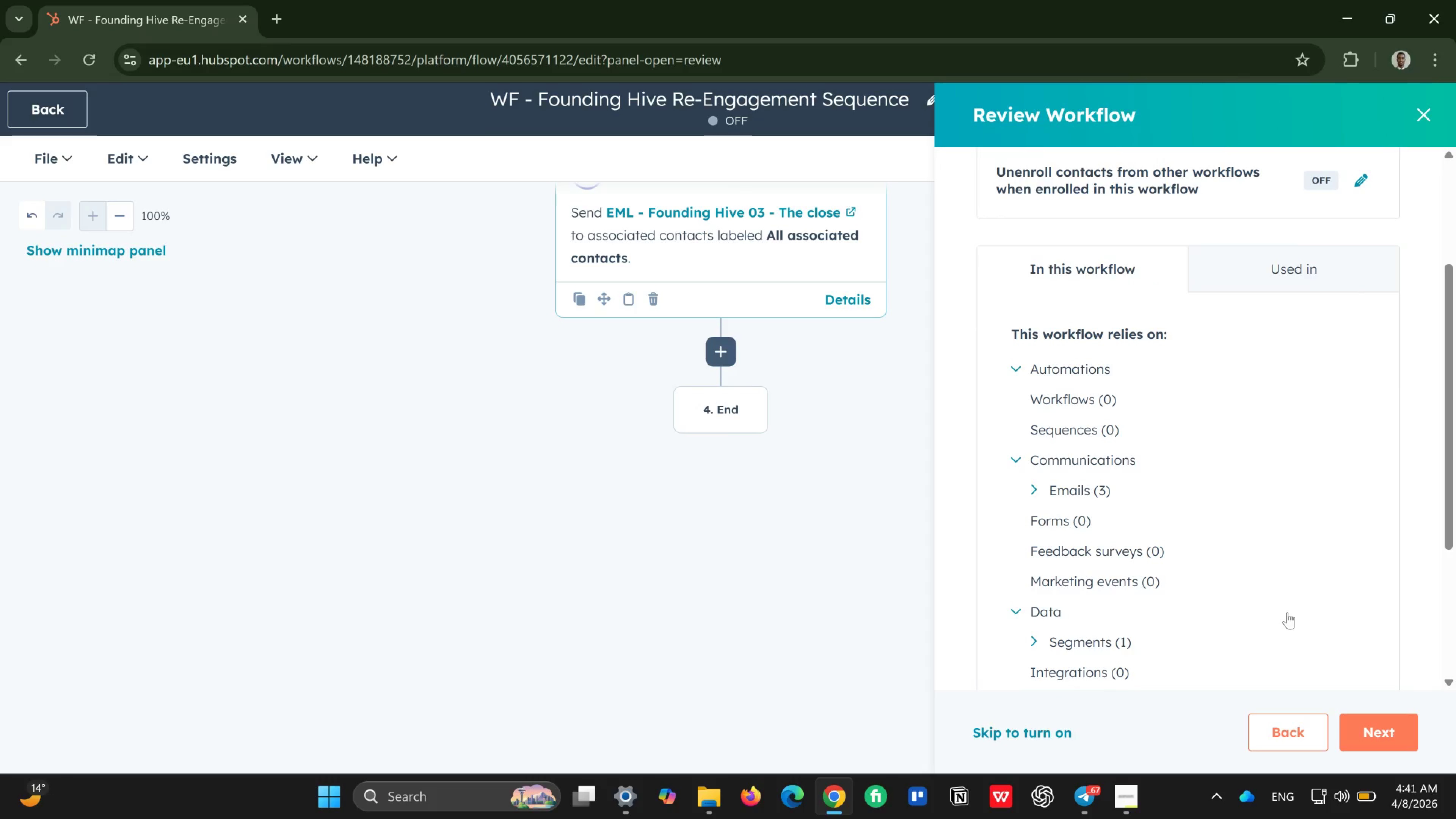 
scroll: coordinate [1287, 612], scroll_direction: up, amount: 1.0
 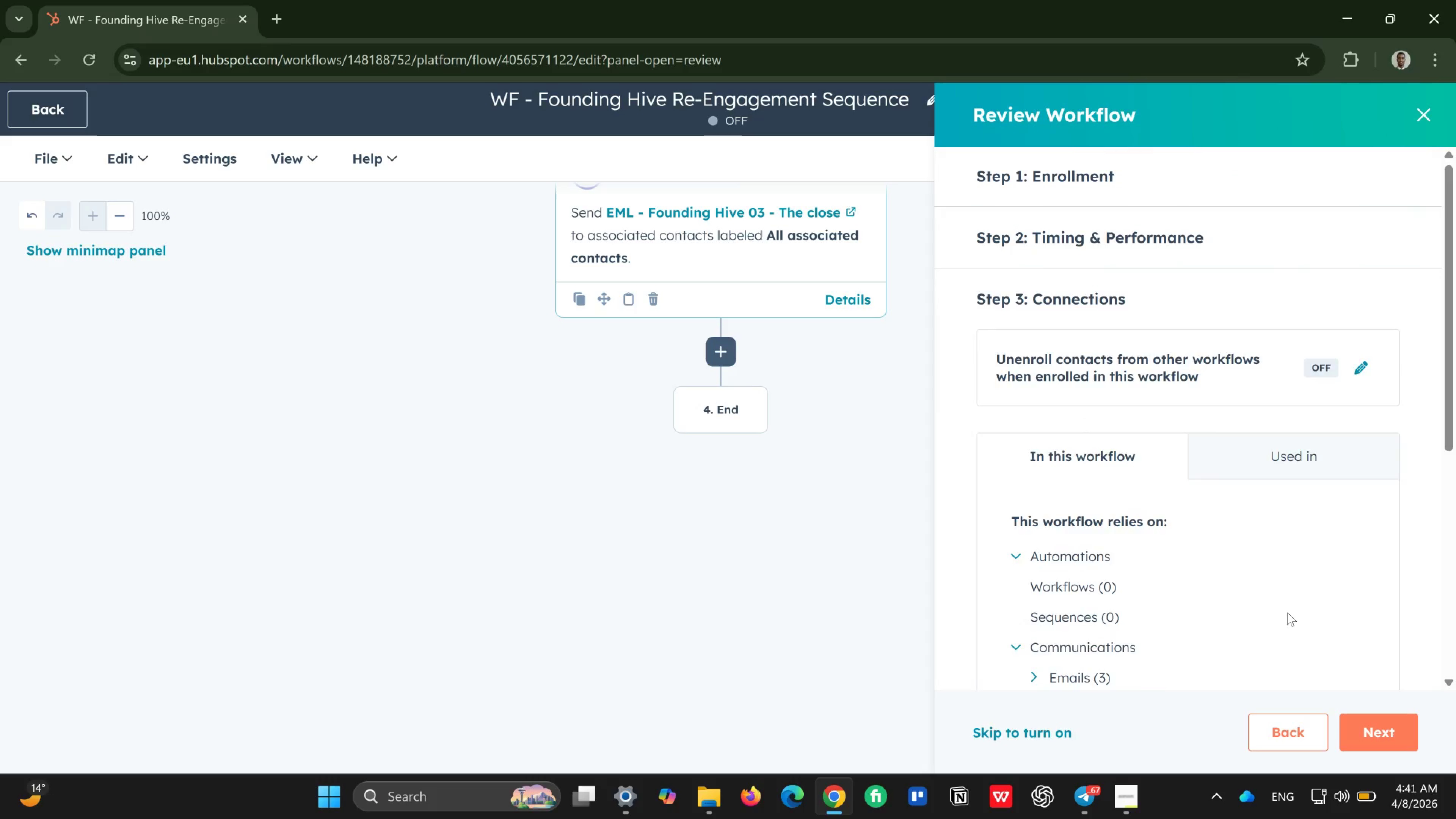 
scroll: coordinate [1287, 612], scroll_direction: down, amount: 1.0
 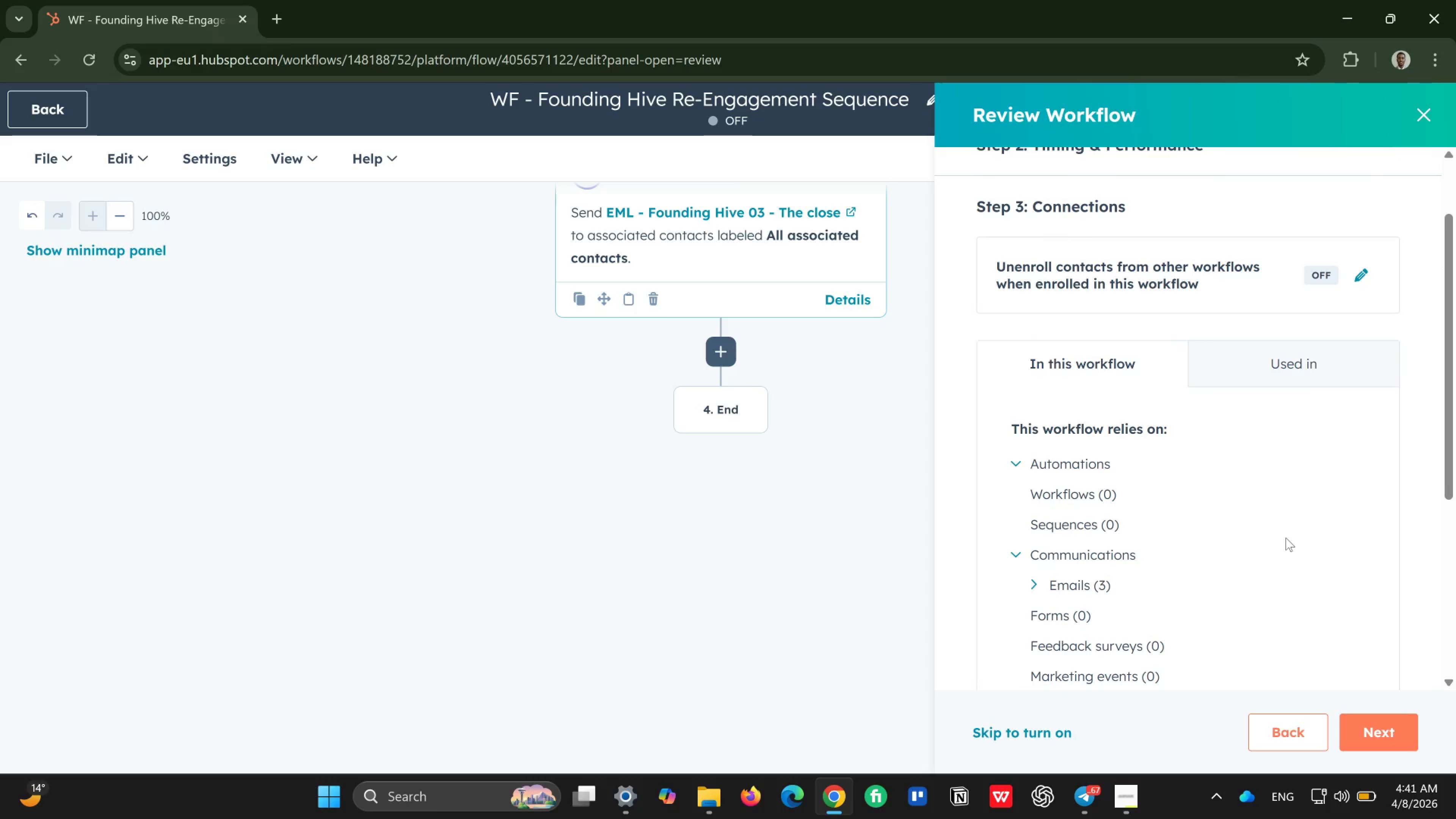 
wait(6.89)
 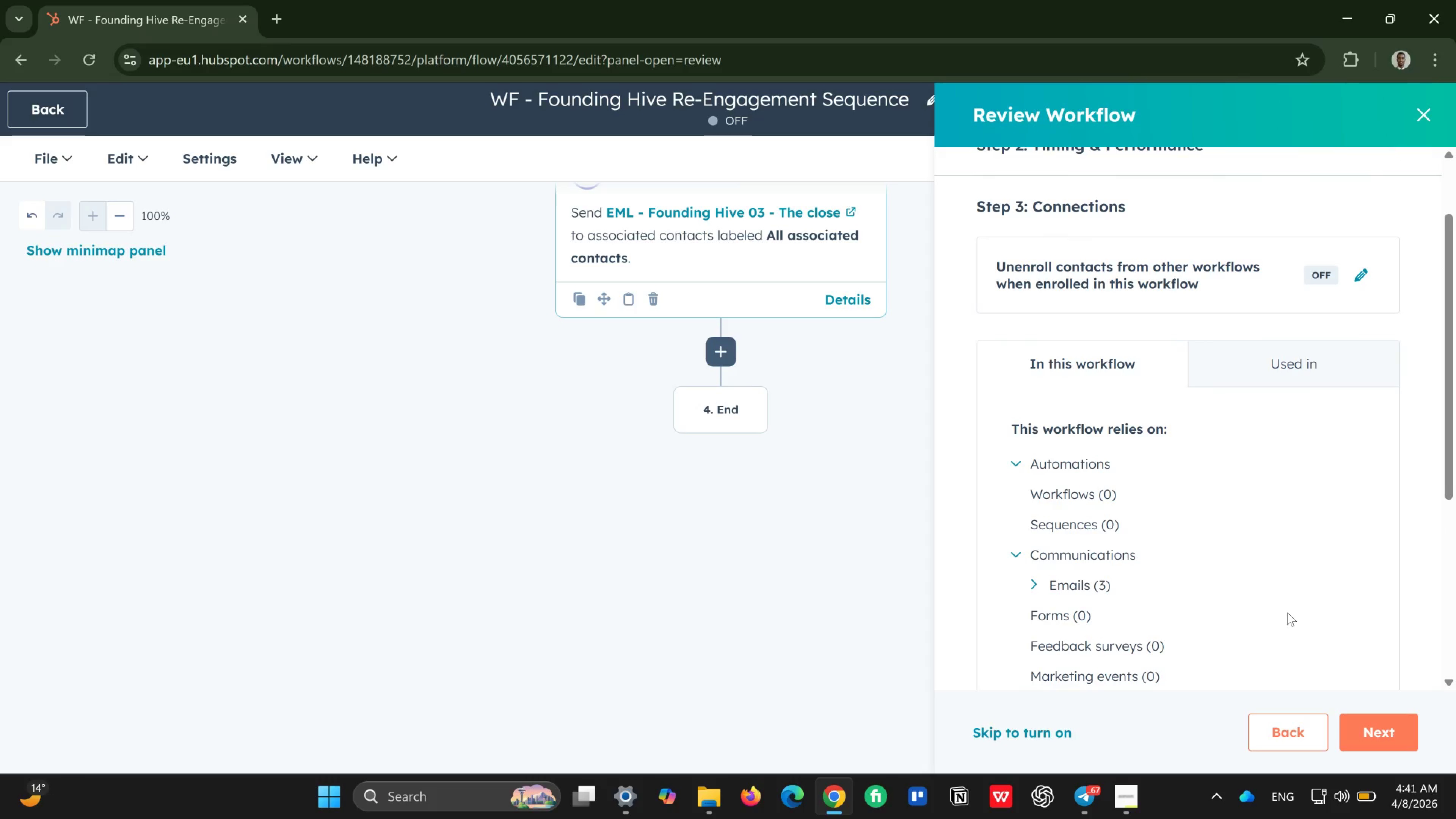 
scroll: coordinate [1301, 519], scroll_direction: down, amount: 3.0
 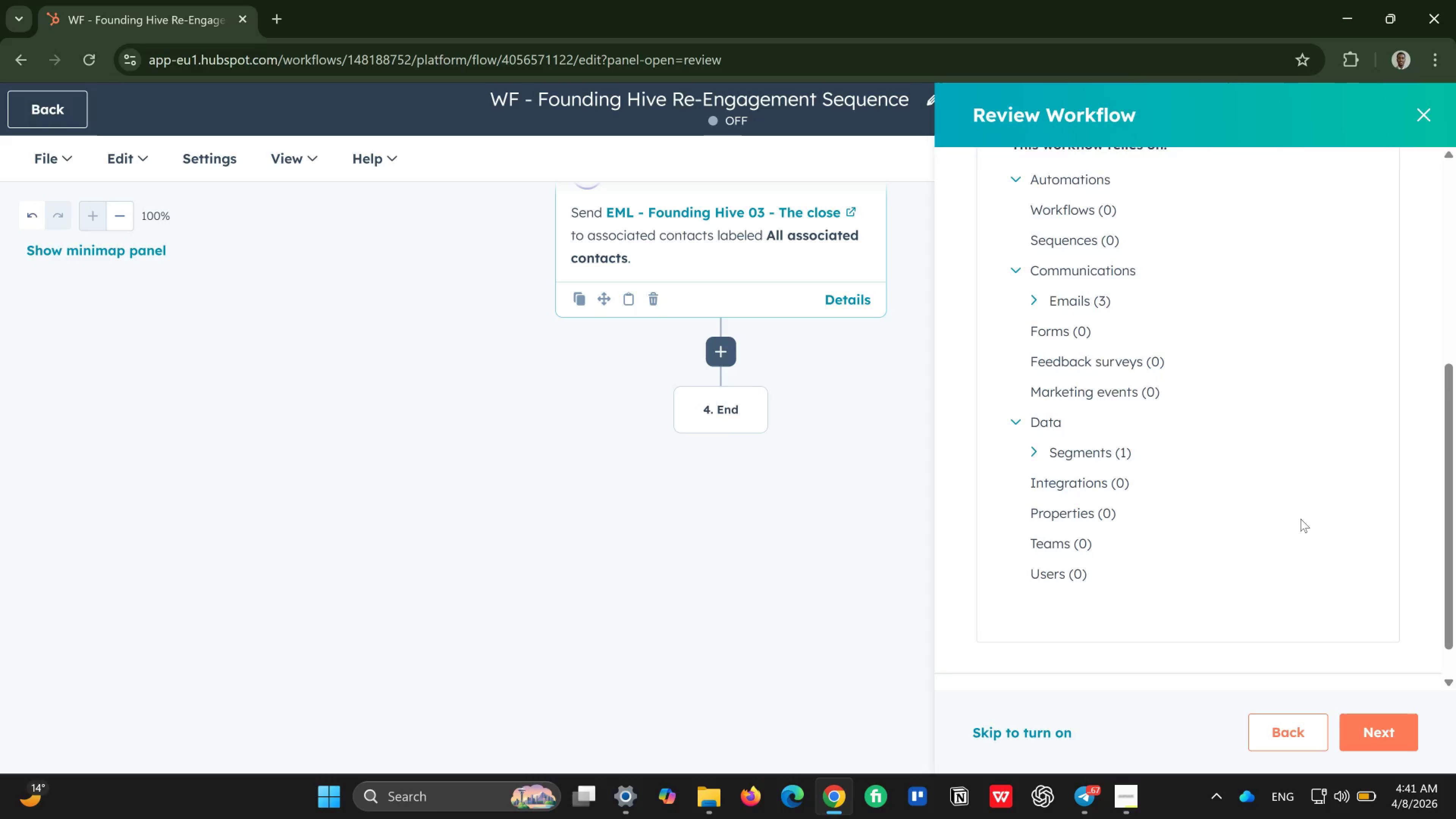 
scroll: coordinate [1301, 519], scroll_direction: up, amount: 3.0
 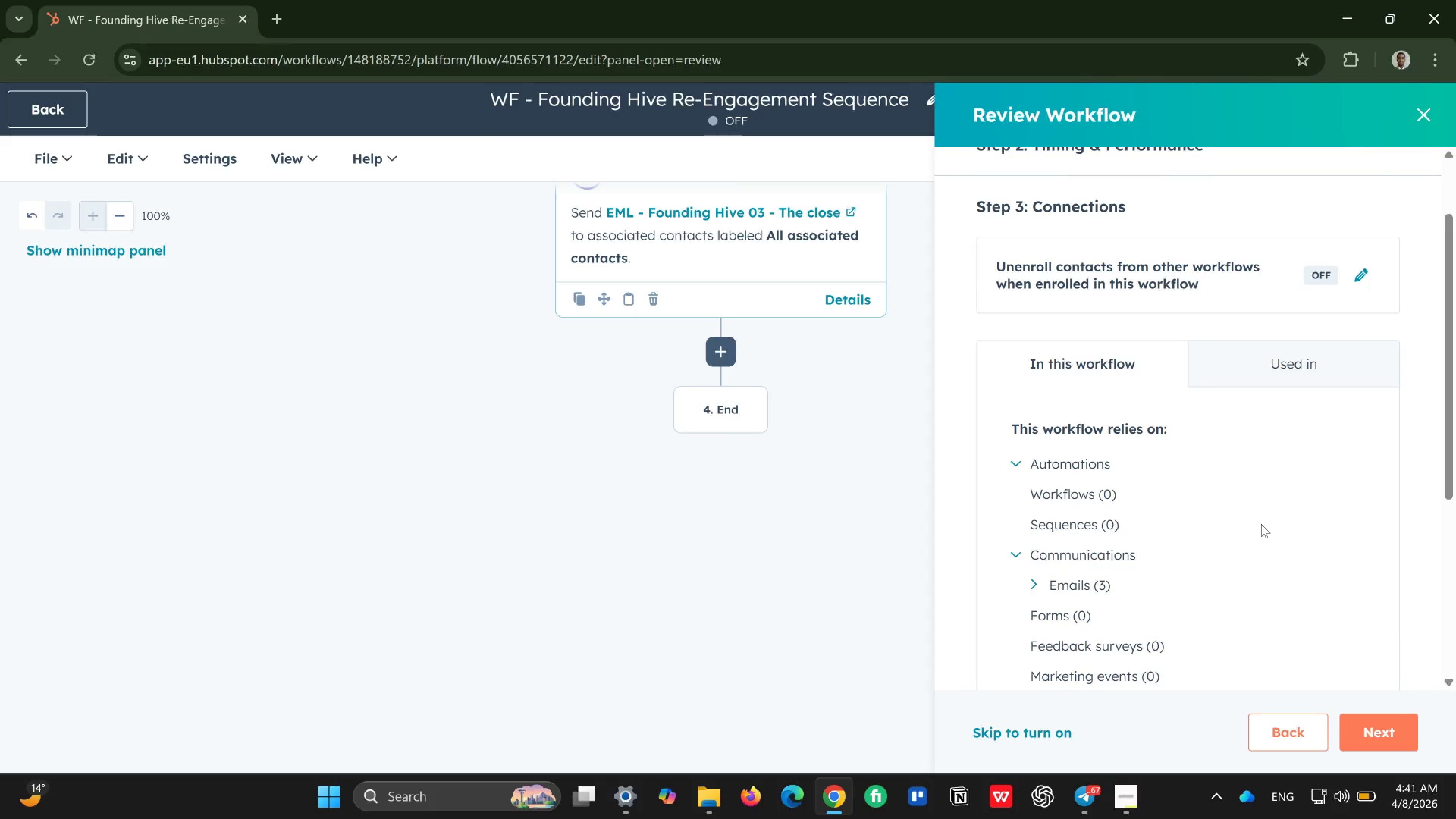 
scroll: coordinate [1346, 631], scroll_direction: down, amount: 2.0
 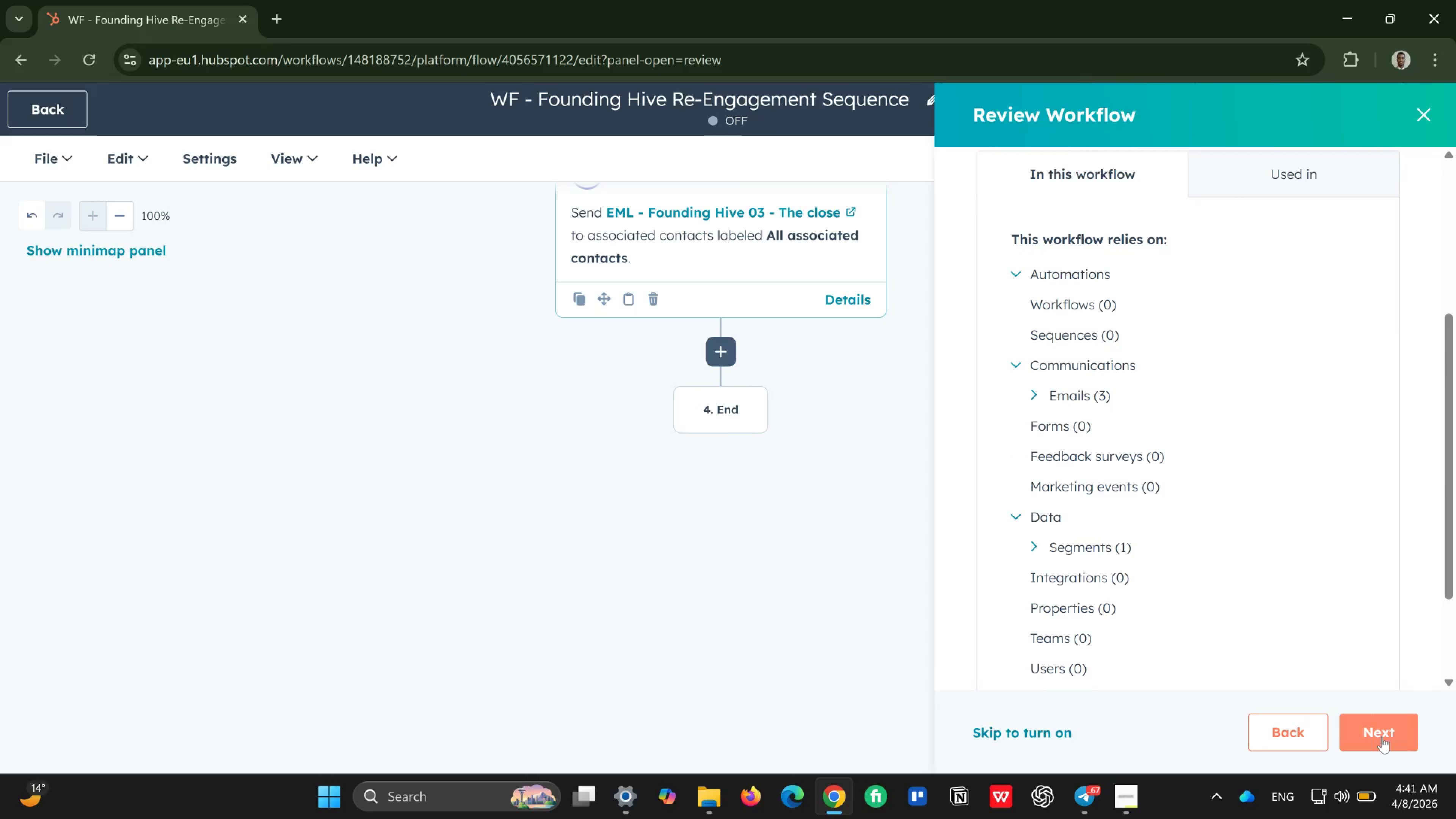 
left_click([1382, 730])
 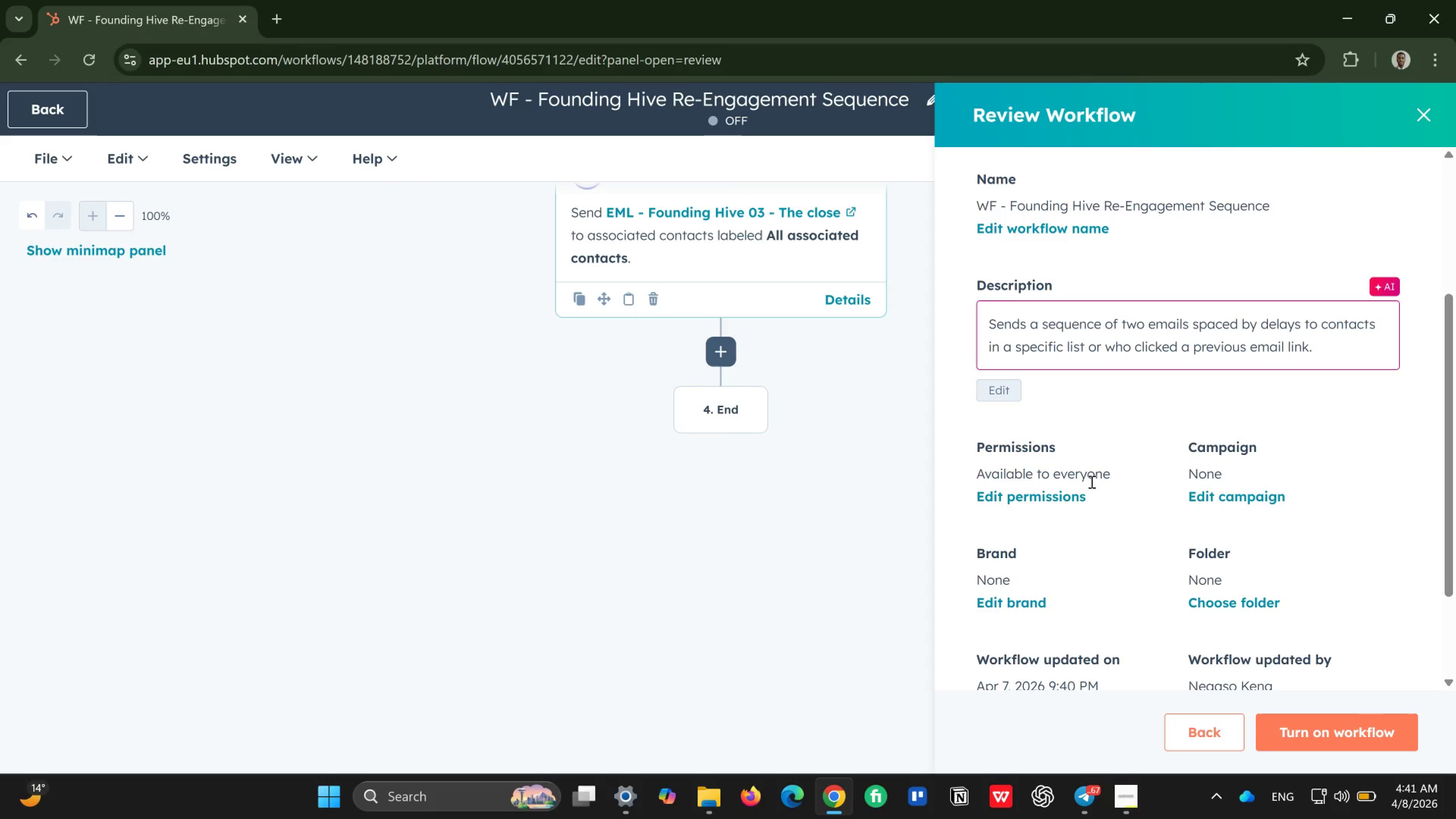 
wait(10.87)
 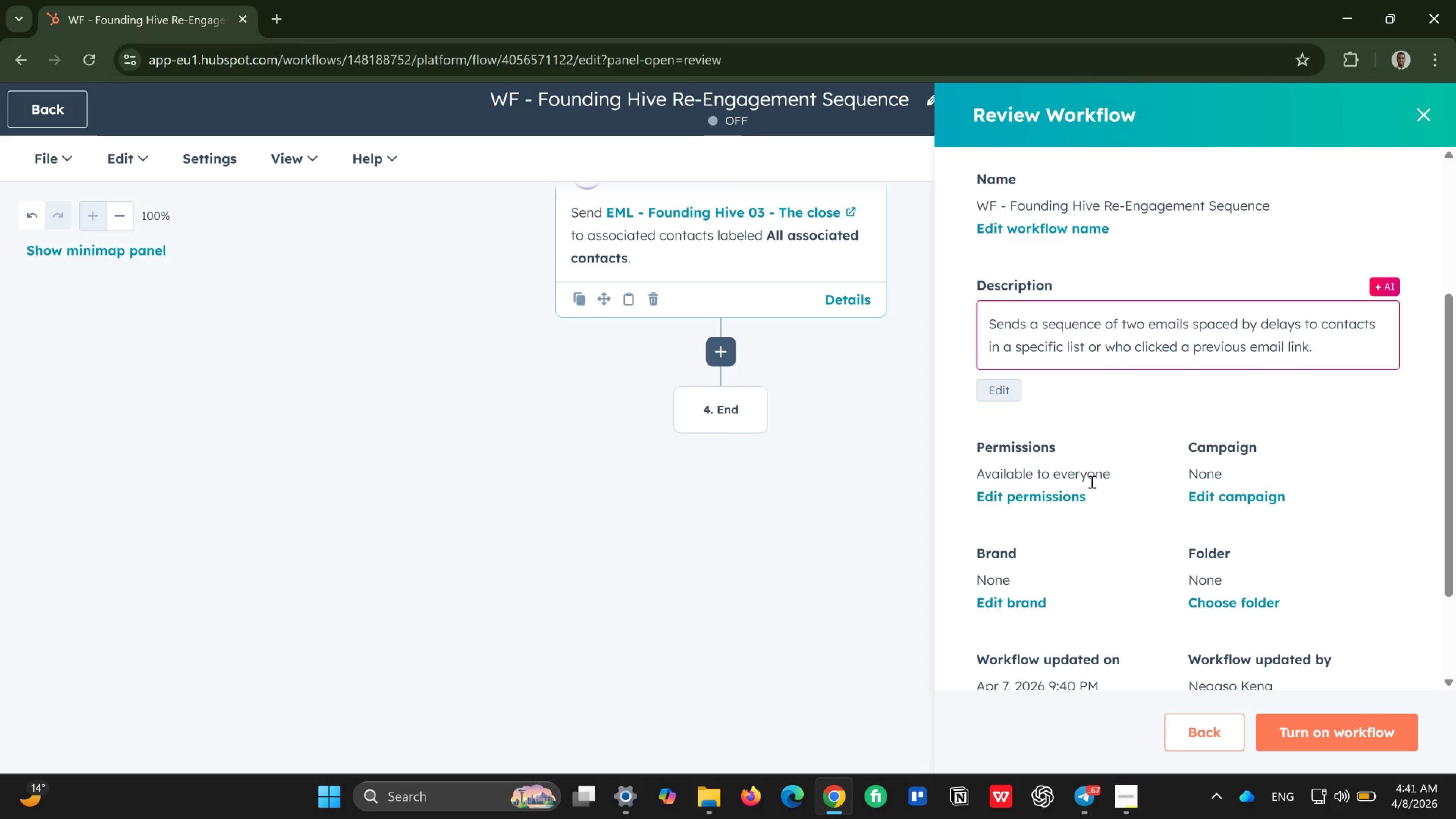 
scroll: coordinate [1157, 435], scroll_direction: down, amount: 3.0
 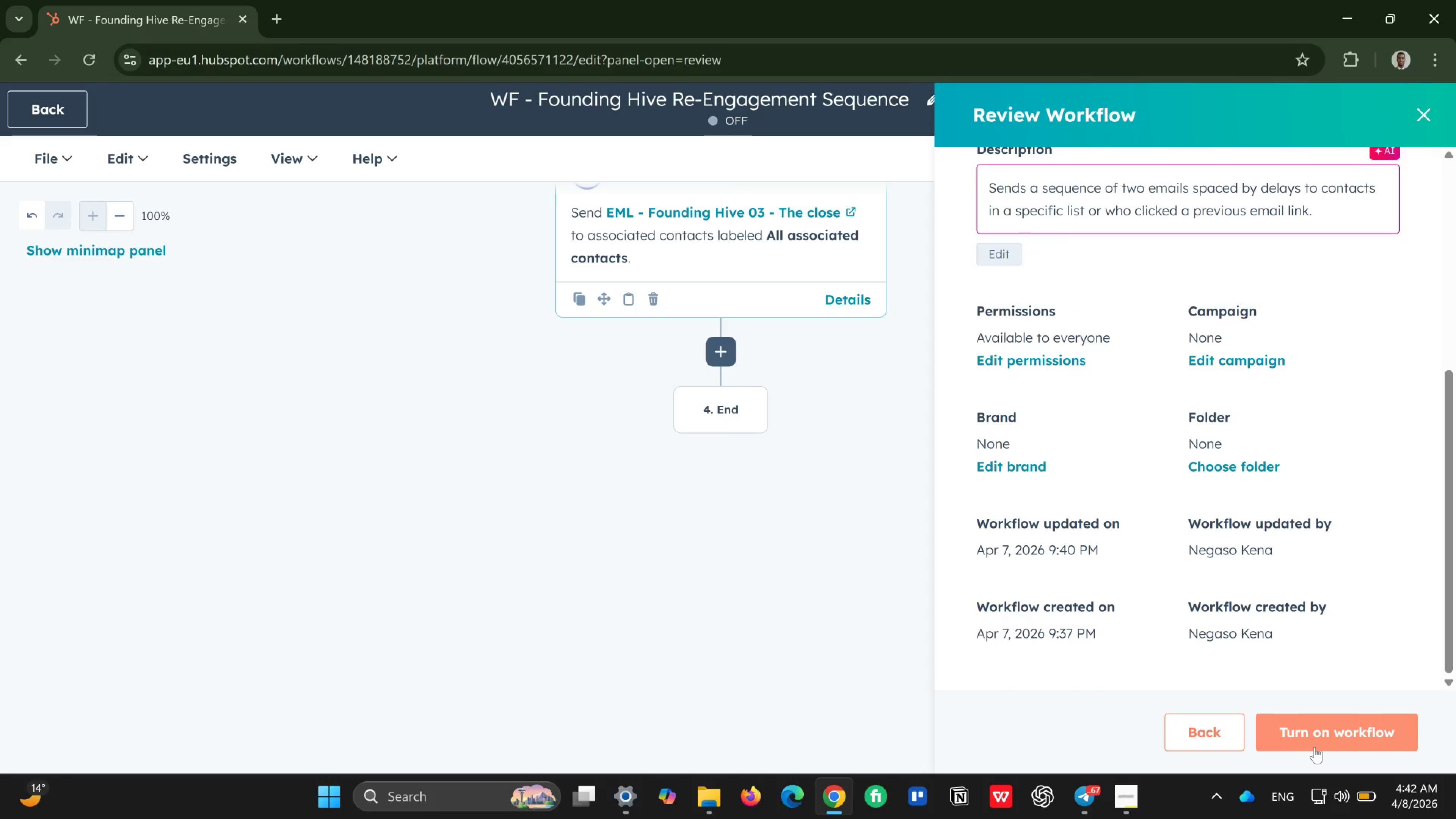 
left_click([1324, 723])
 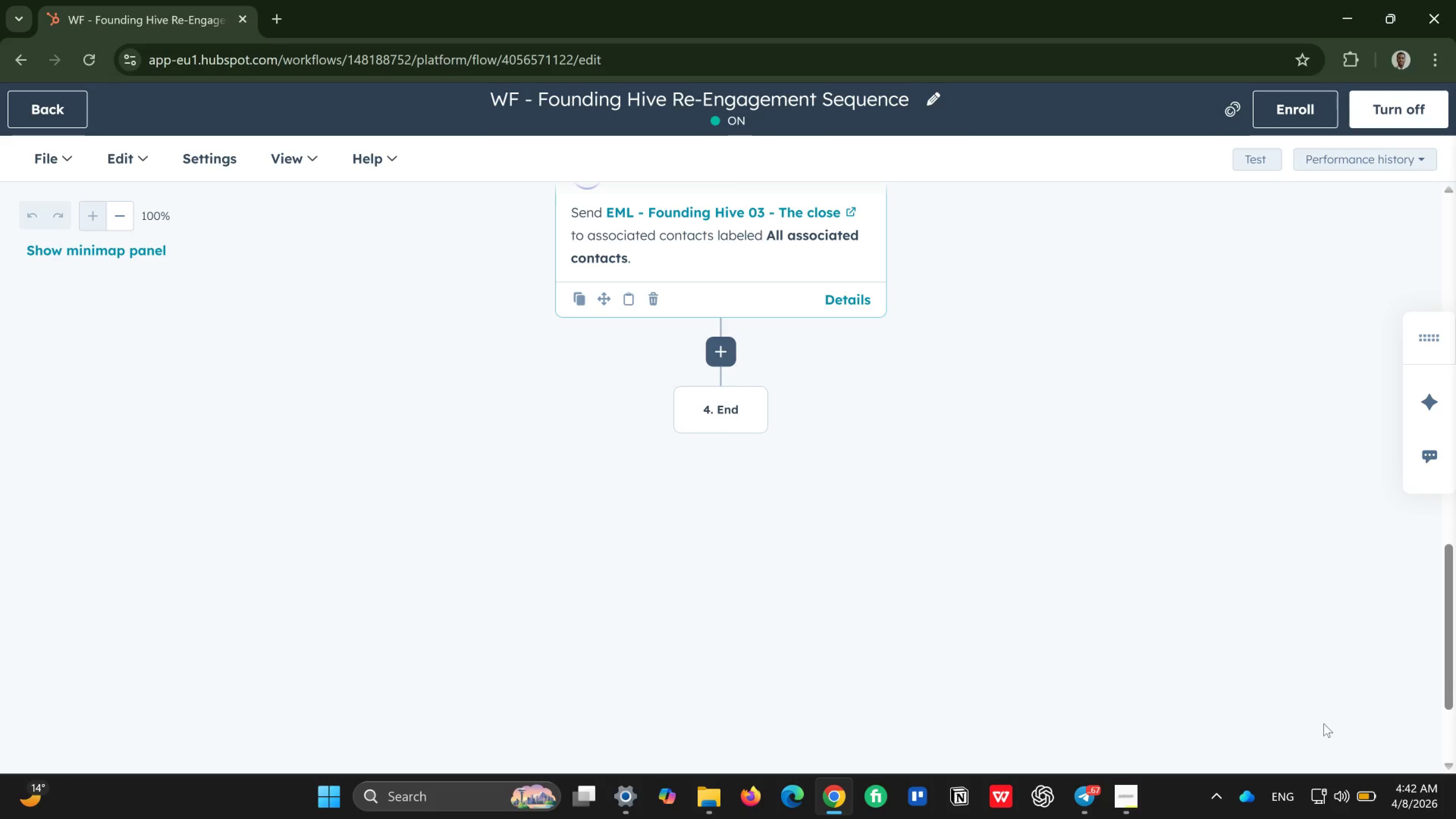 
wait(8.63)
 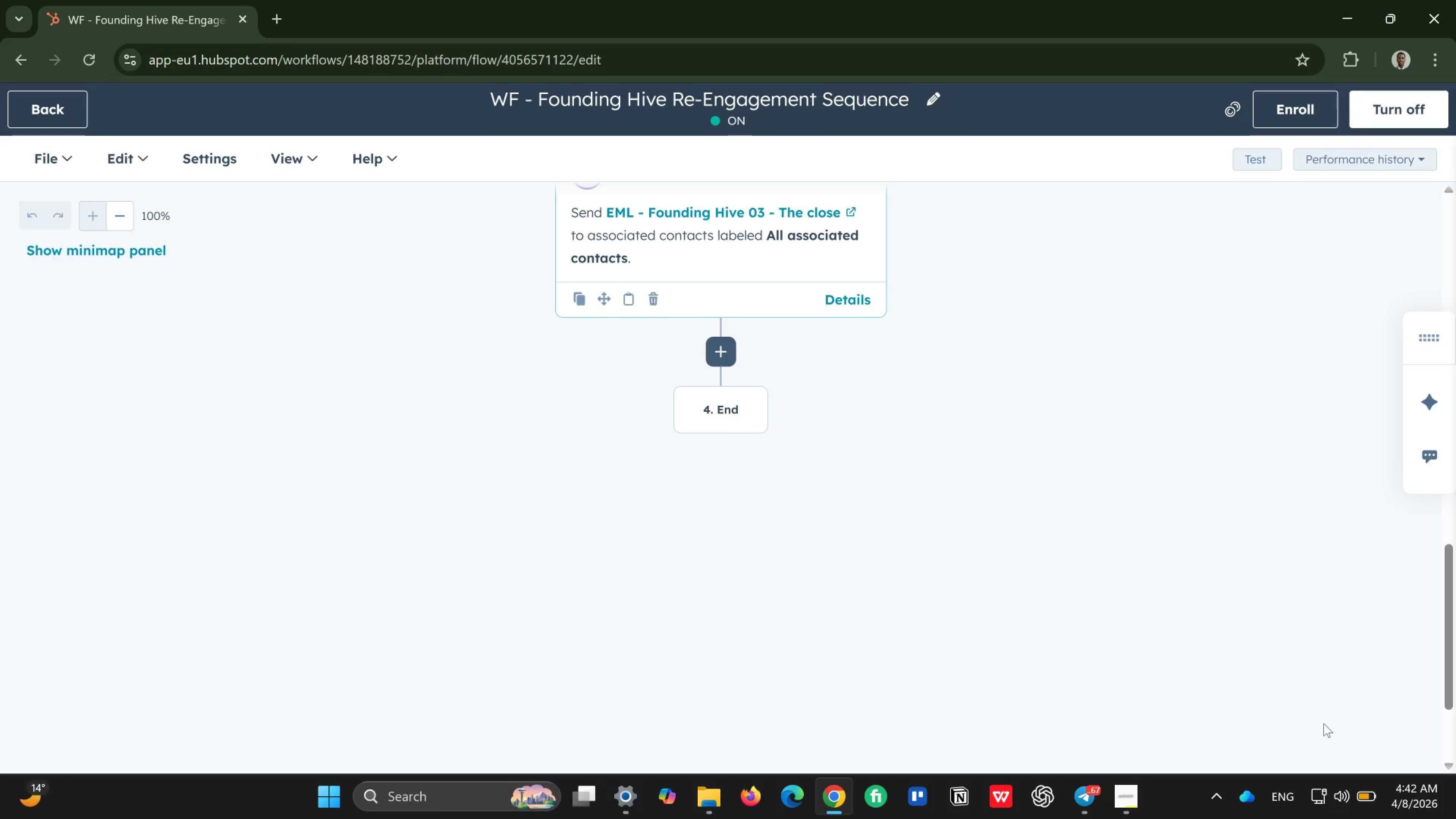 
scroll: coordinate [872, 573], scroll_direction: up, amount: 9.0
 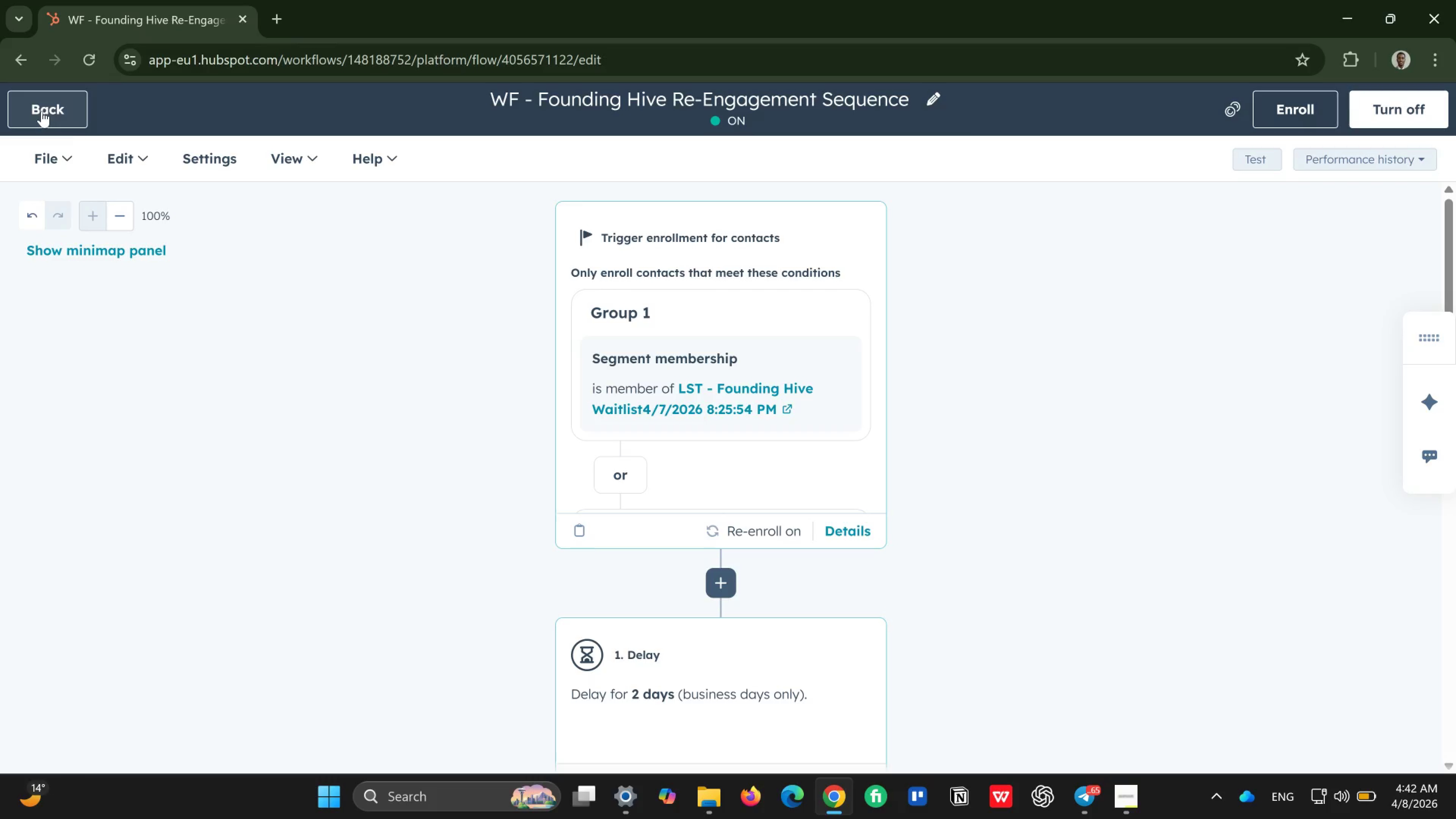 
wait(5.55)
 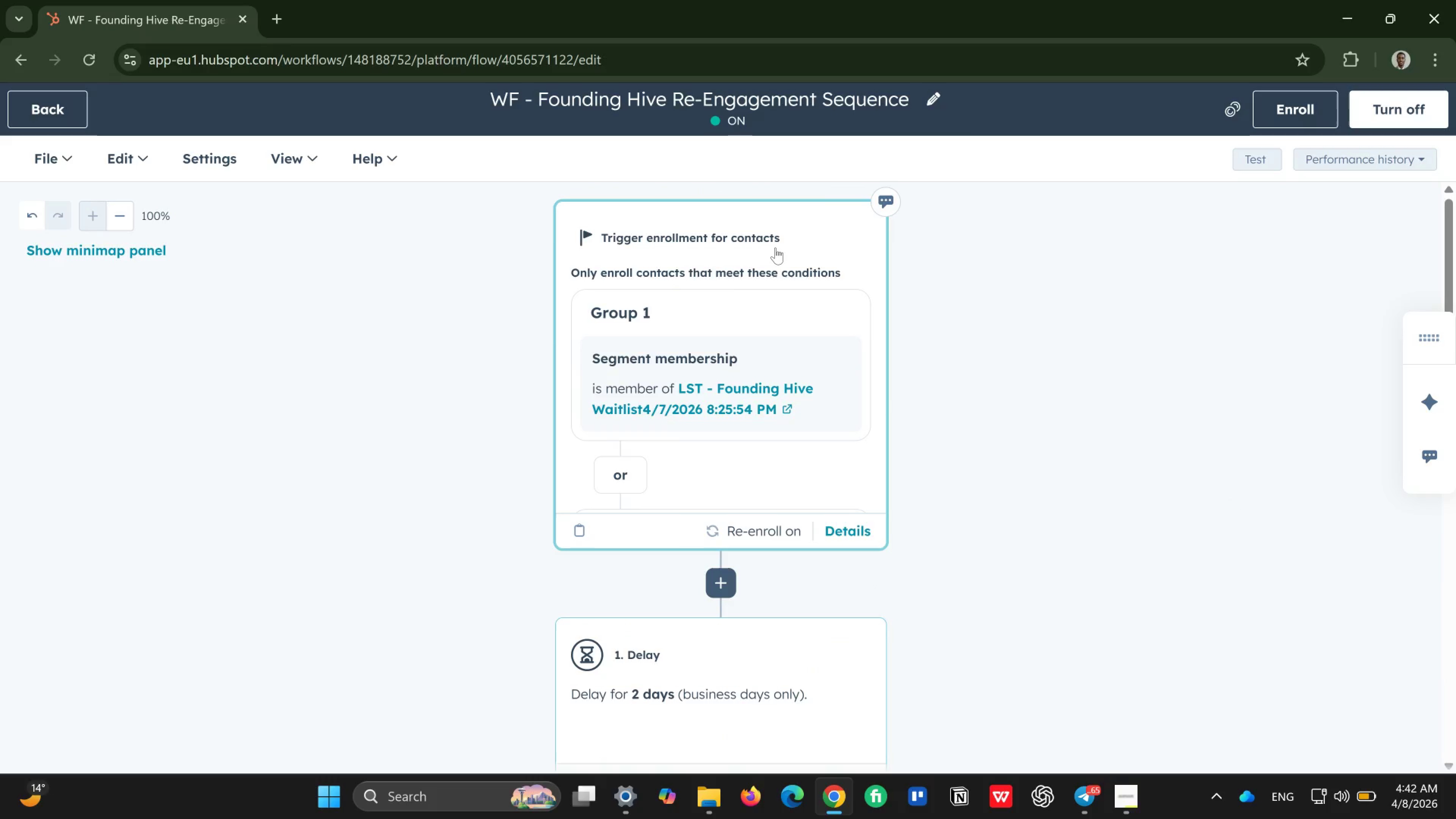 
left_click([42, 111])
 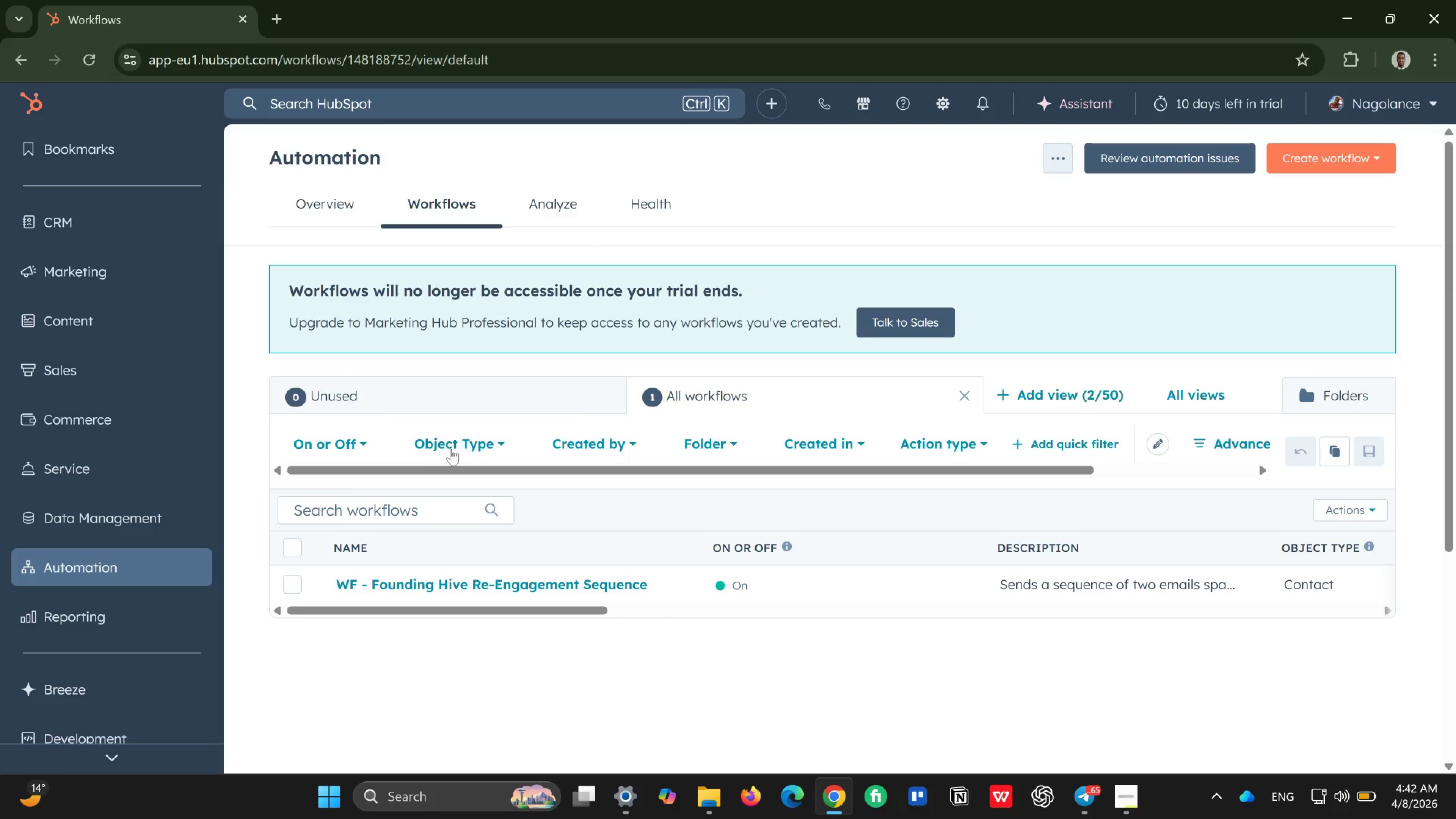 
wait(23.51)
 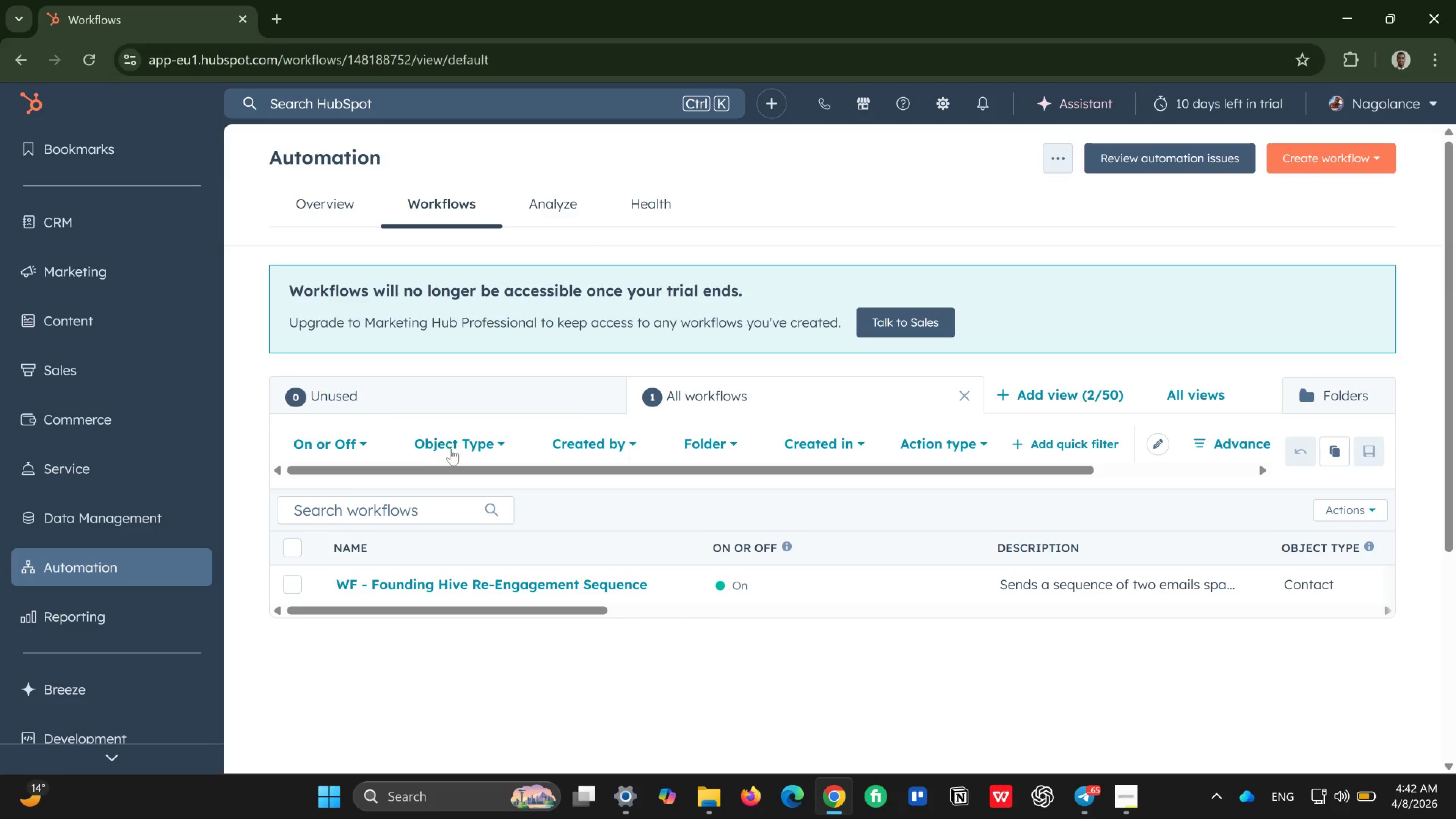 
scroll: coordinate [945, 584], scroll_direction: up, amount: 4.0
 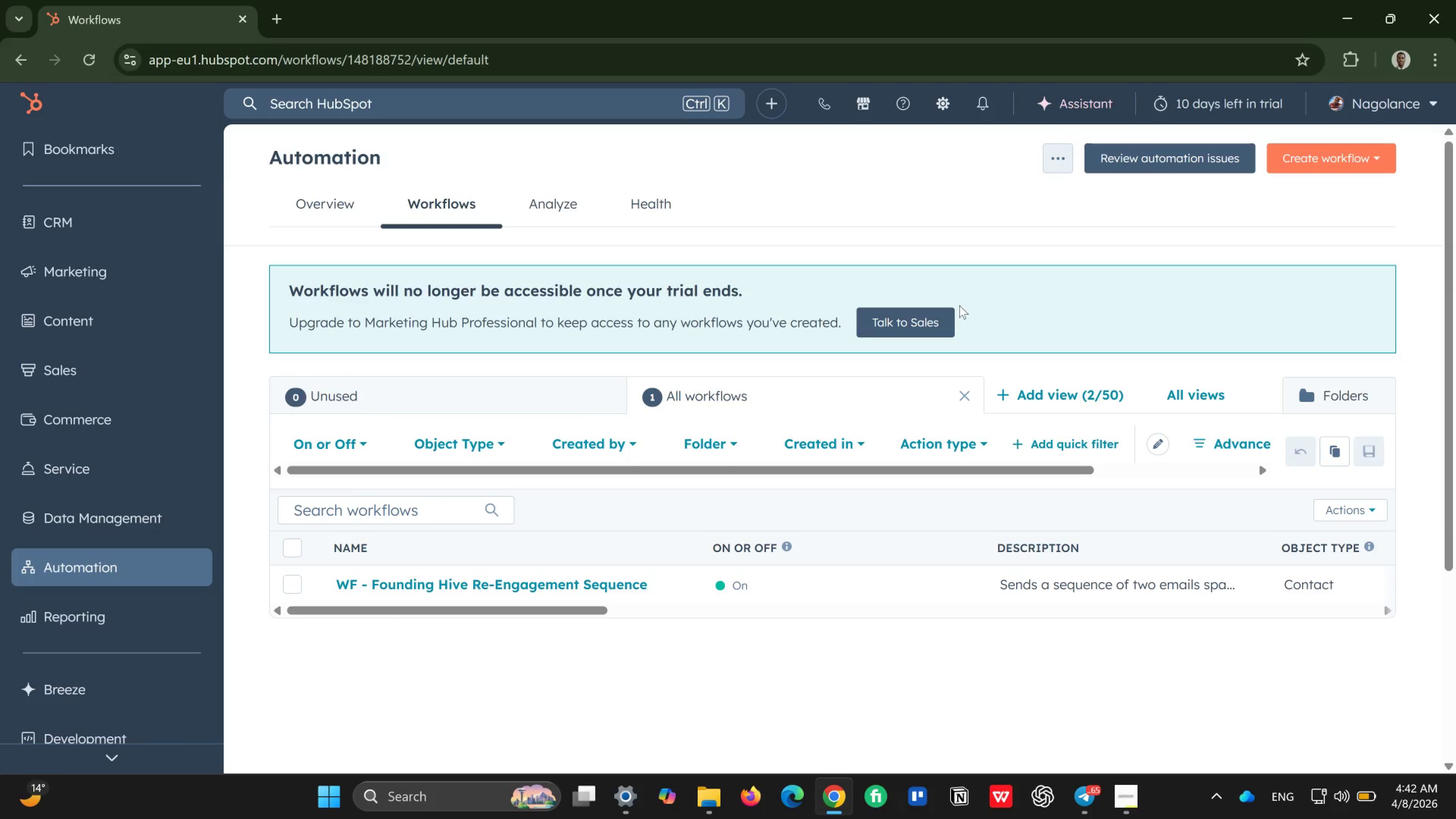 
scroll: coordinate [959, 310], scroll_direction: down, amount: 3.0
 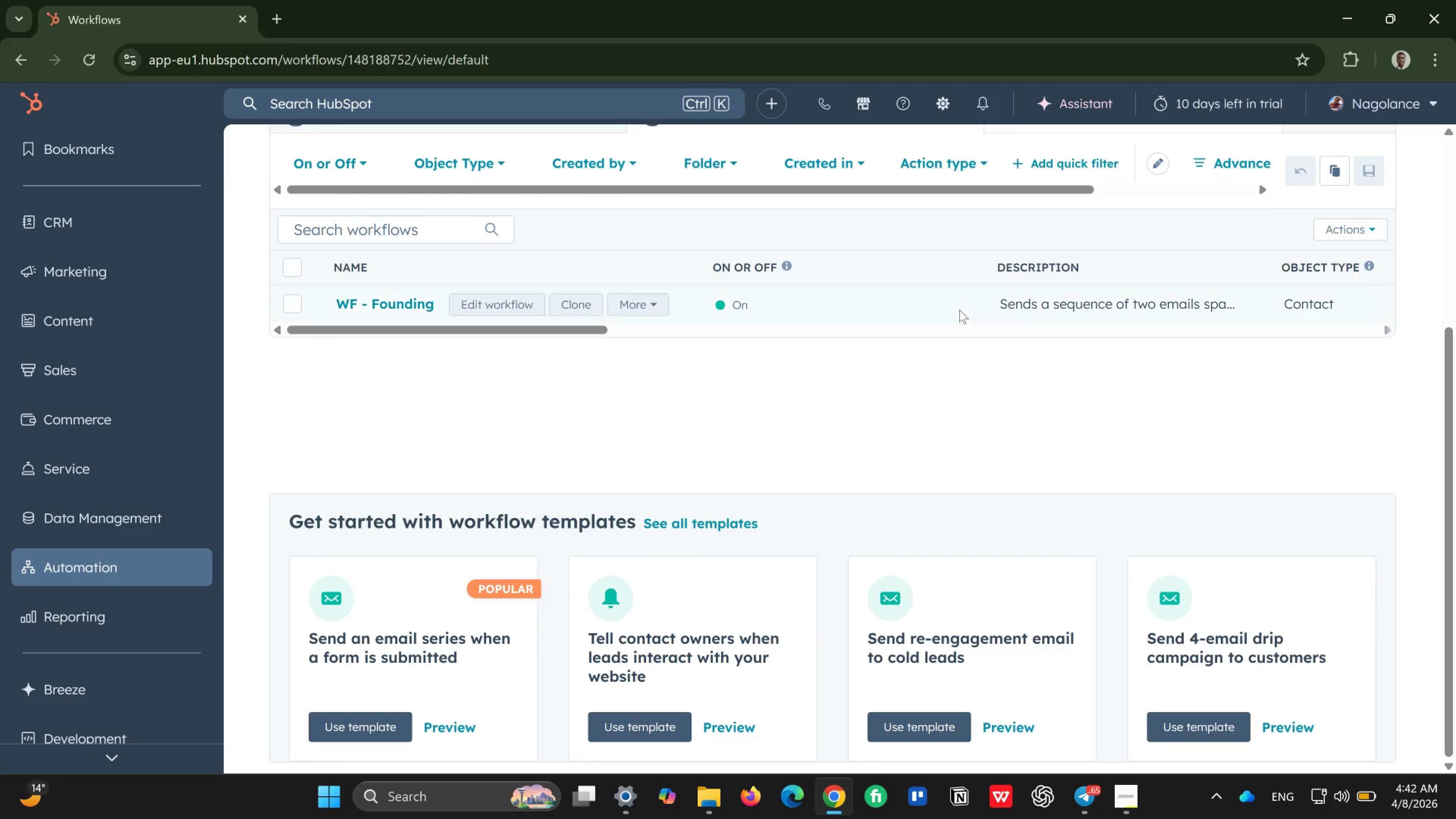 
scroll: coordinate [959, 310], scroll_direction: up, amount: 5.0
 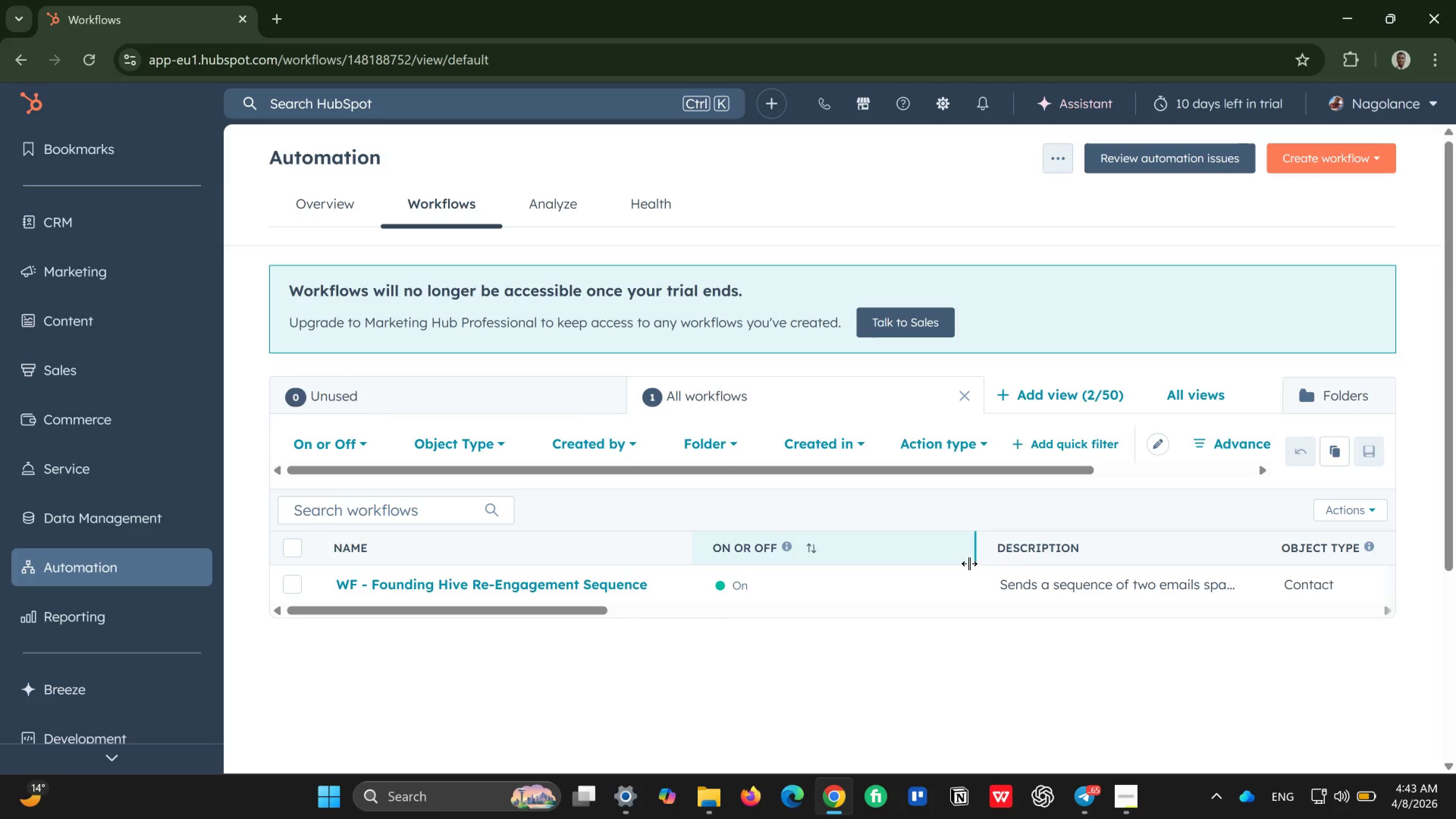 
wait(19.55)
 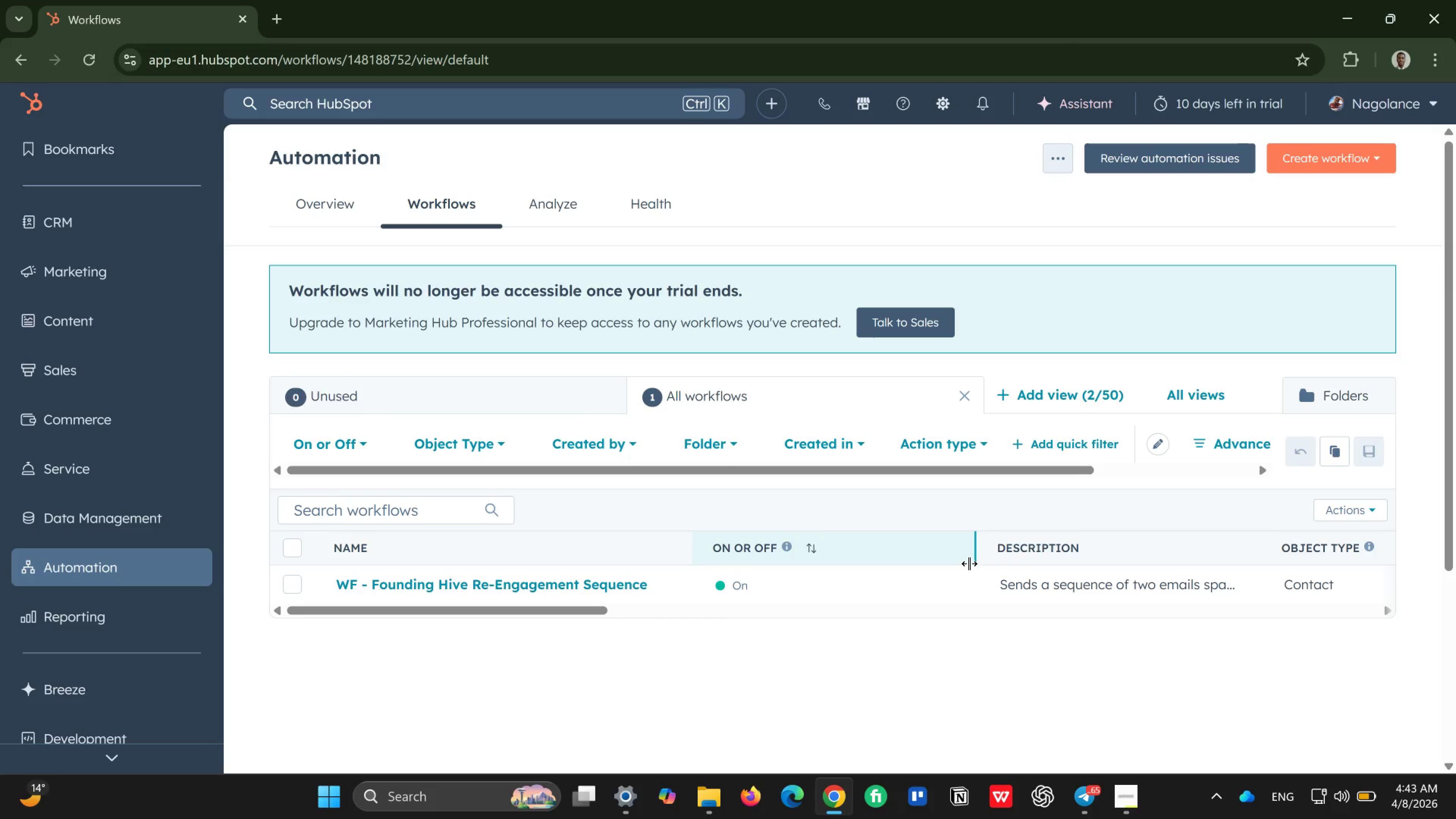 
scroll: coordinate [969, 563], scroll_direction: down, amount: 4.0
 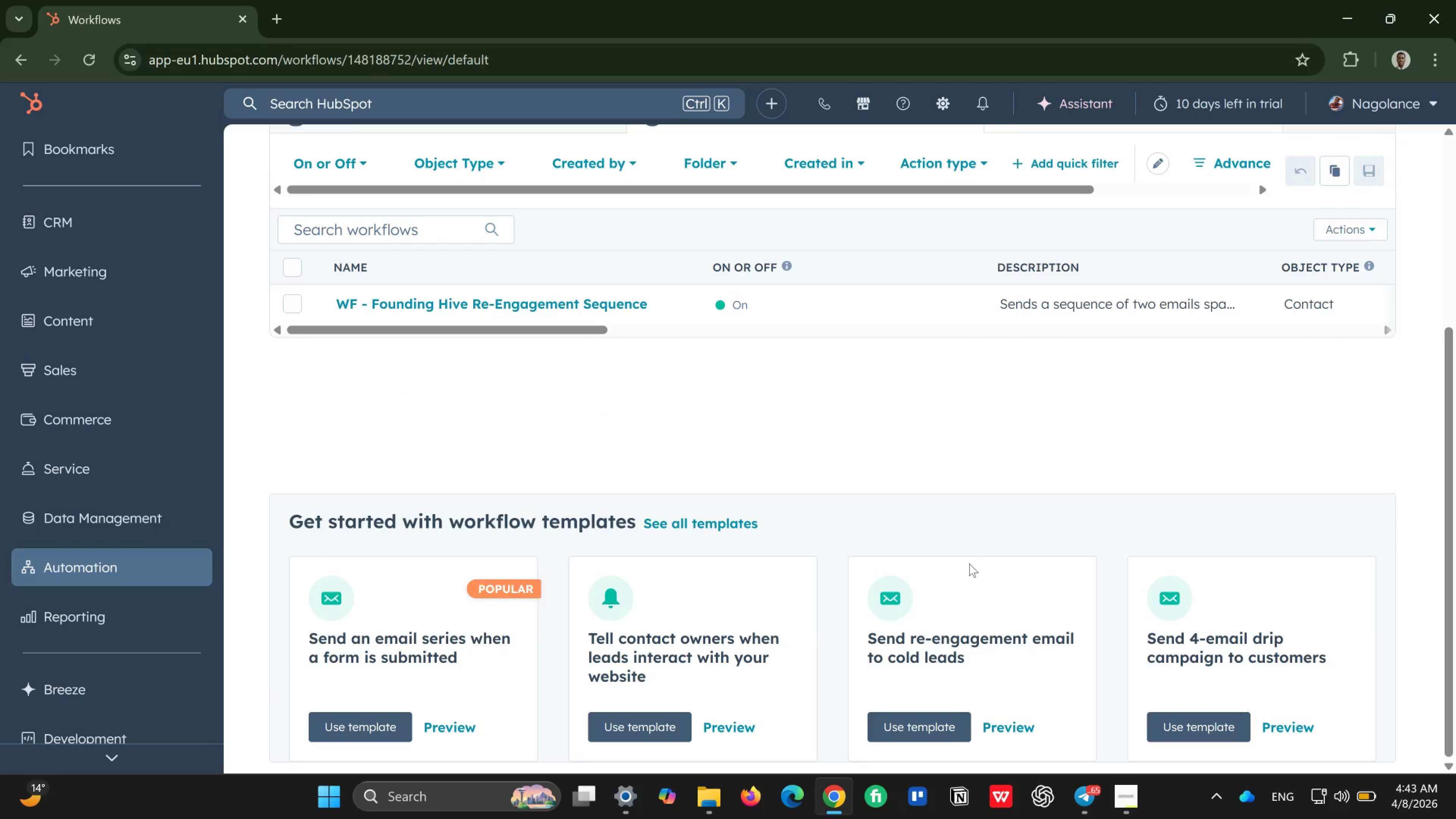 
wait(6.96)
 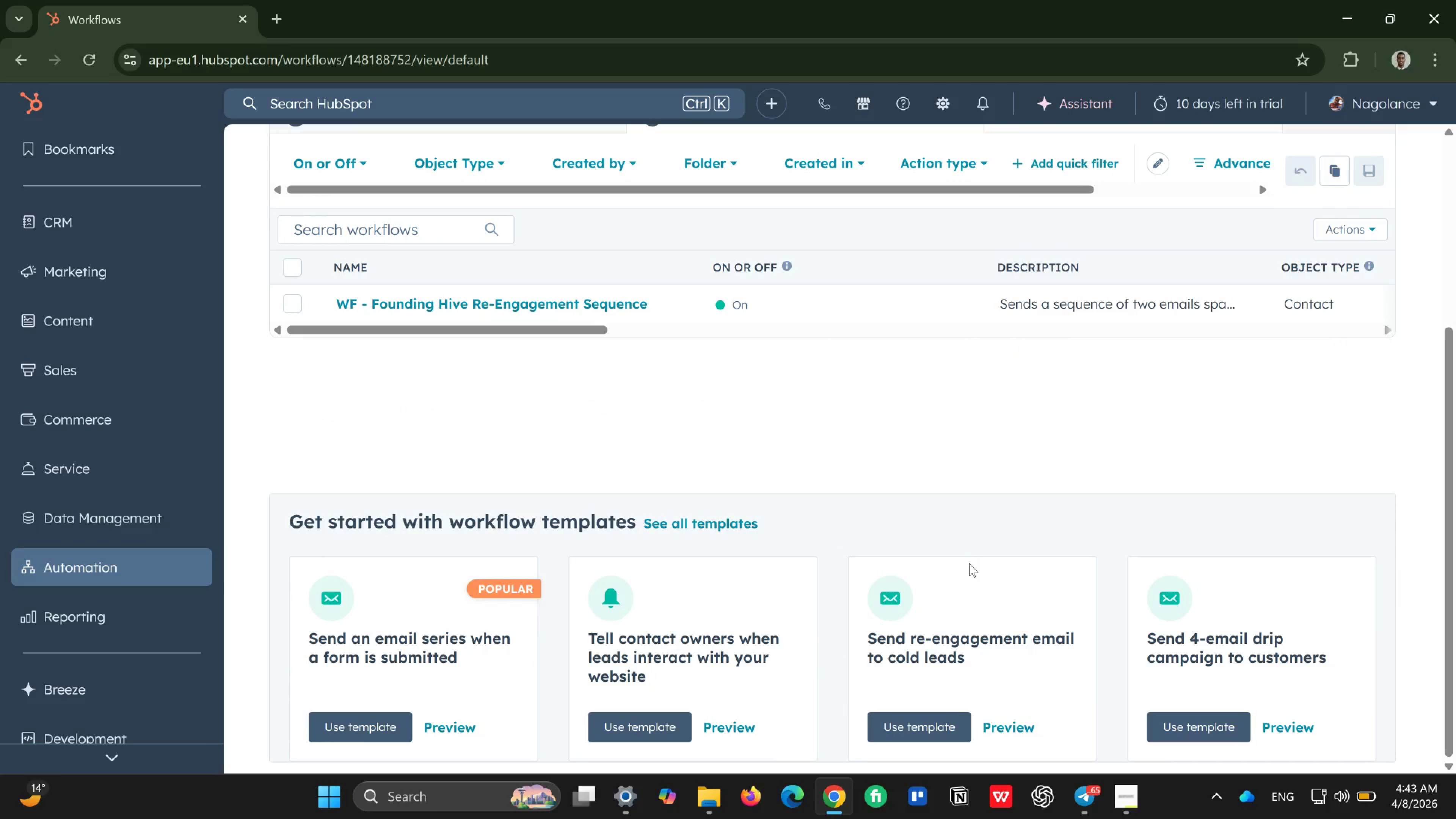 
scroll: coordinate [934, 564], scroll_direction: down, amount: 4.0
 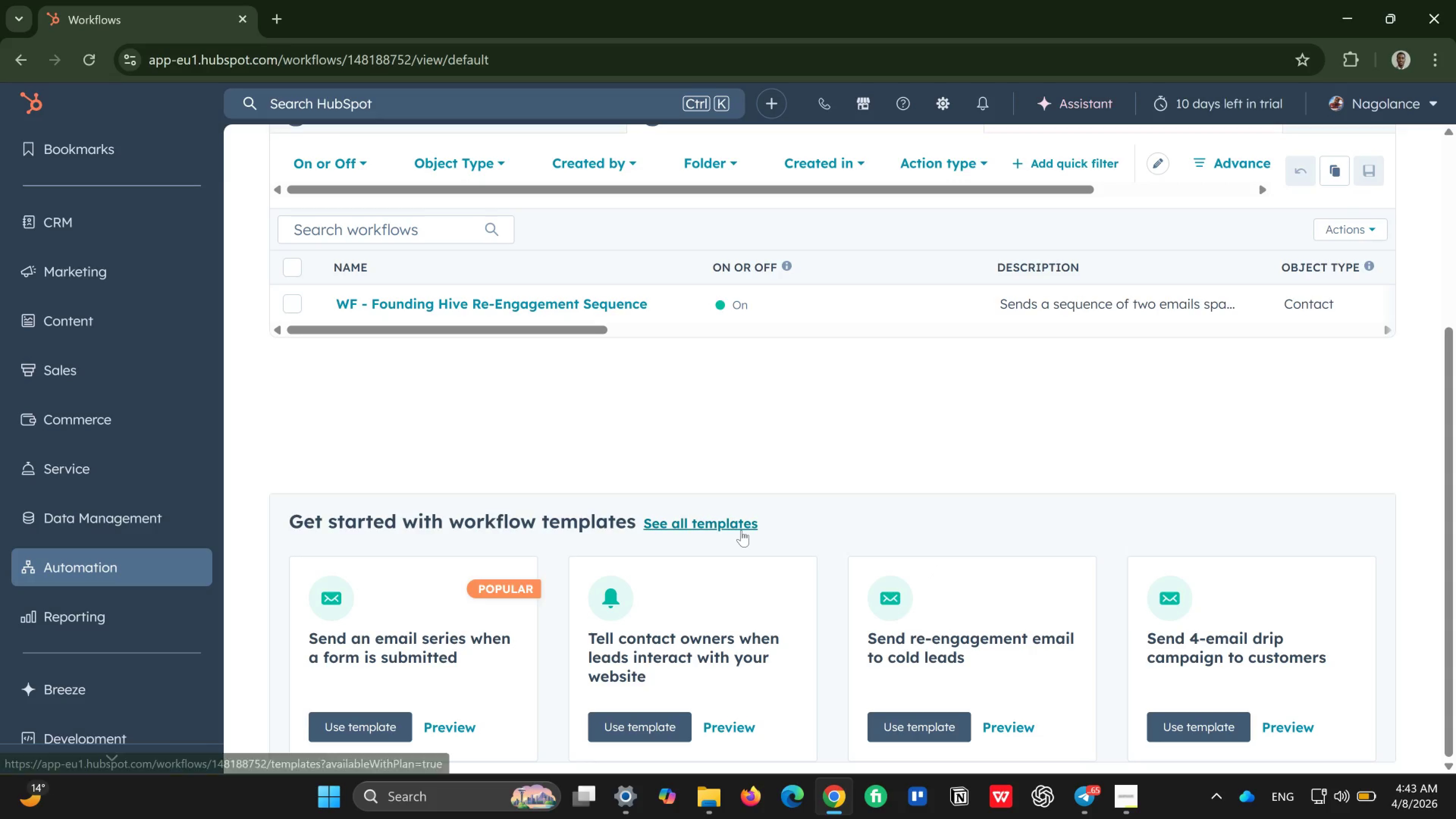 
scroll: coordinate [753, 519], scroll_direction: up, amount: 9.0
 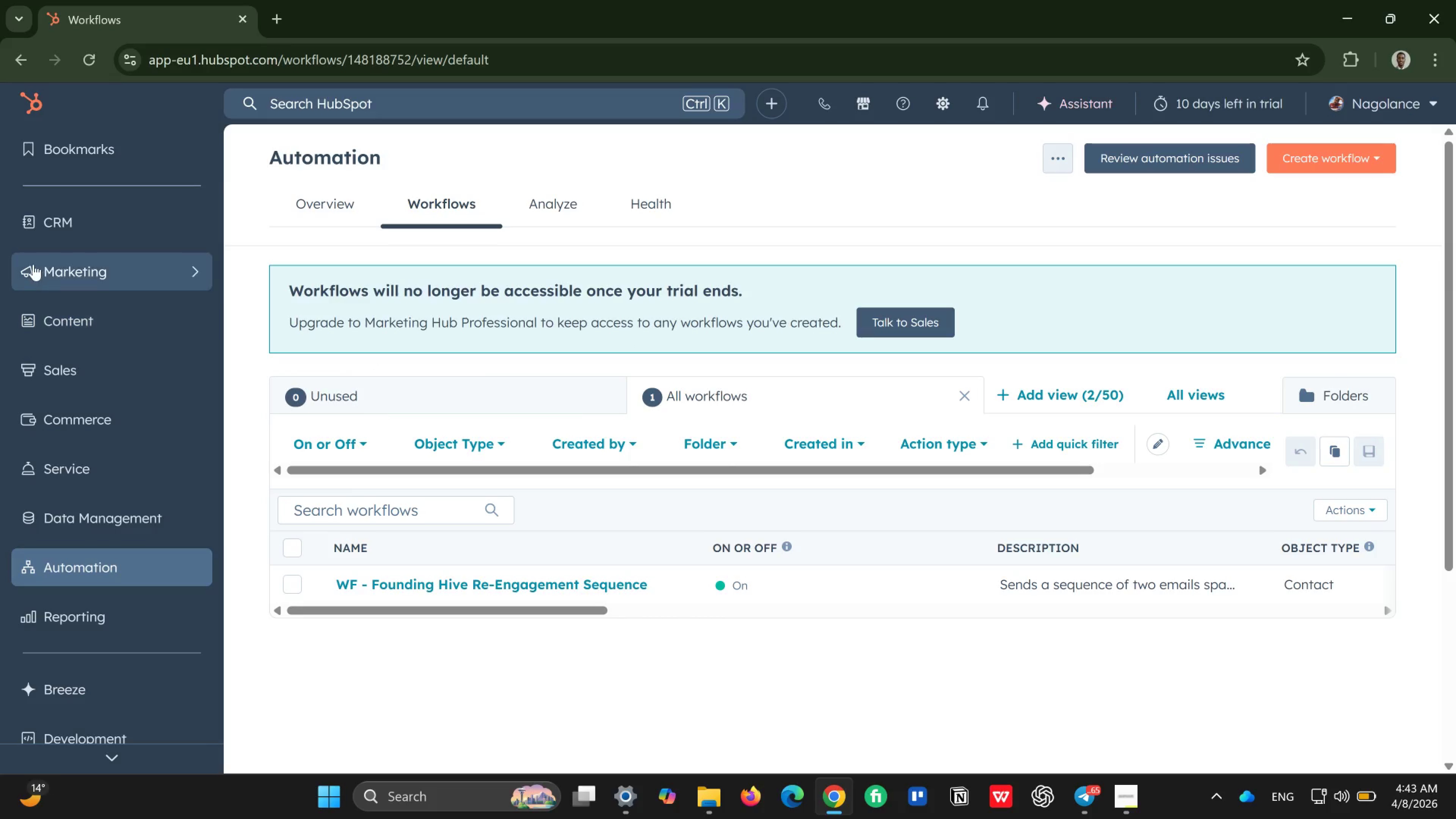 
left_click([79, 277])
 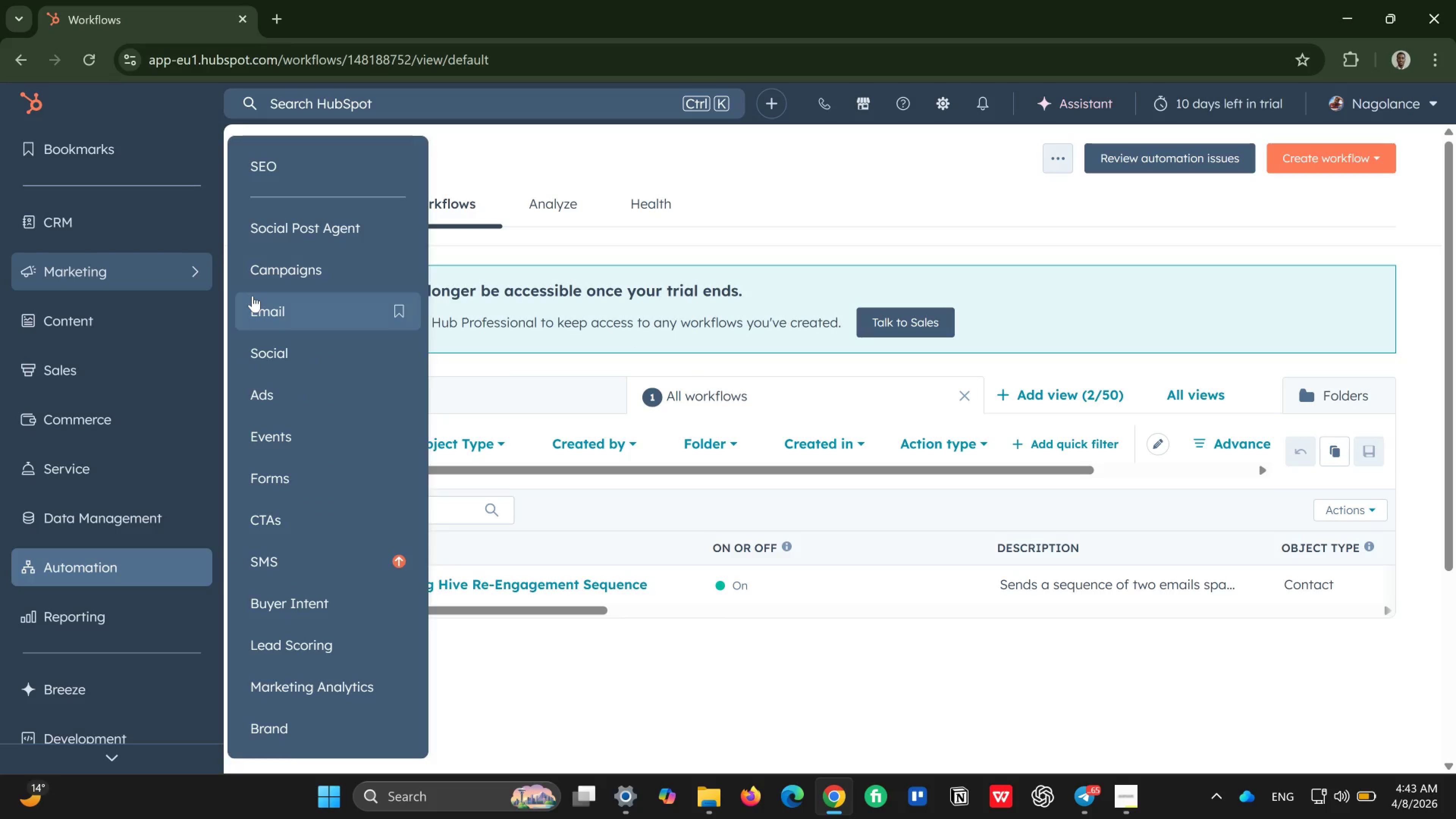 
left_click([253, 296])
 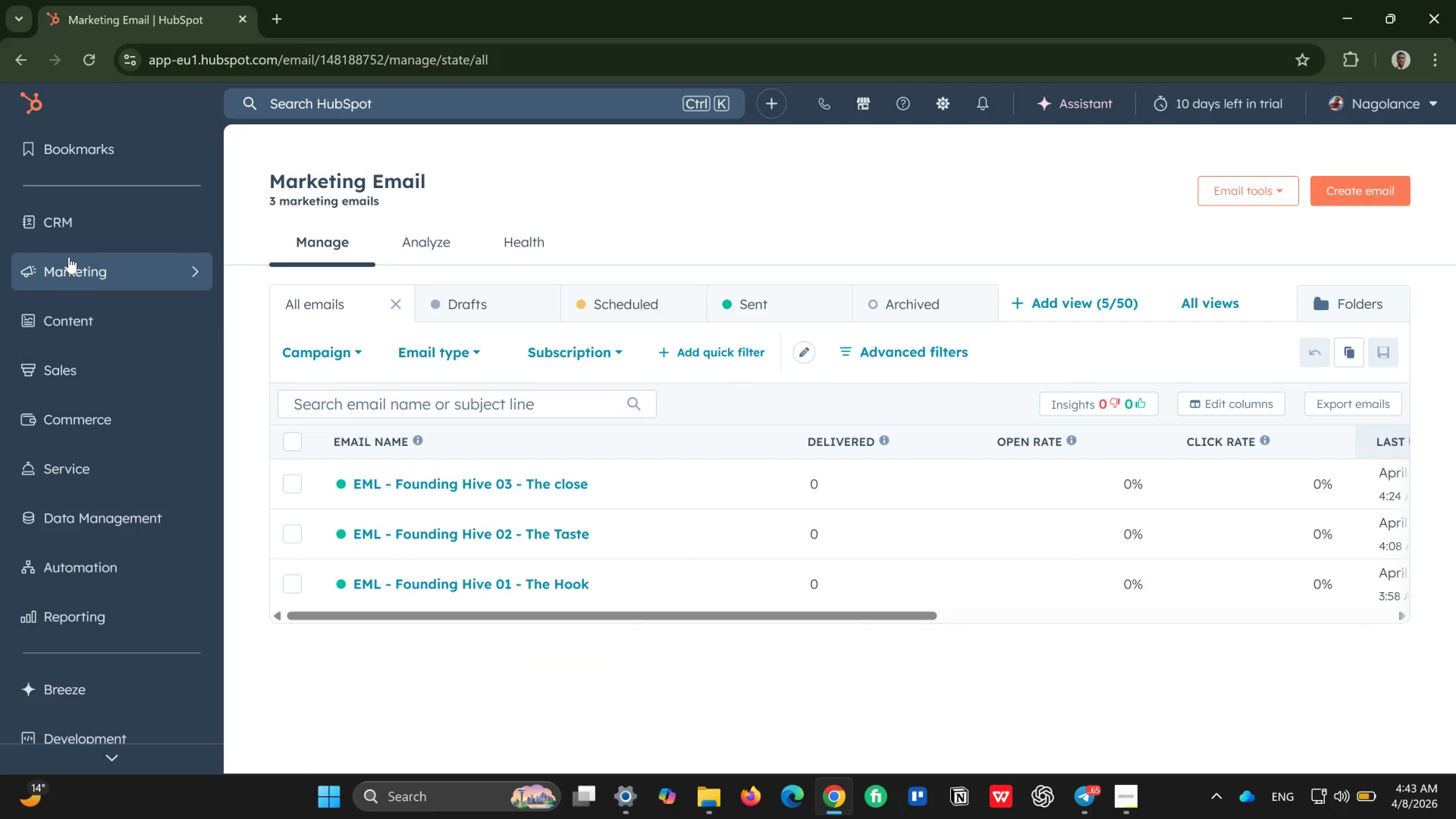 
wait(20.73)
 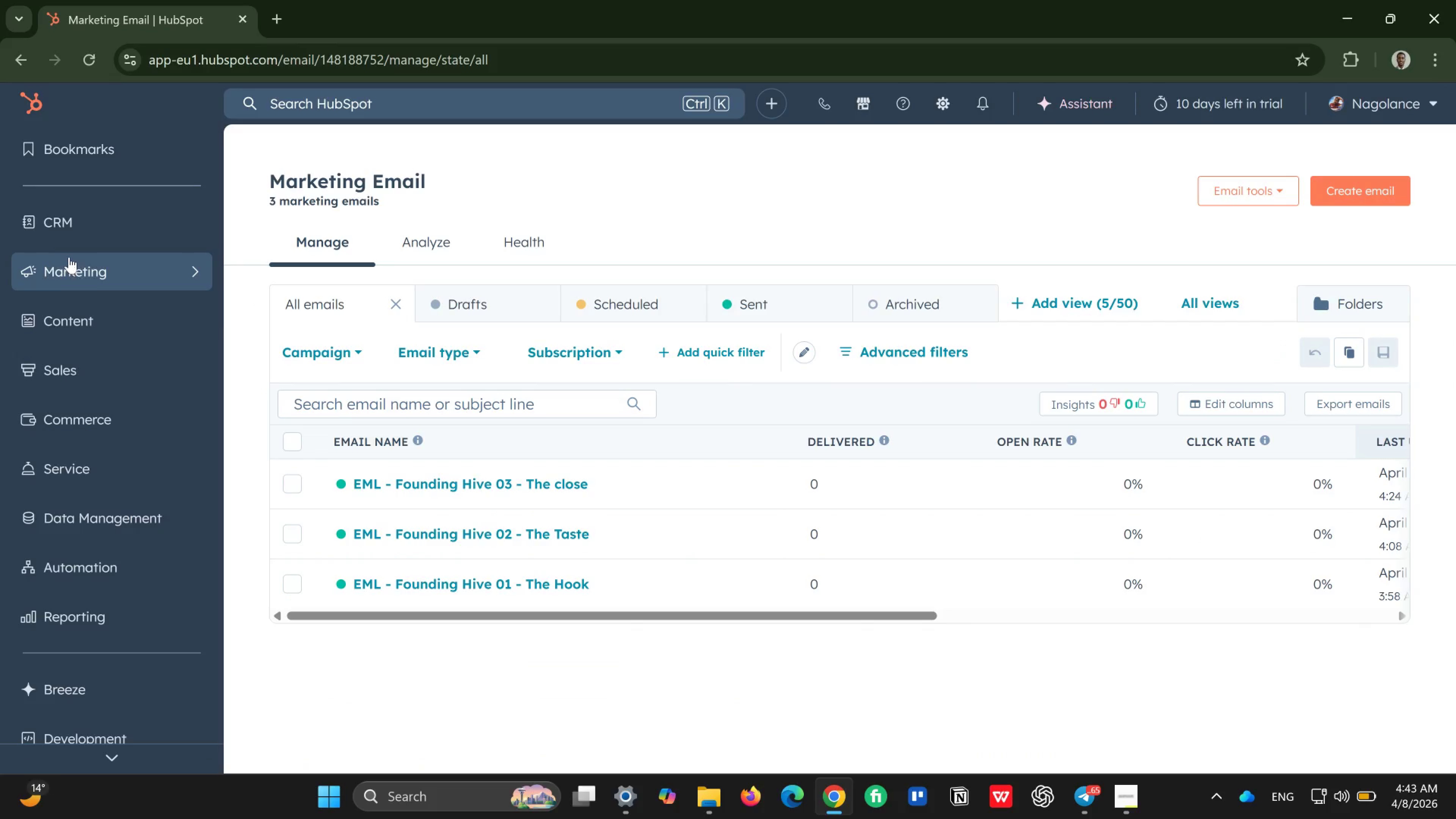 
left_click([105, 265])
 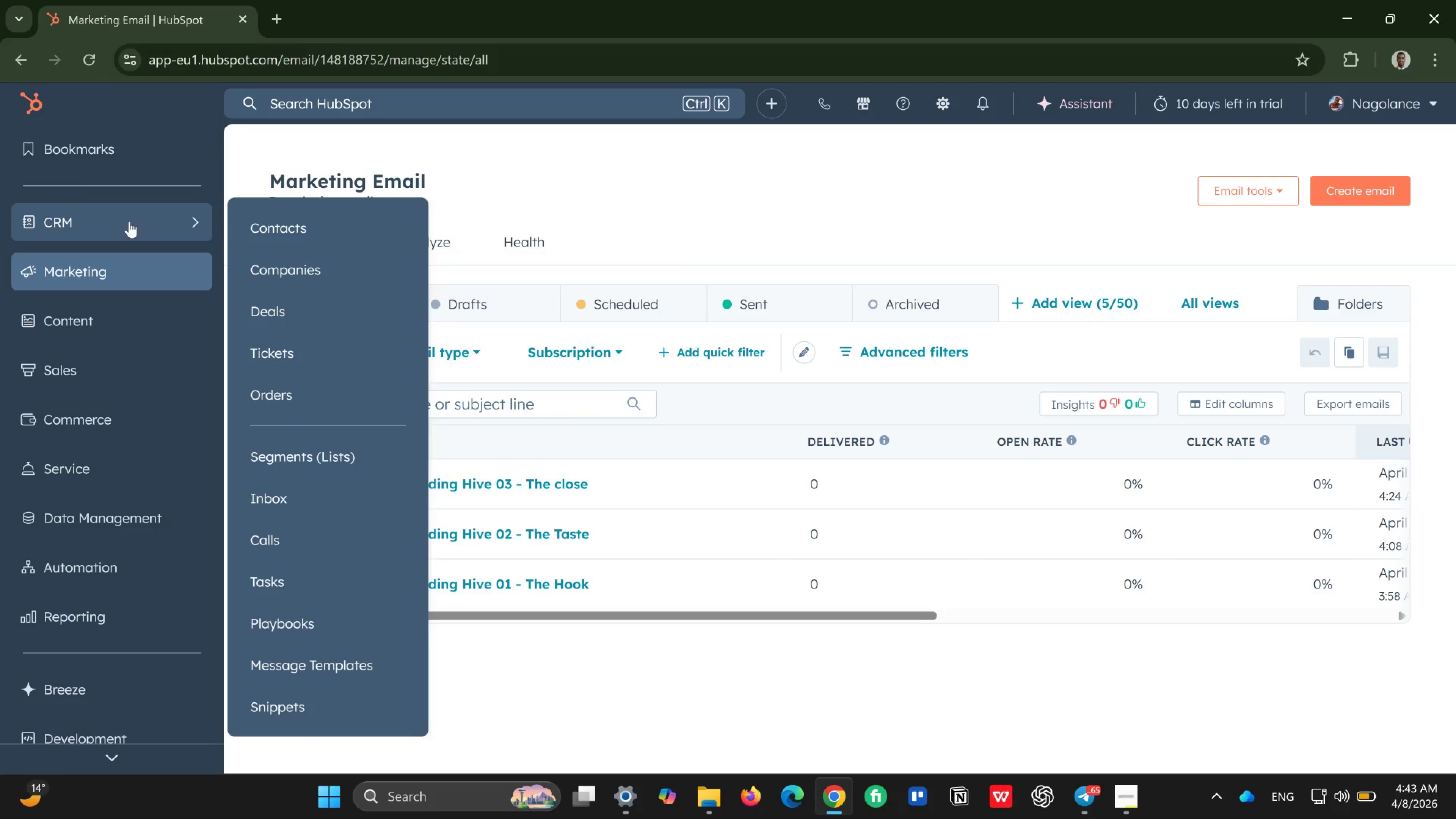 
left_click([129, 221])
 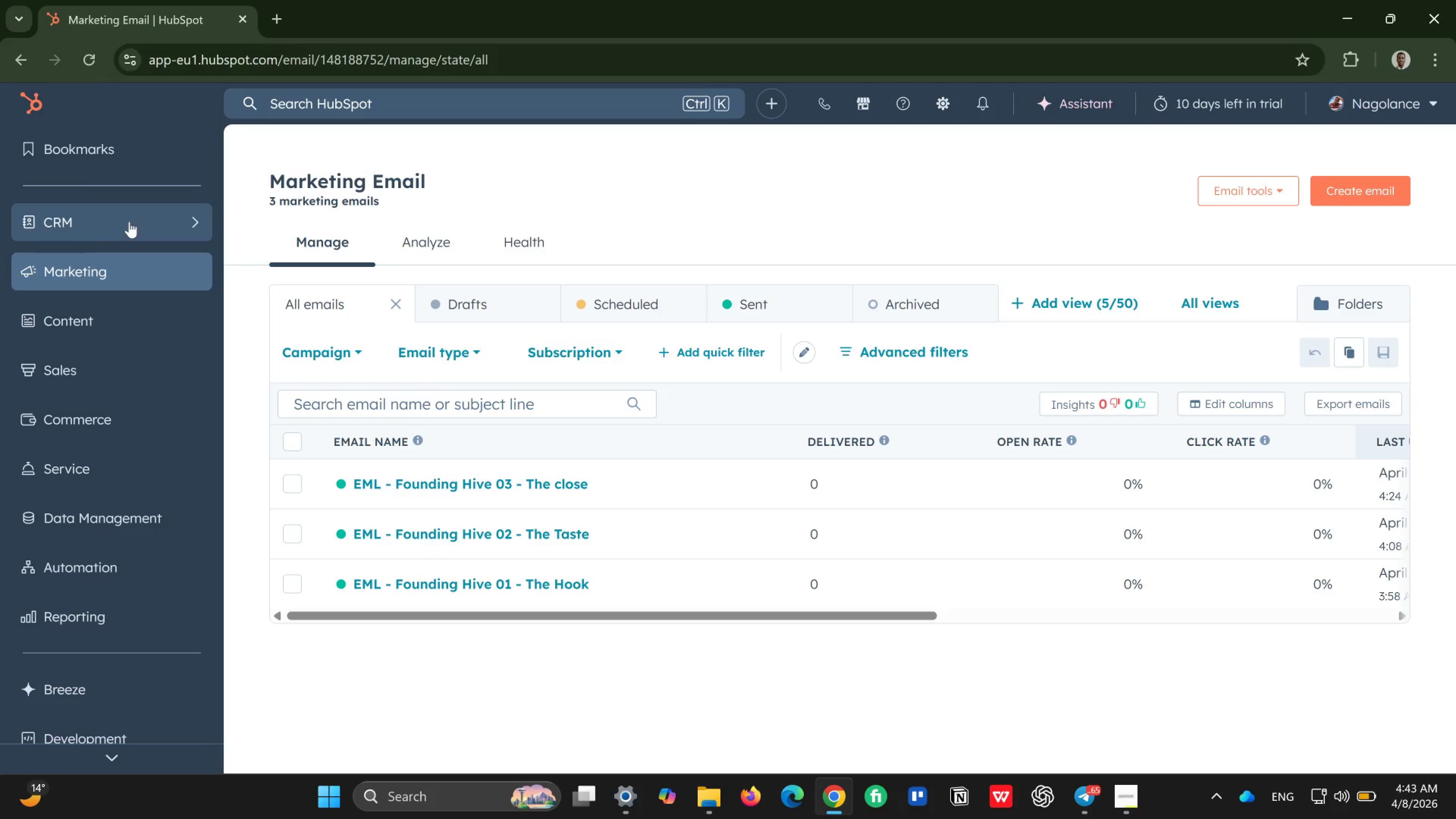 
left_click([129, 221])
 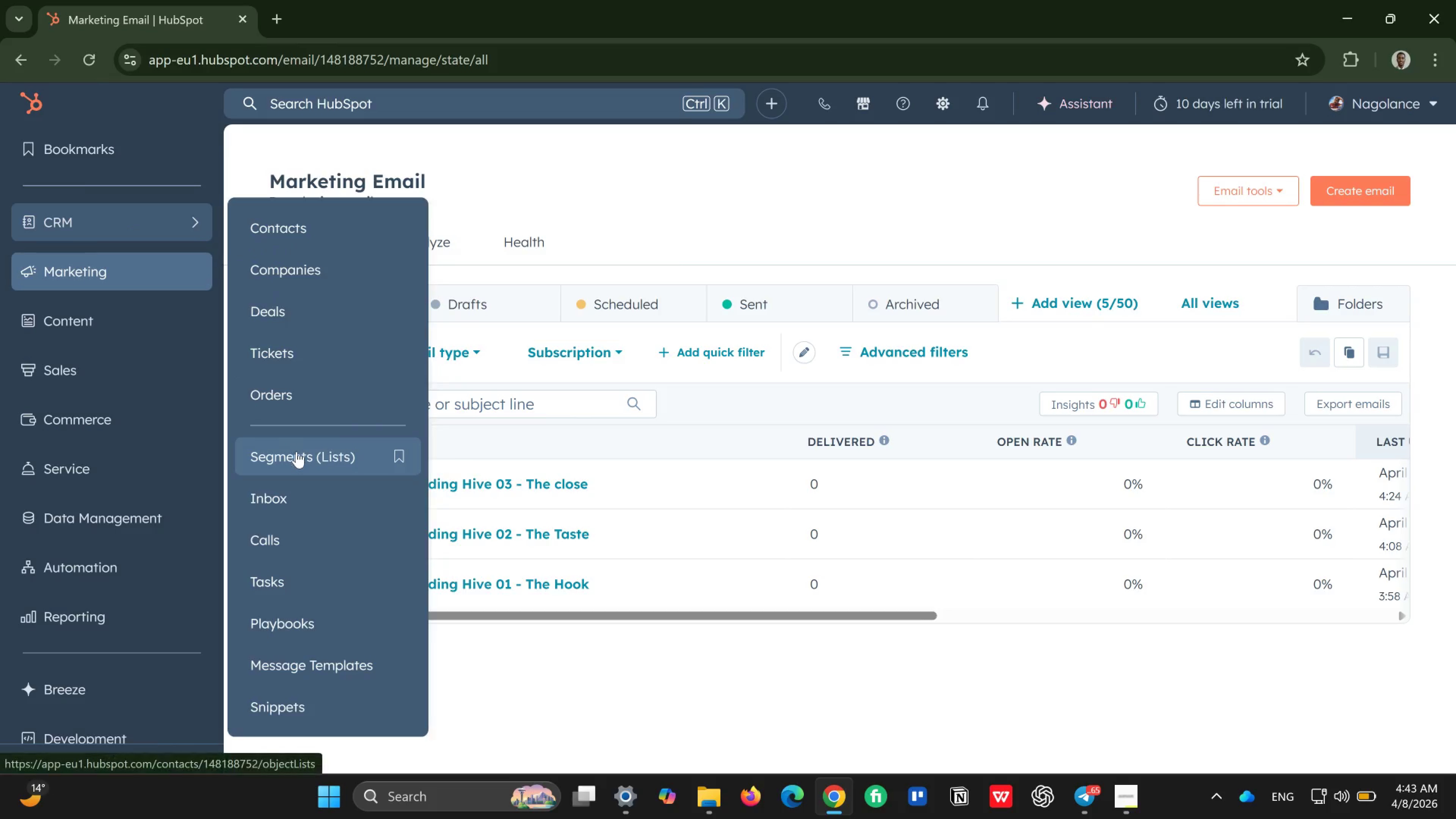 
left_click([297, 452])
 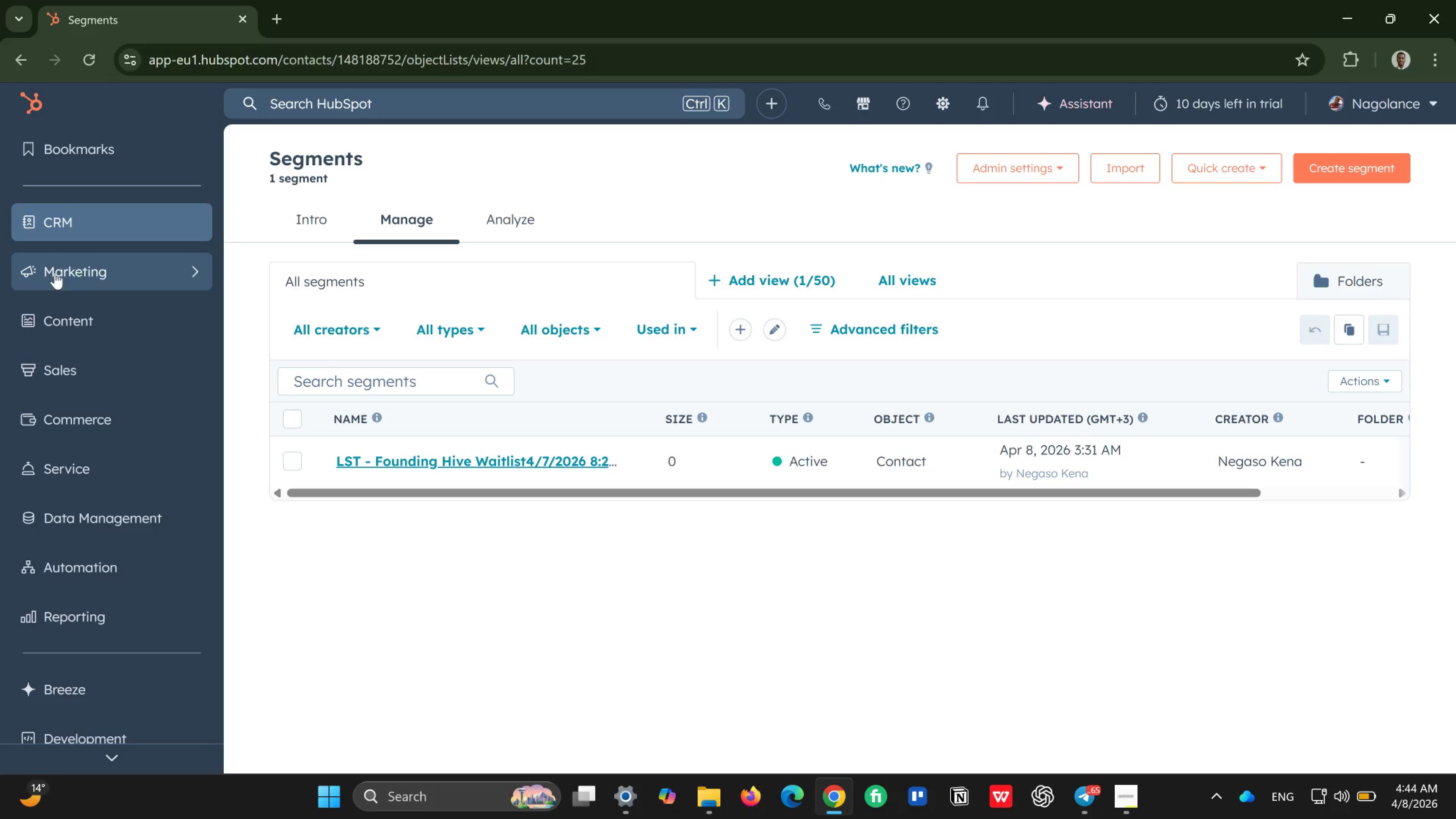 
wait(19.1)
 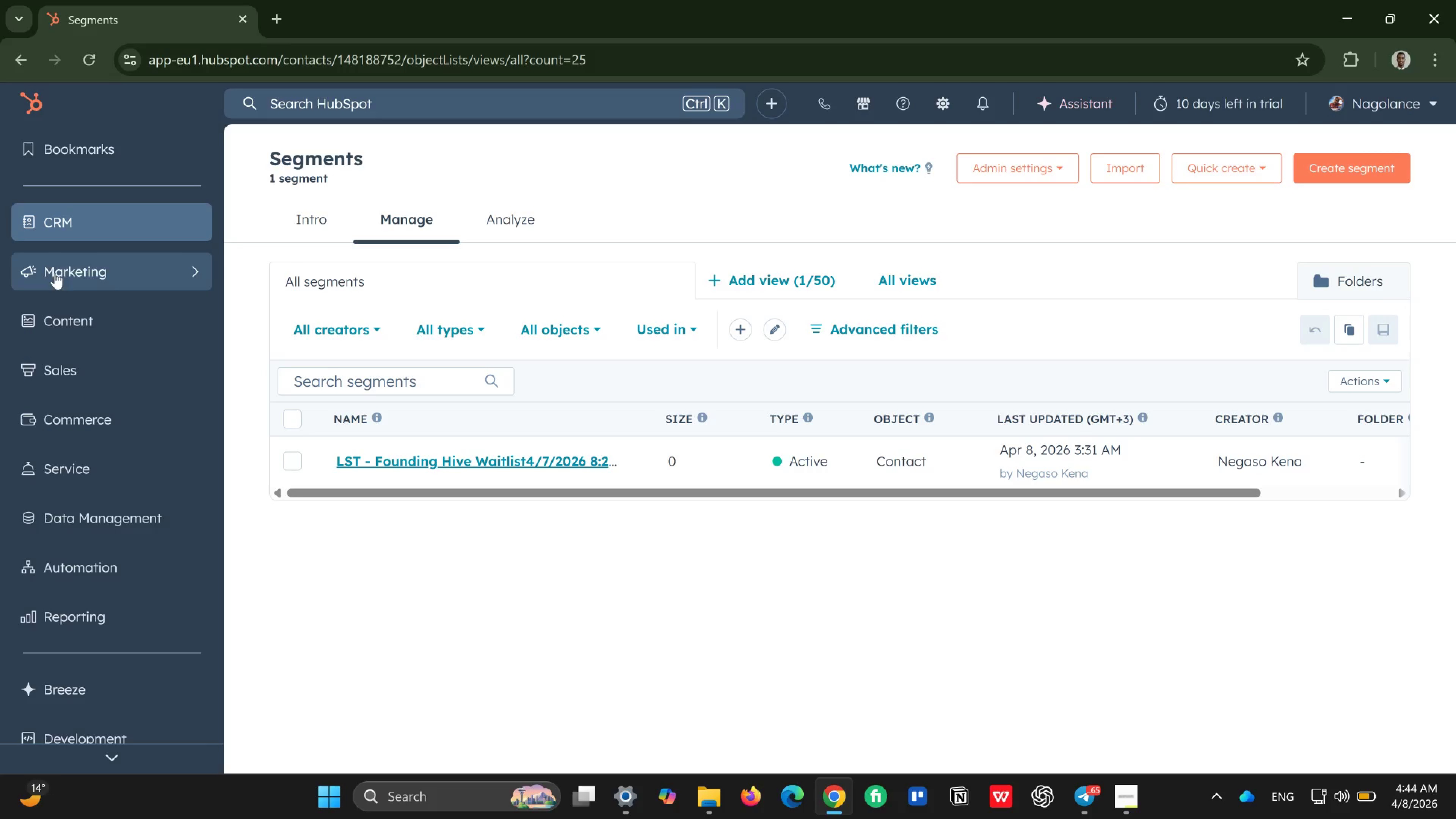 
left_click([121, 210])
 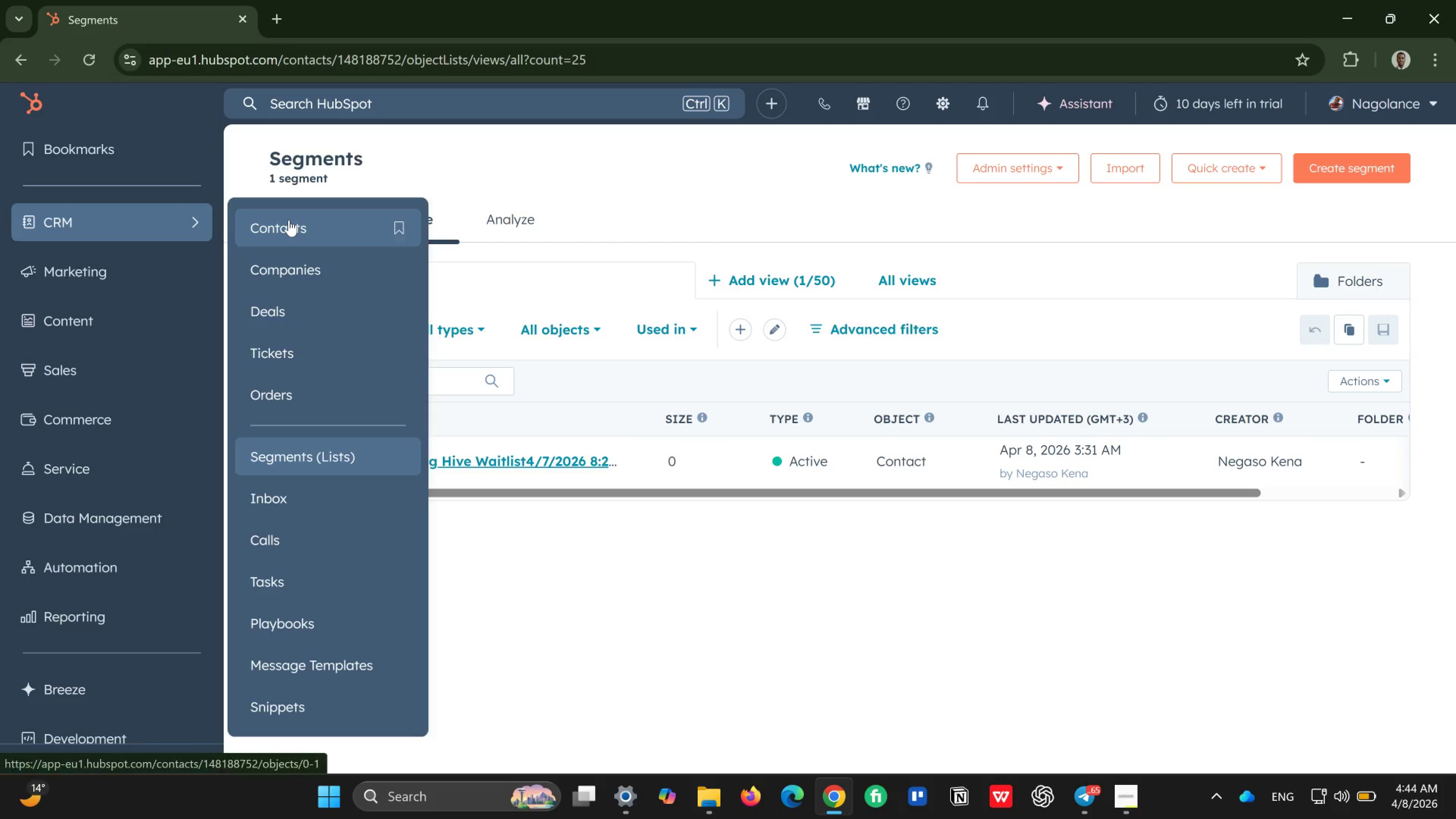 
left_click([289, 220])
 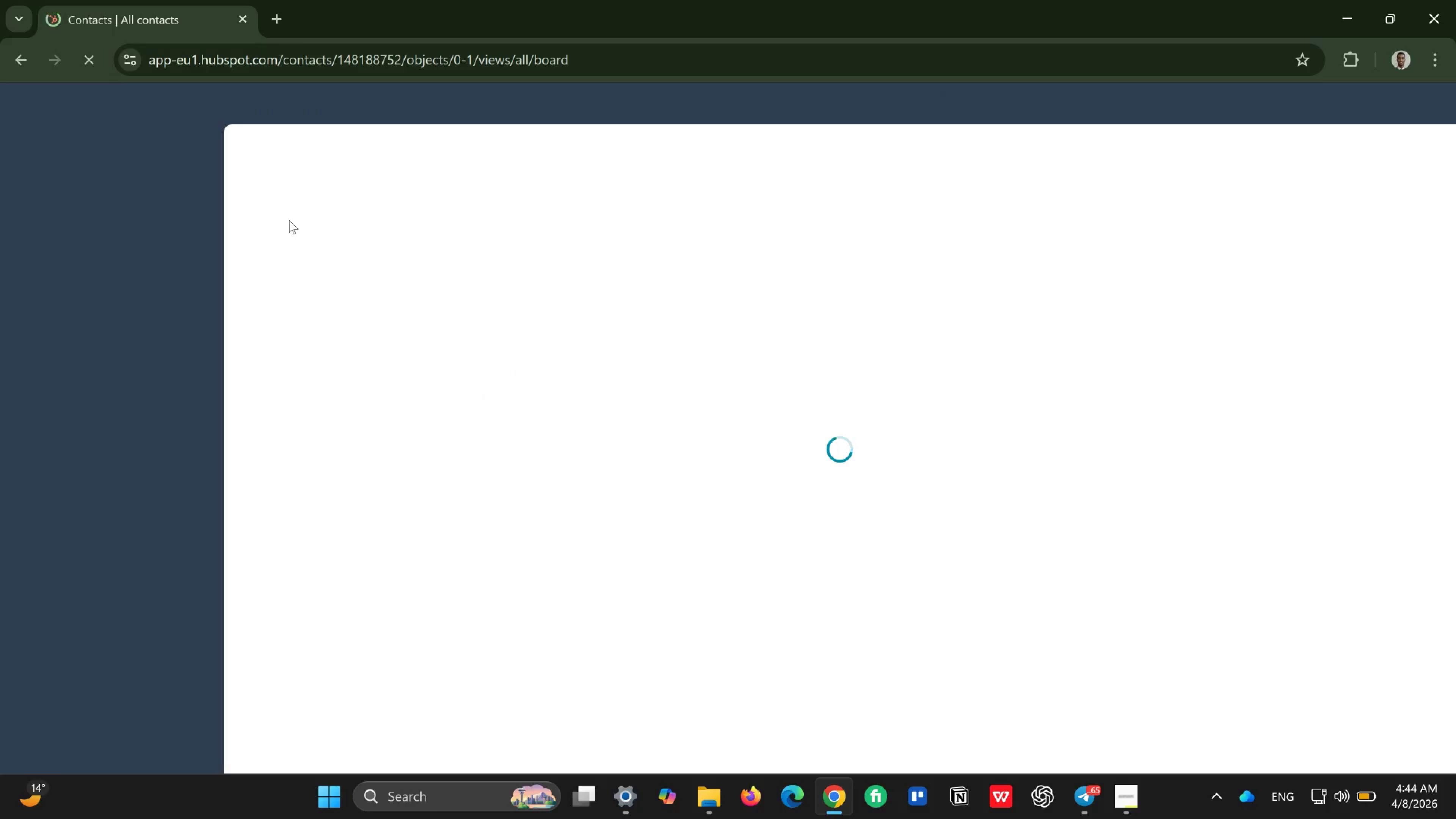 
wait(9.57)
 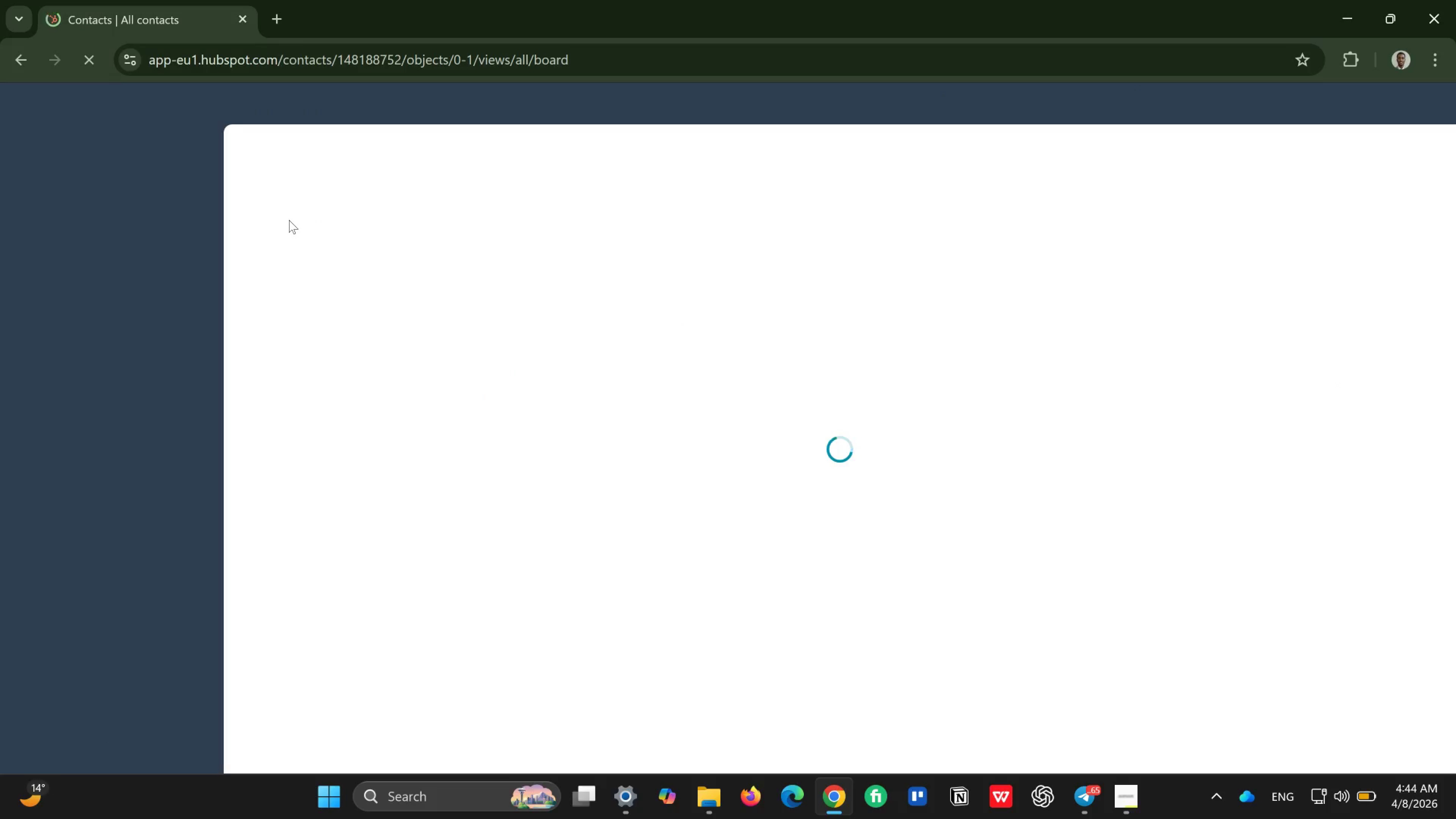 
mouse_move([483, 222])
 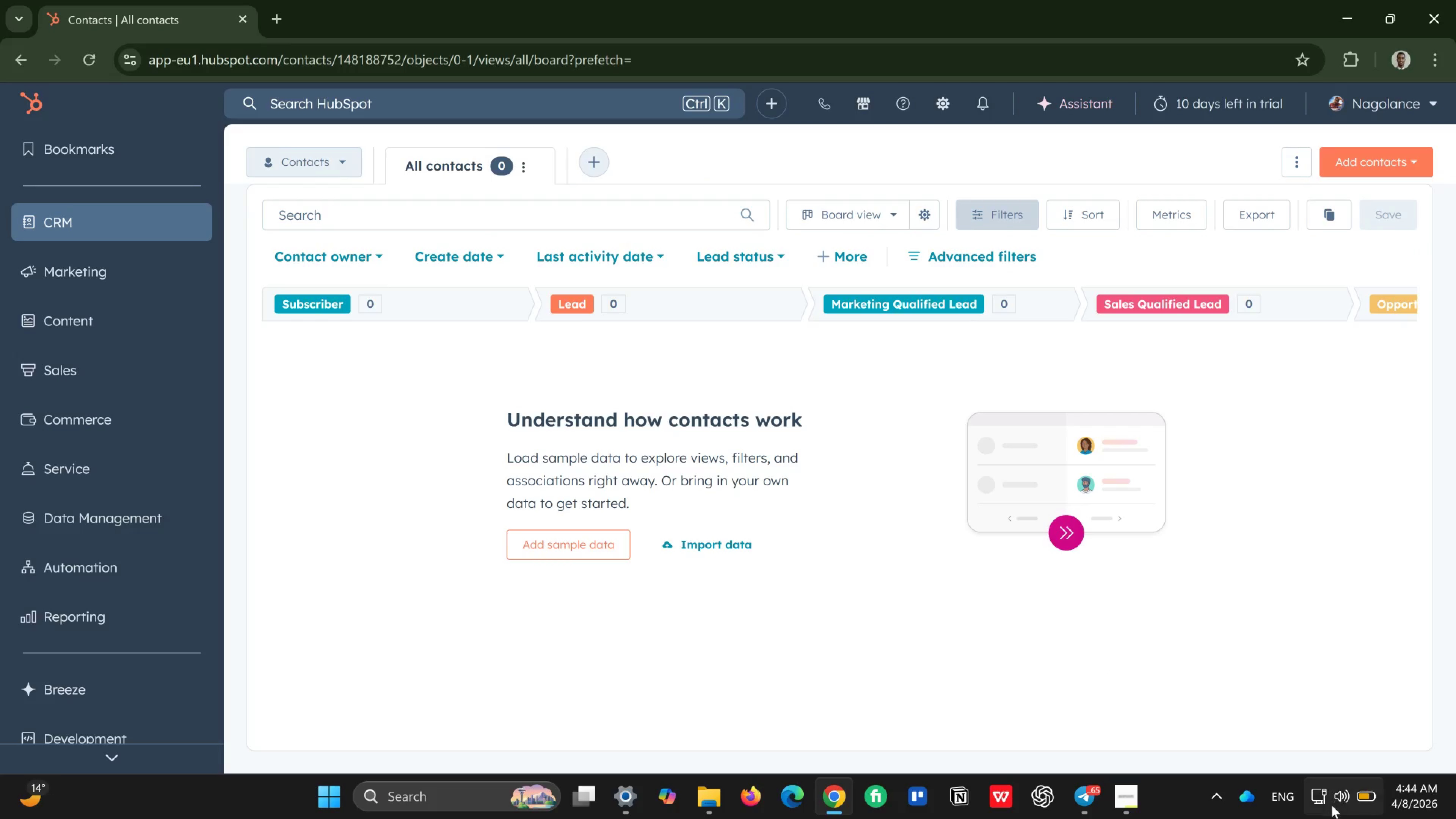 
left_click([1330, 808])
 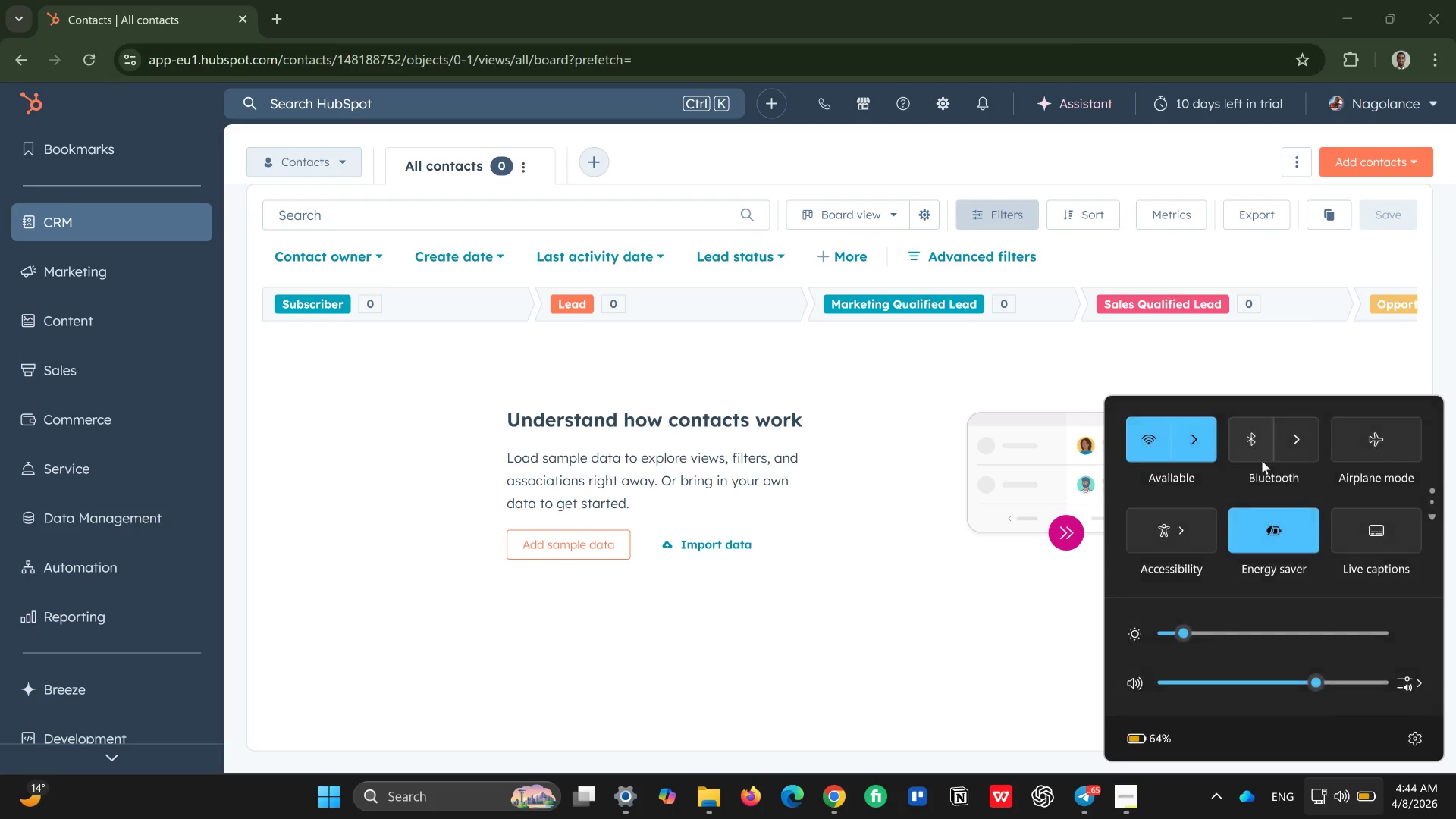 
scroll: coordinate [1262, 461], scroll_direction: down, amount: 2.0
 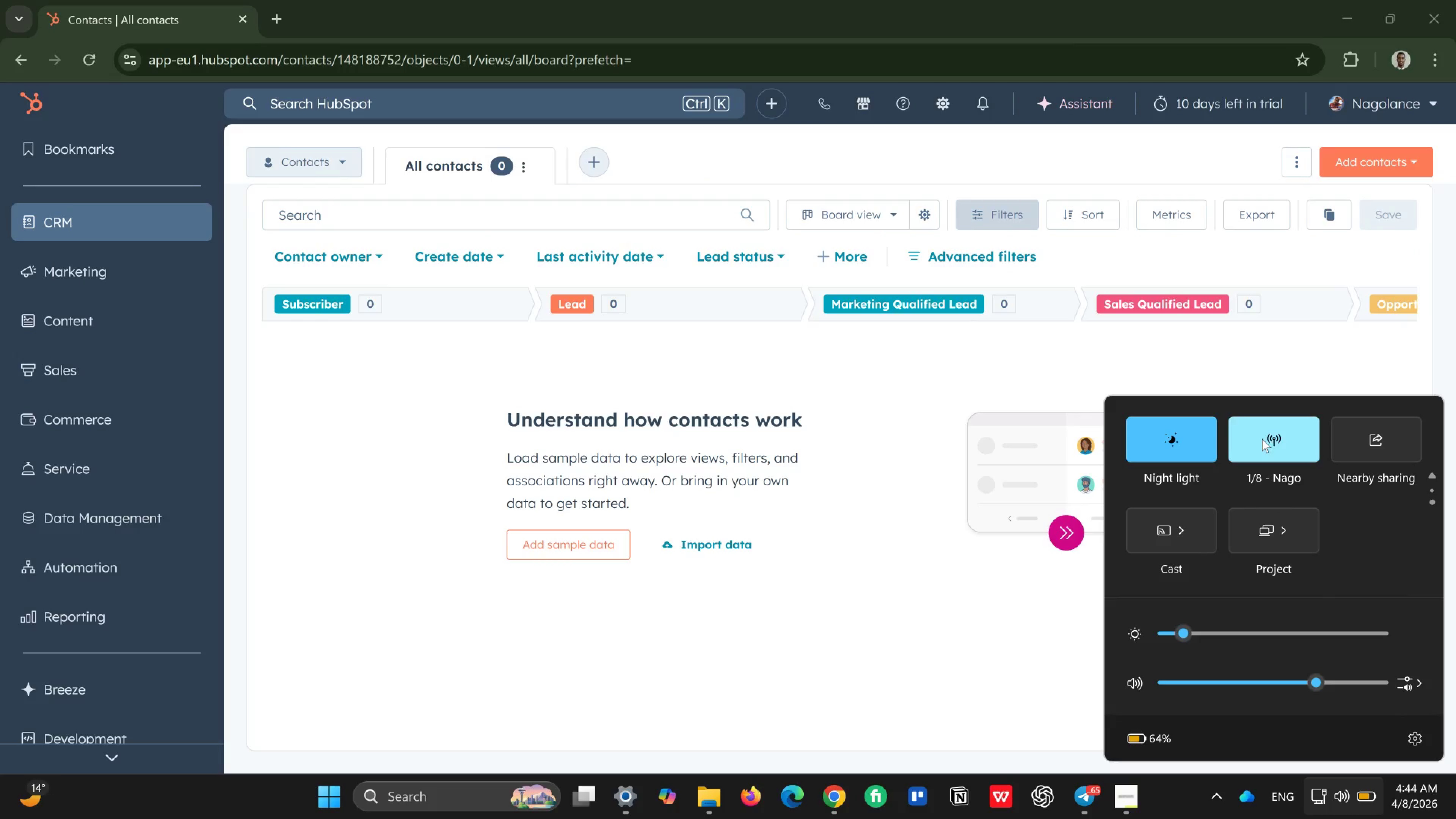 
left_click([1262, 439])
 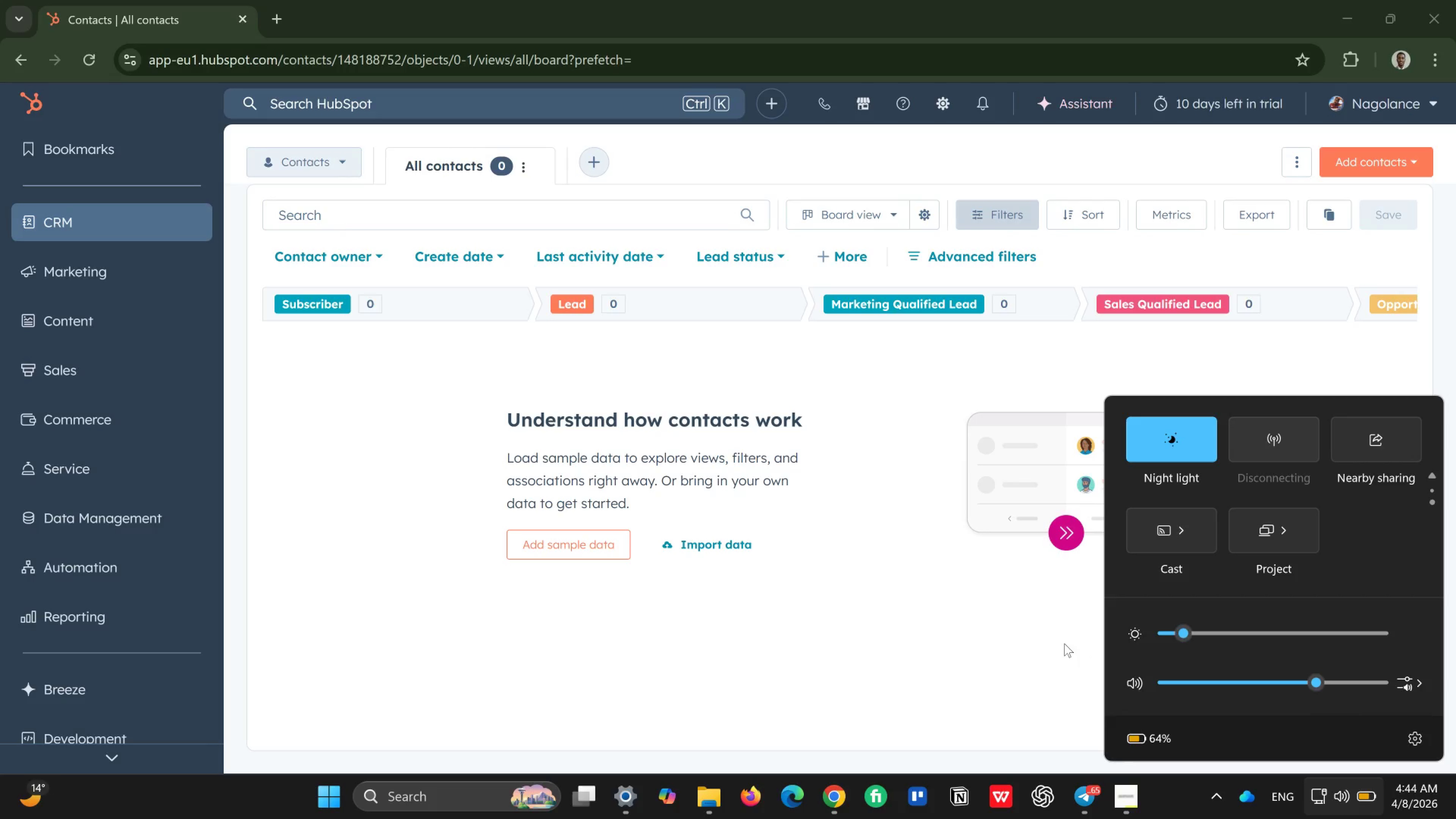 
left_click([1058, 642])
 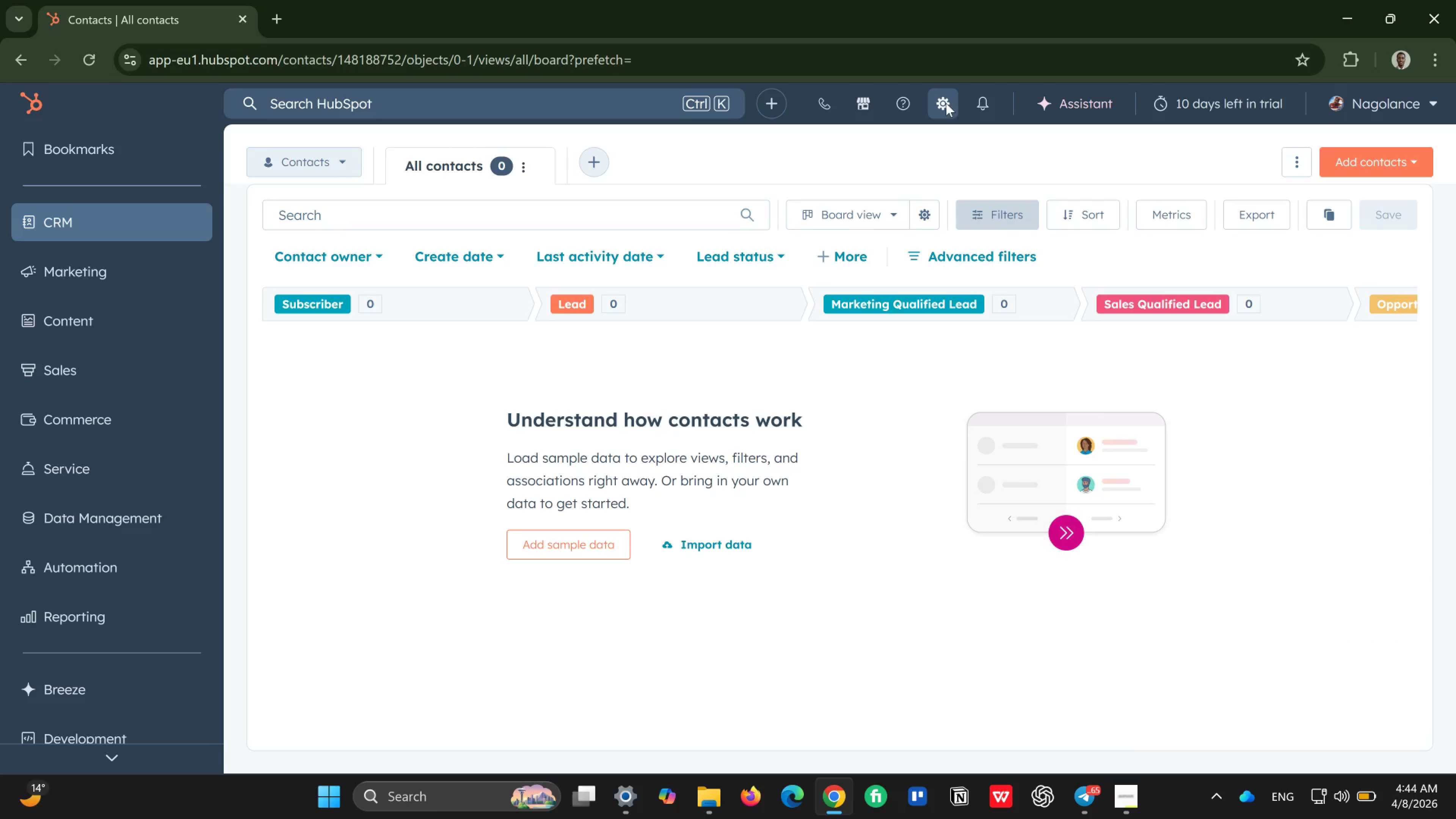 
left_click([950, 103])
 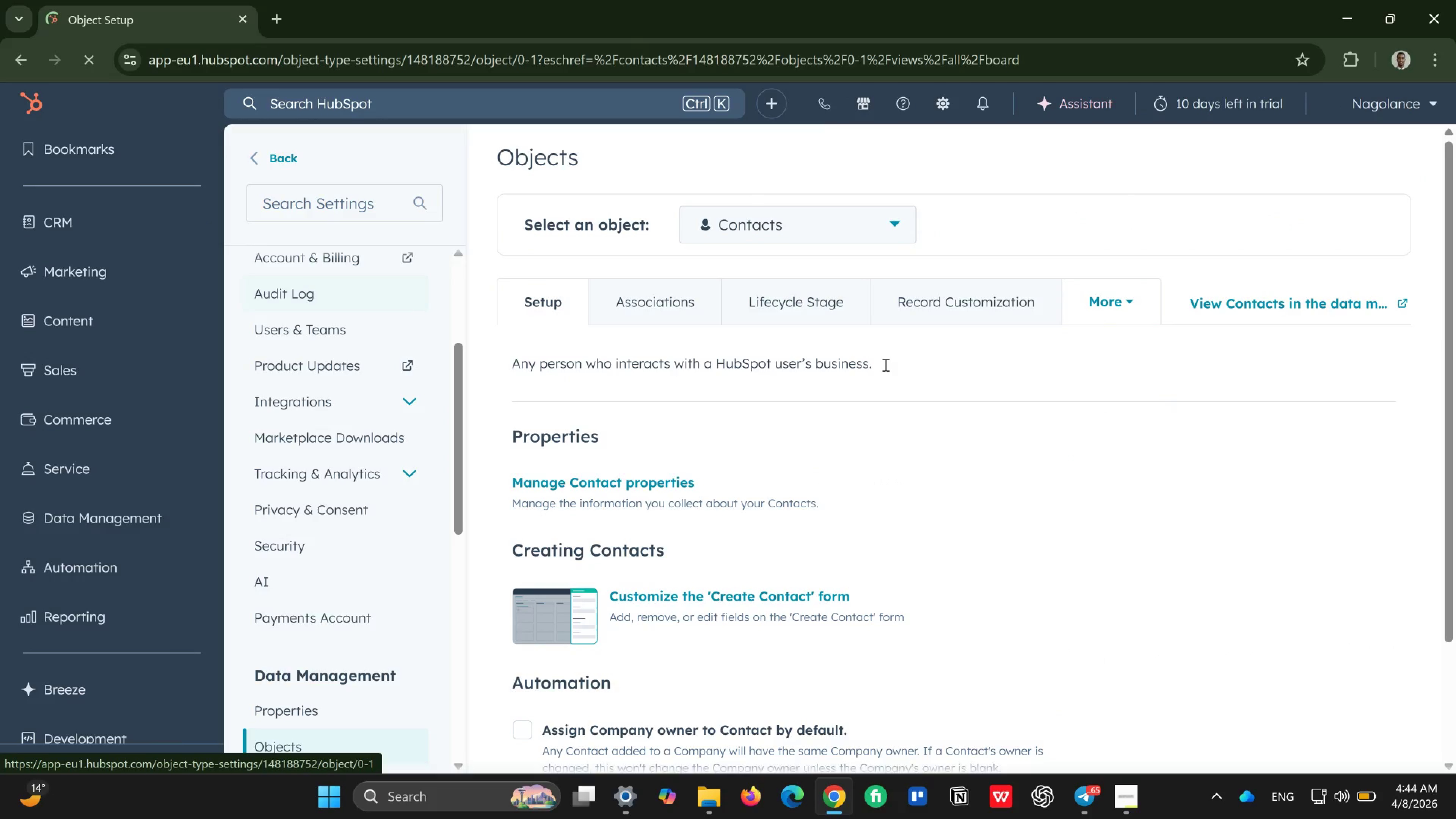 
wait(10.01)
 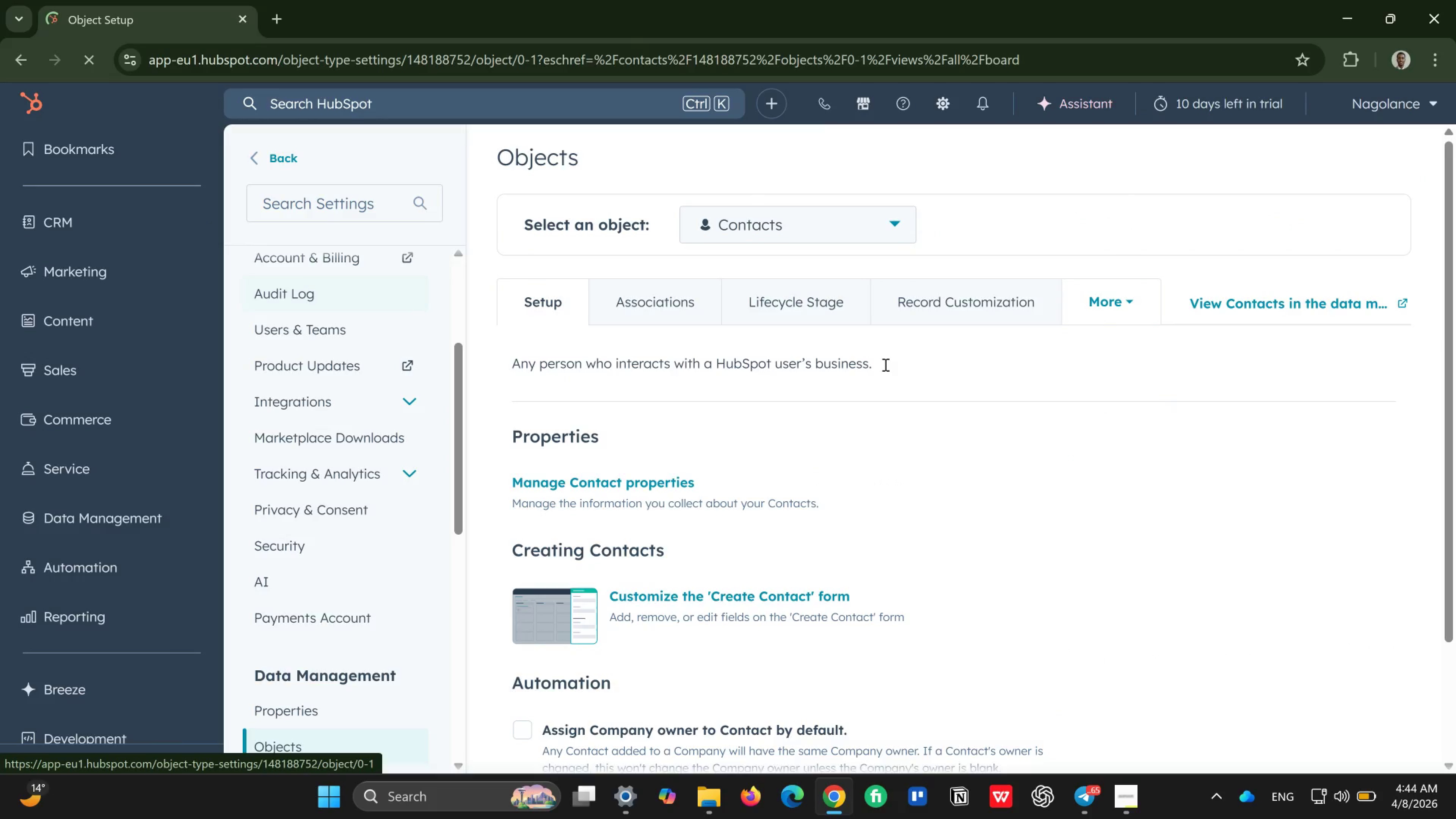 
left_click([328, 711])
 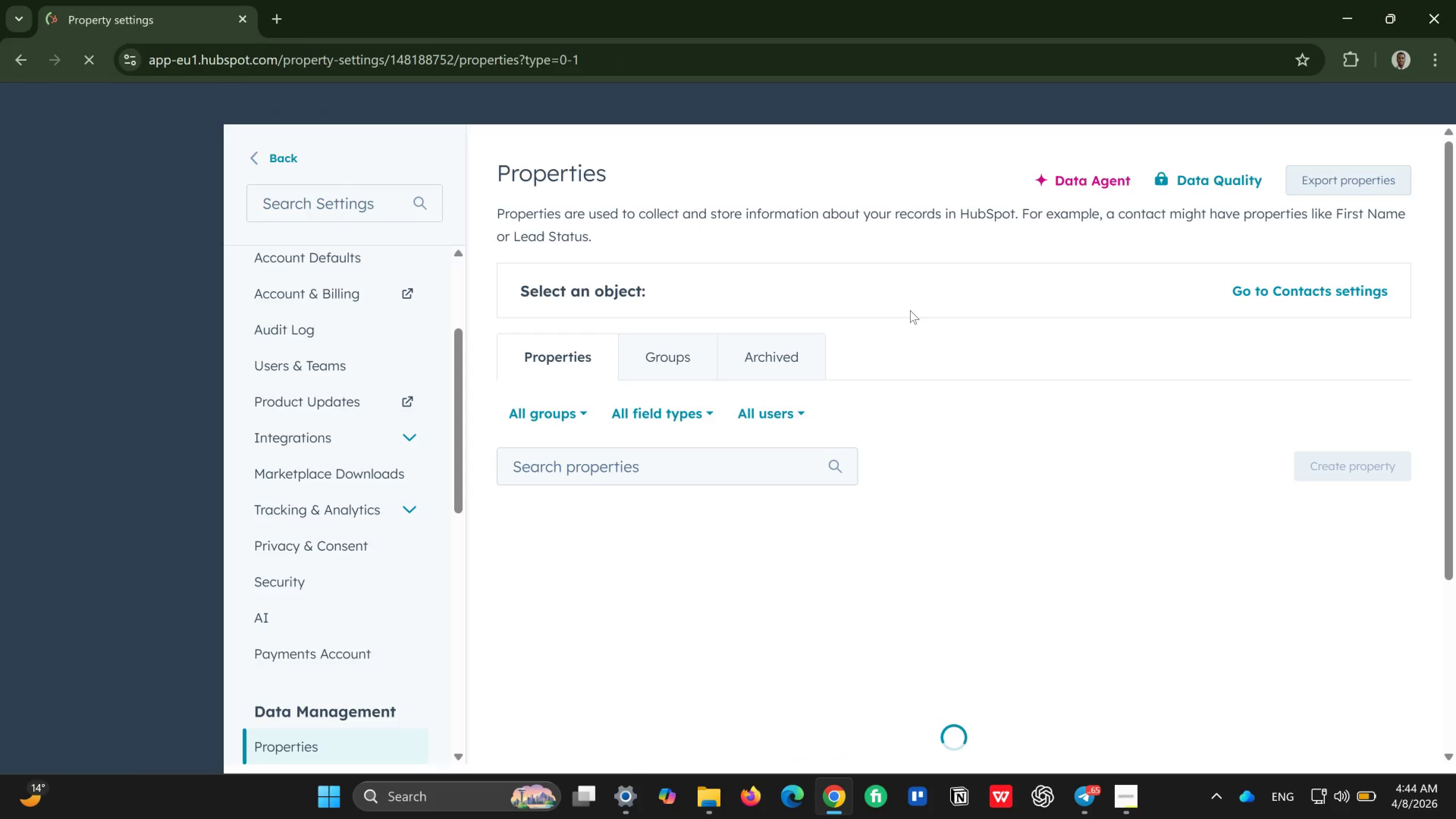 
mouse_move([914, 314])
 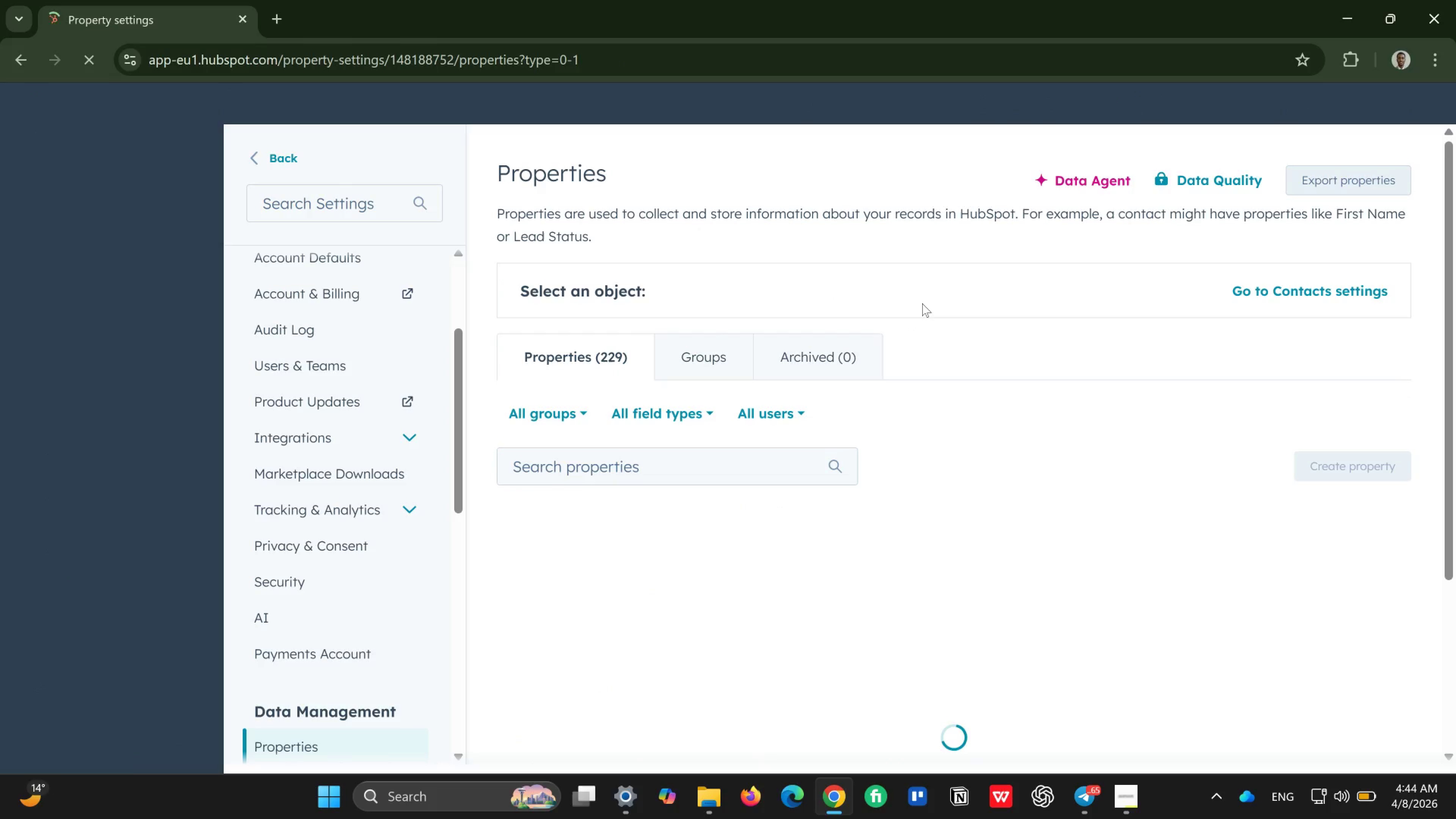 
mouse_move([919, 314])
 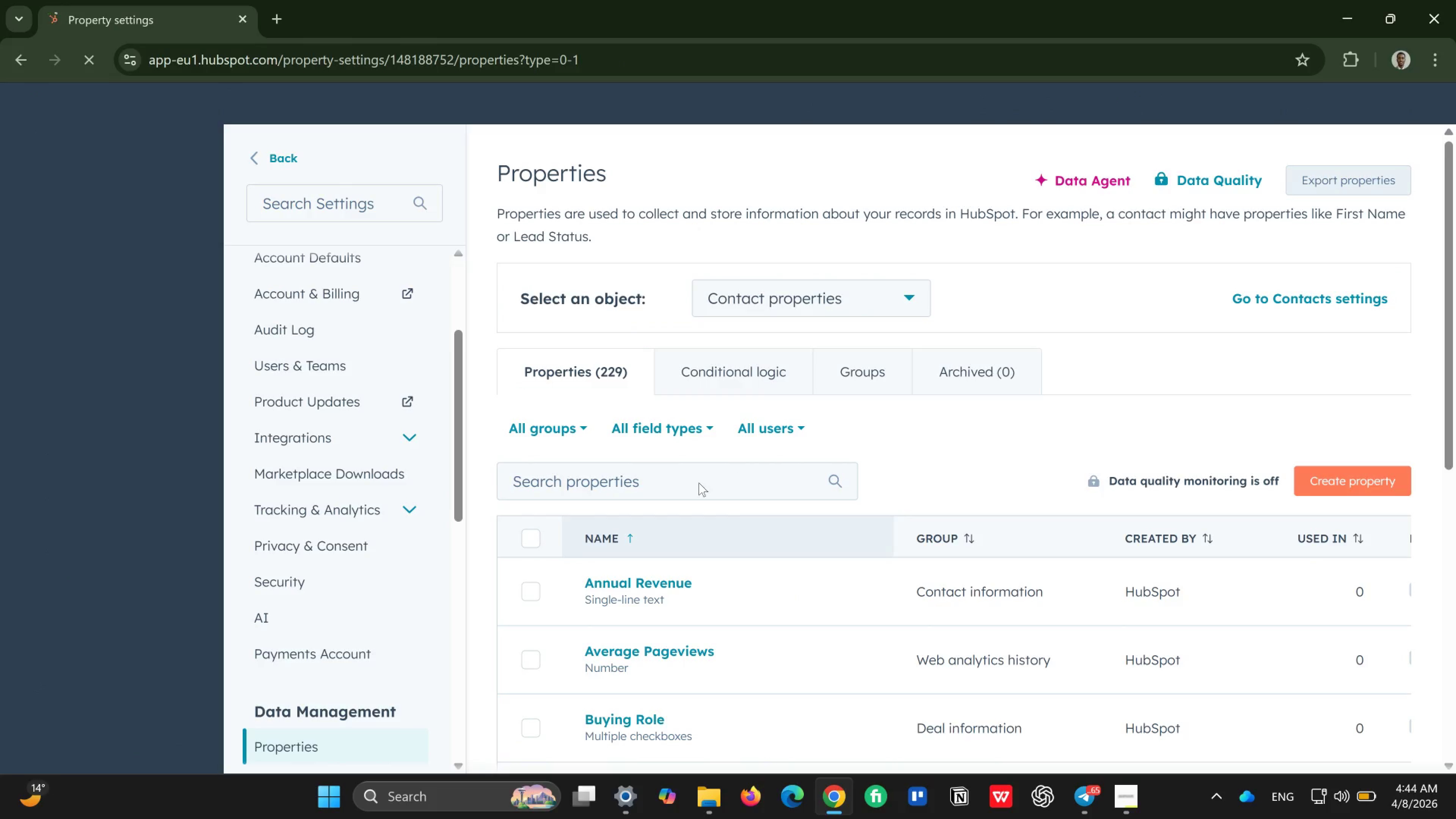 
left_click([699, 483])
 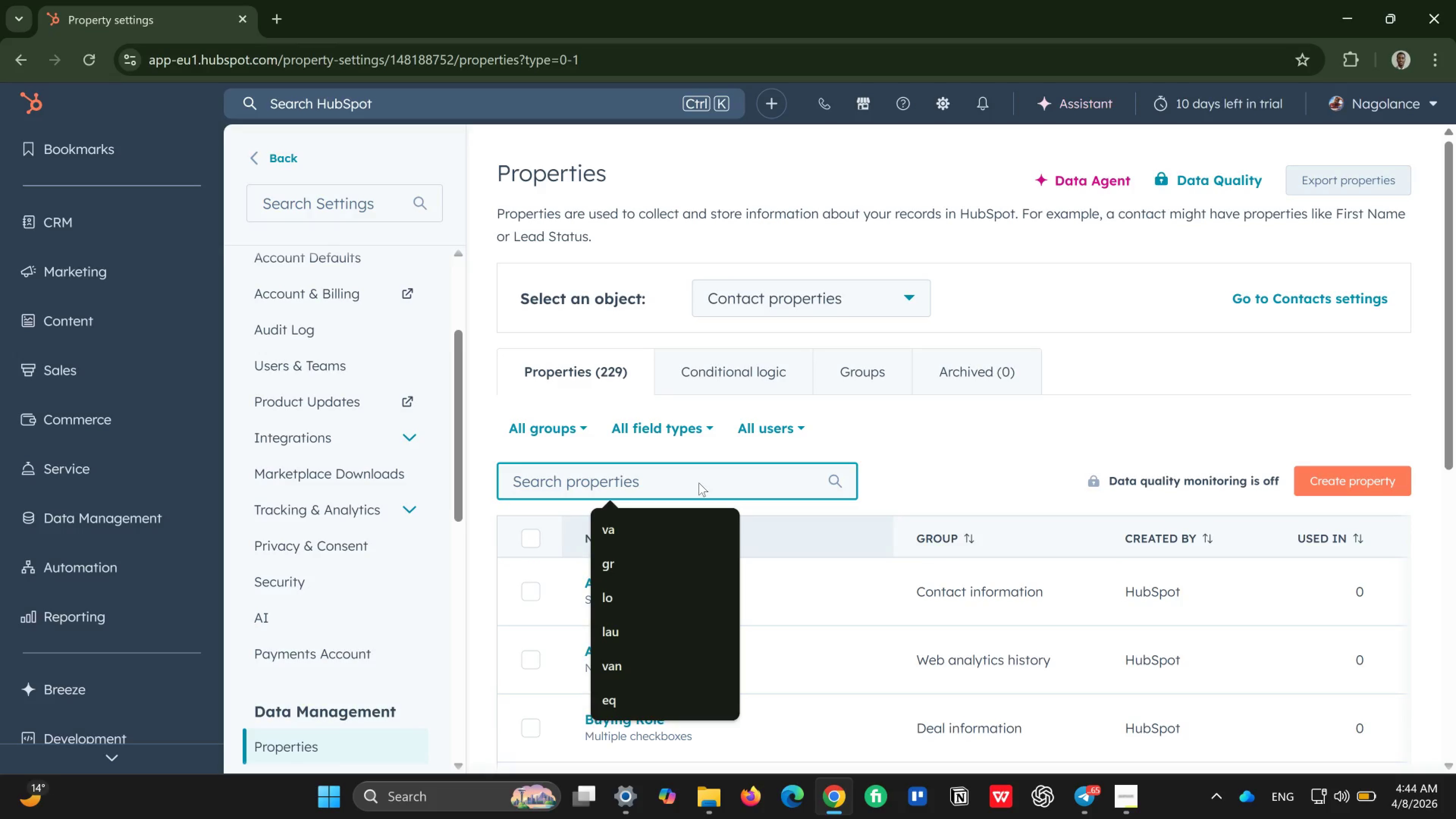 
type(lo)
 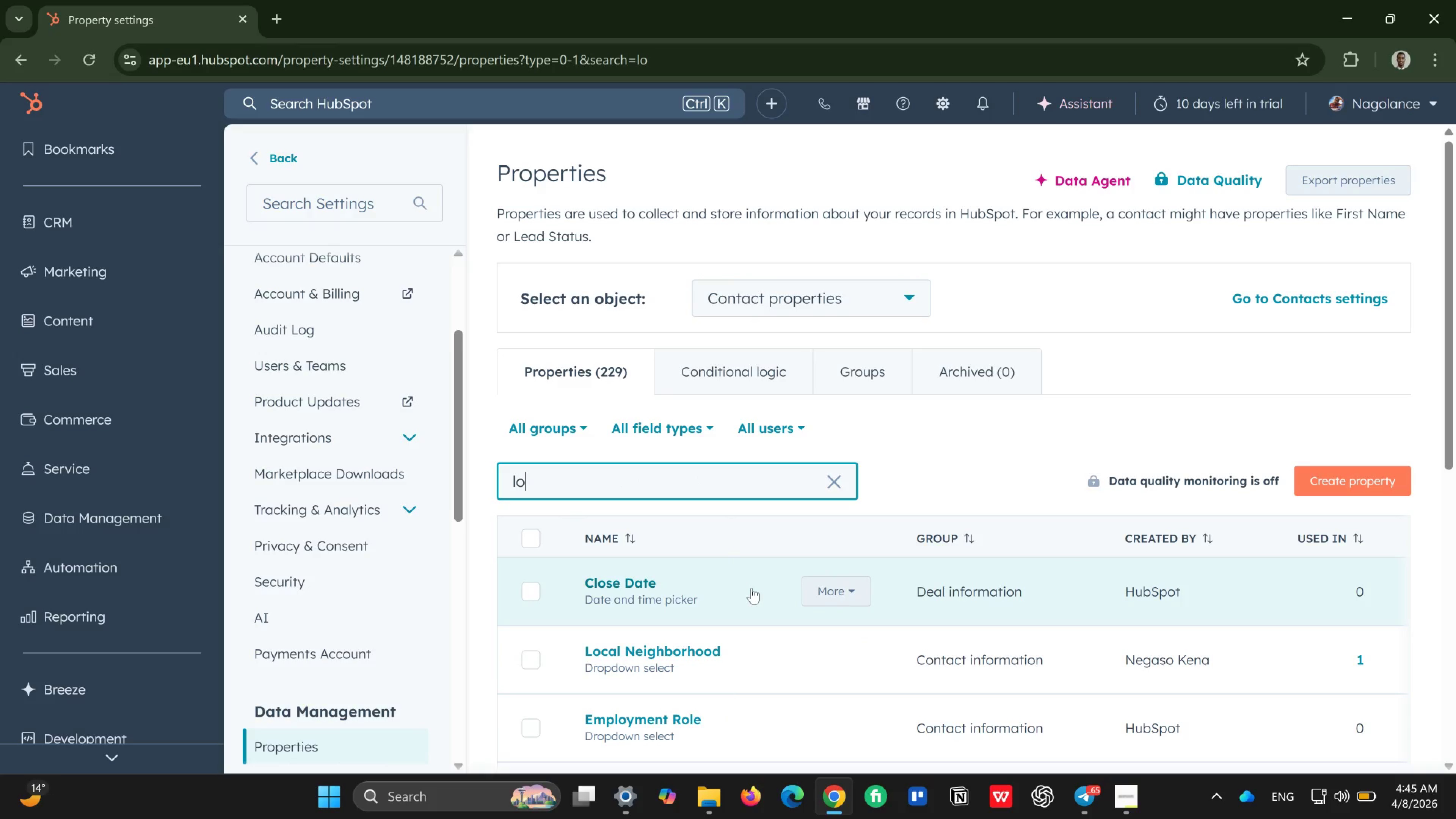 
scroll: coordinate [745, 506], scroll_direction: down, amount: 7.0
 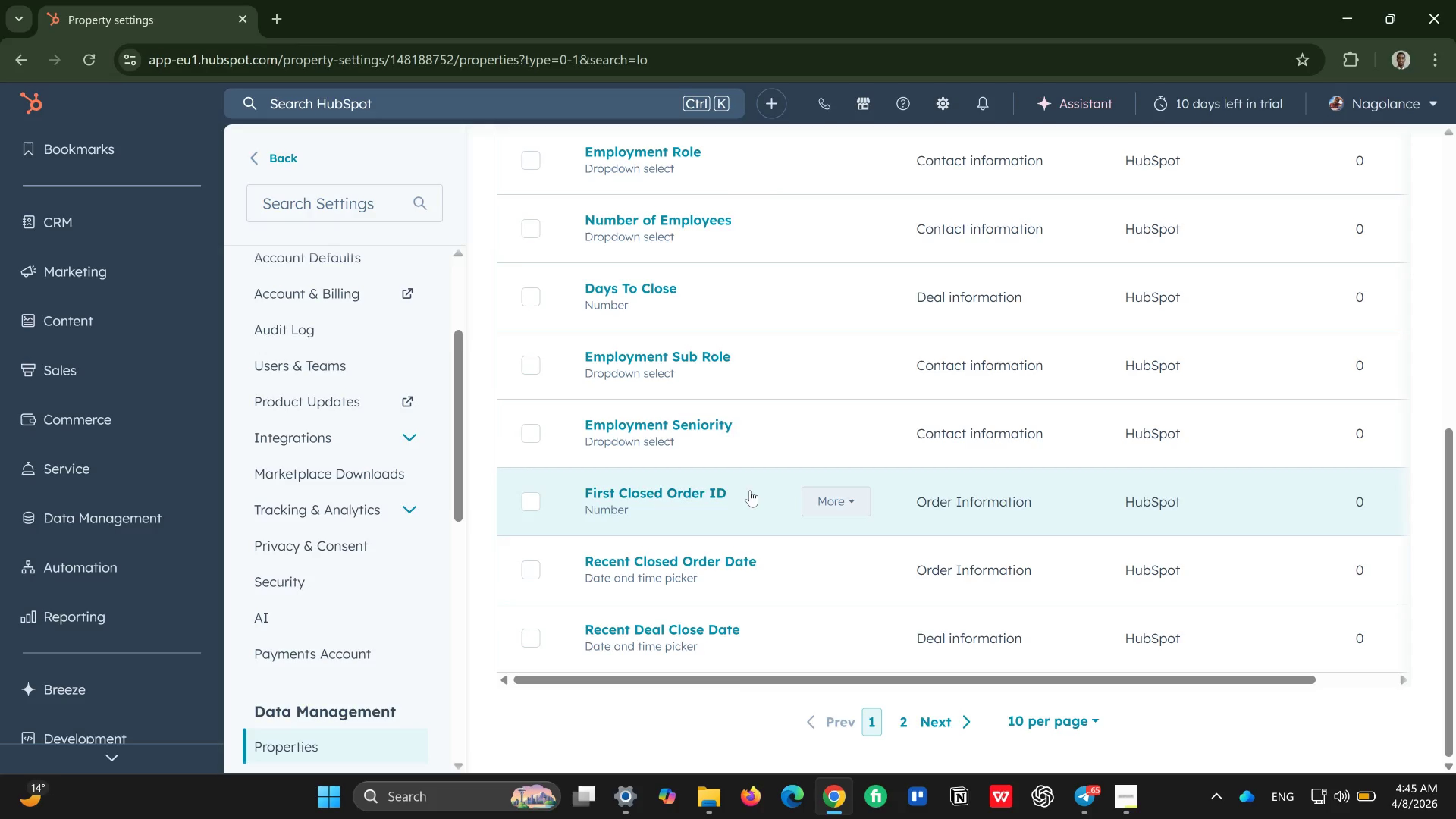 
scroll: coordinate [750, 490], scroll_direction: up, amount: 6.0
 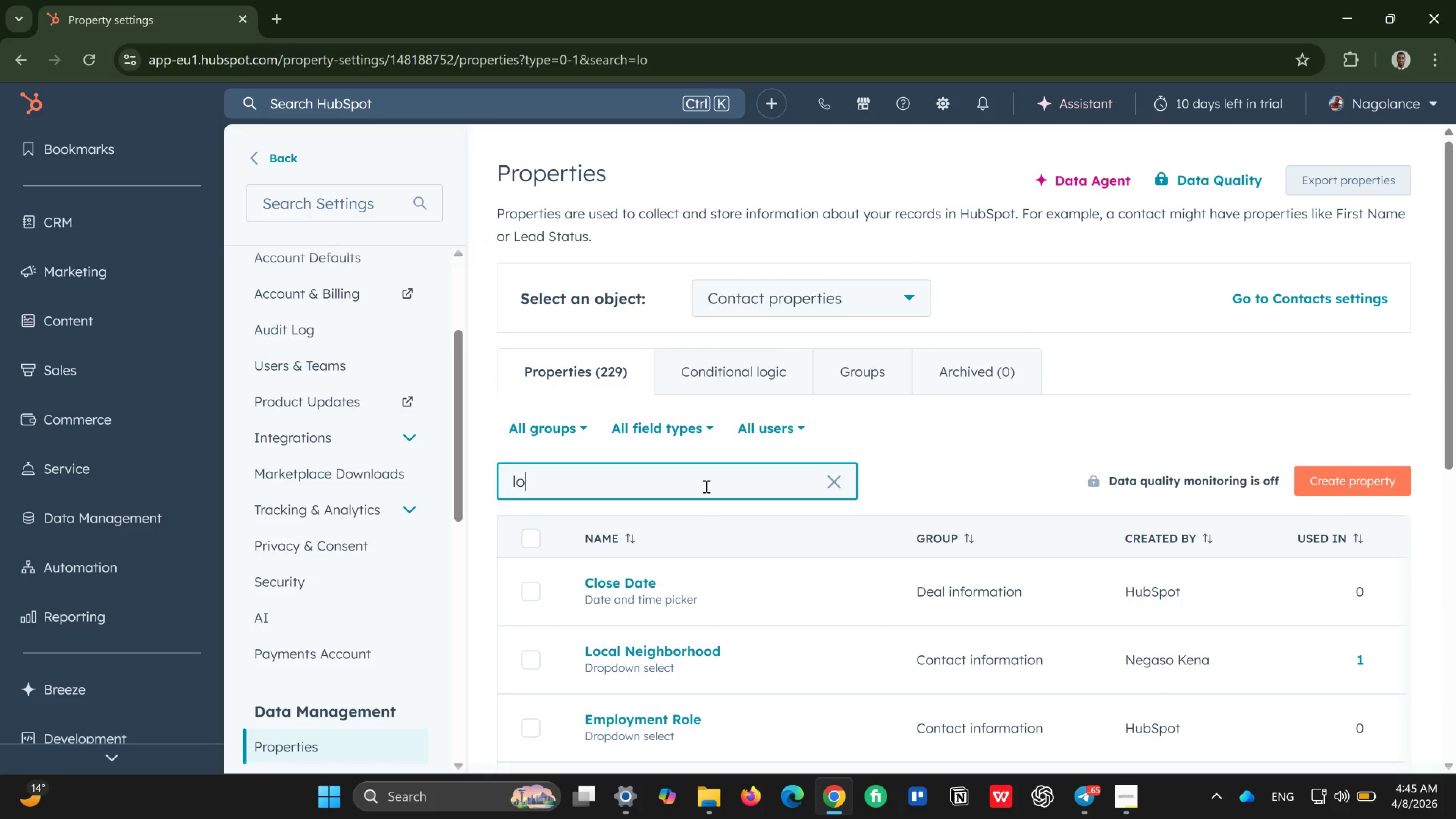 
key(Backspace)
 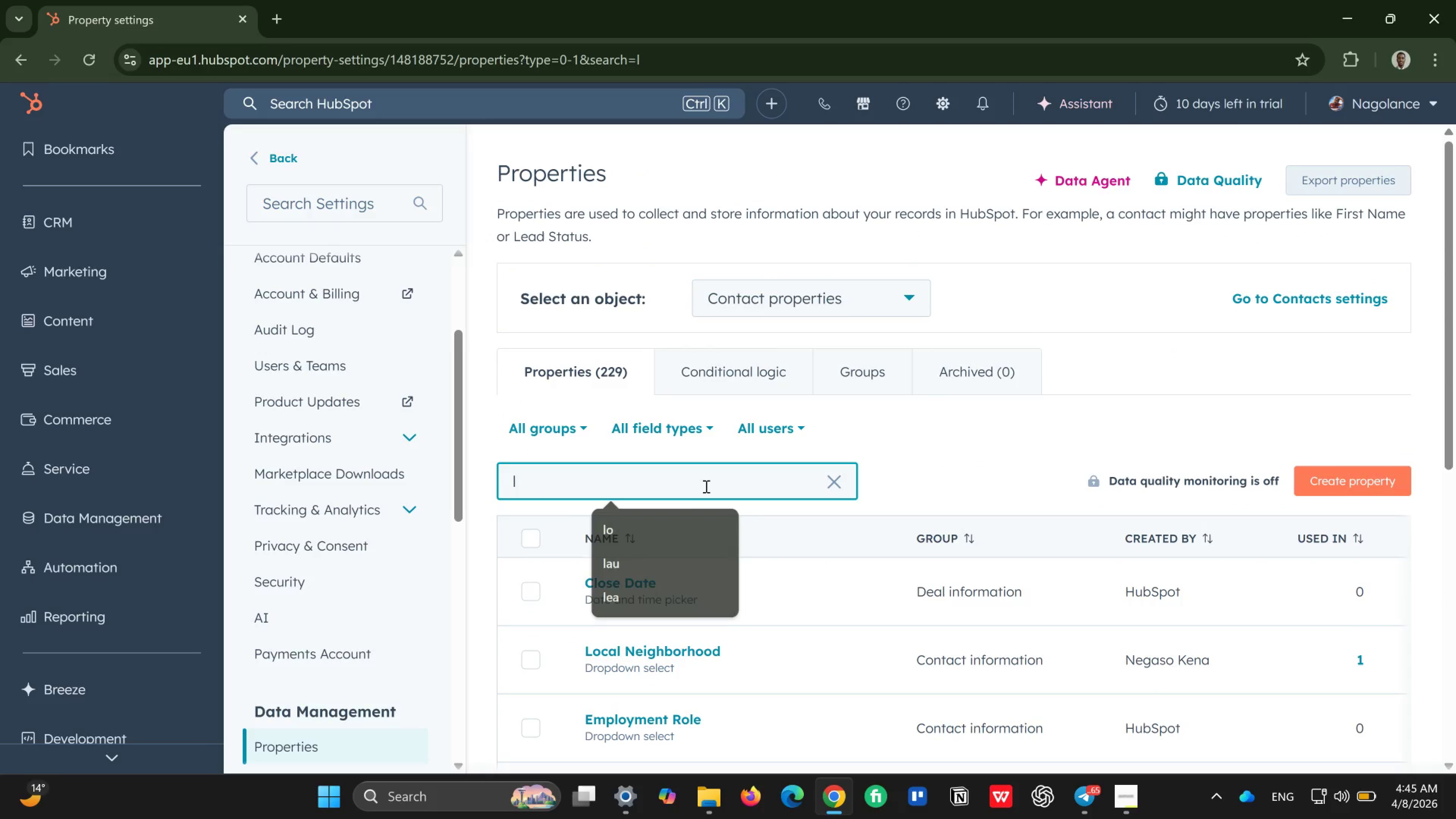 
key(Backspace)
 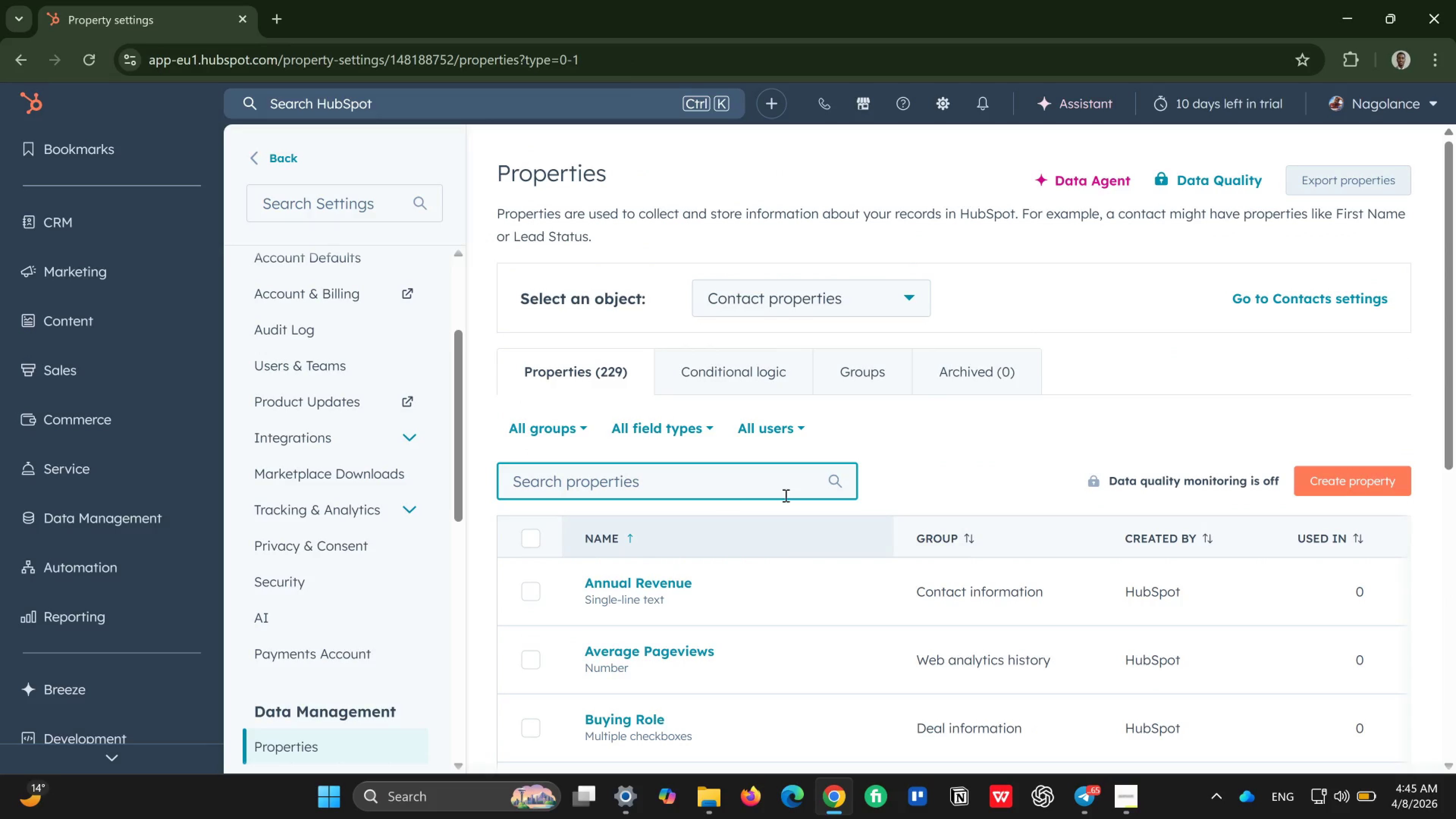 